 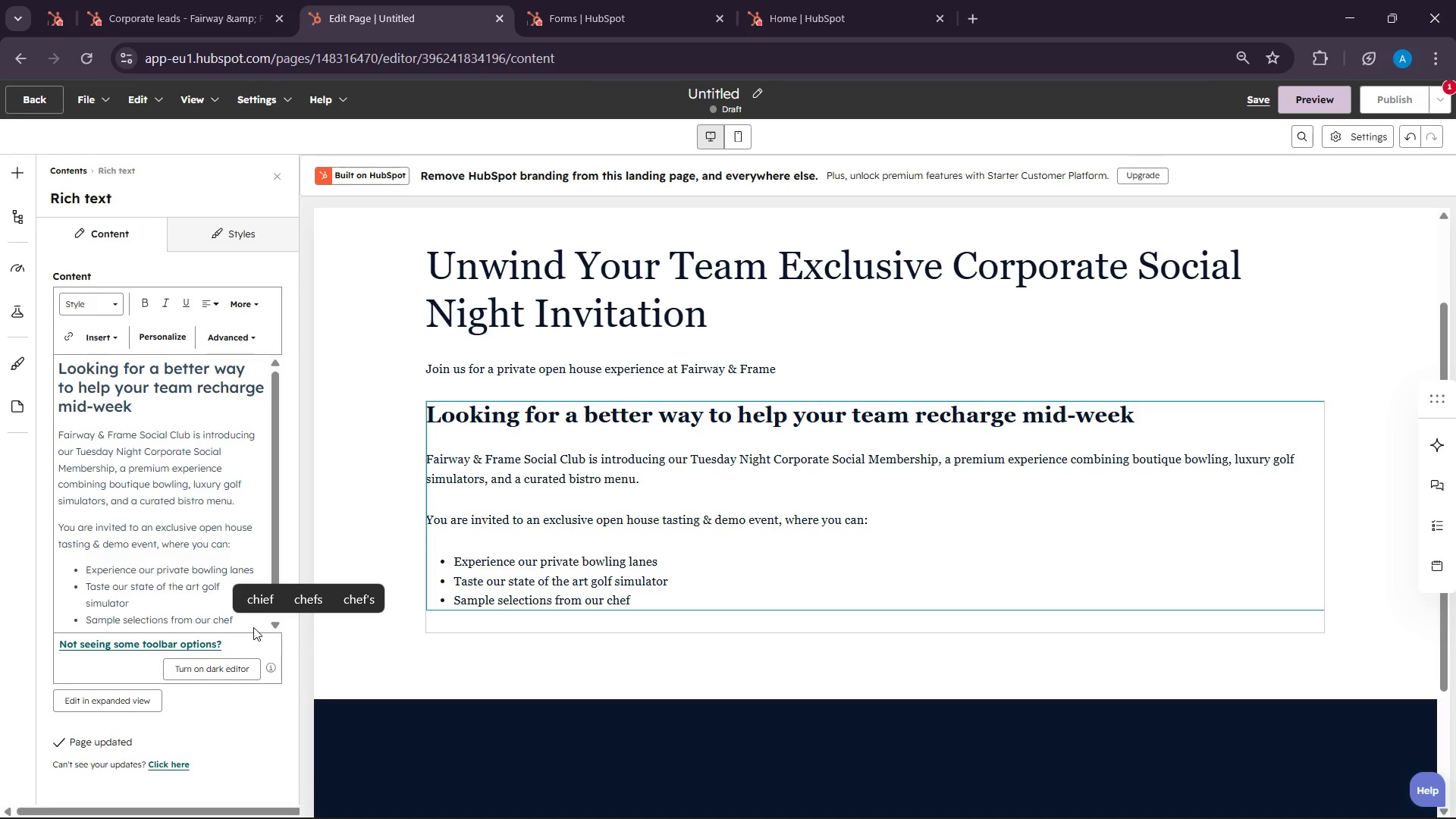 
left_click([874, 806])
 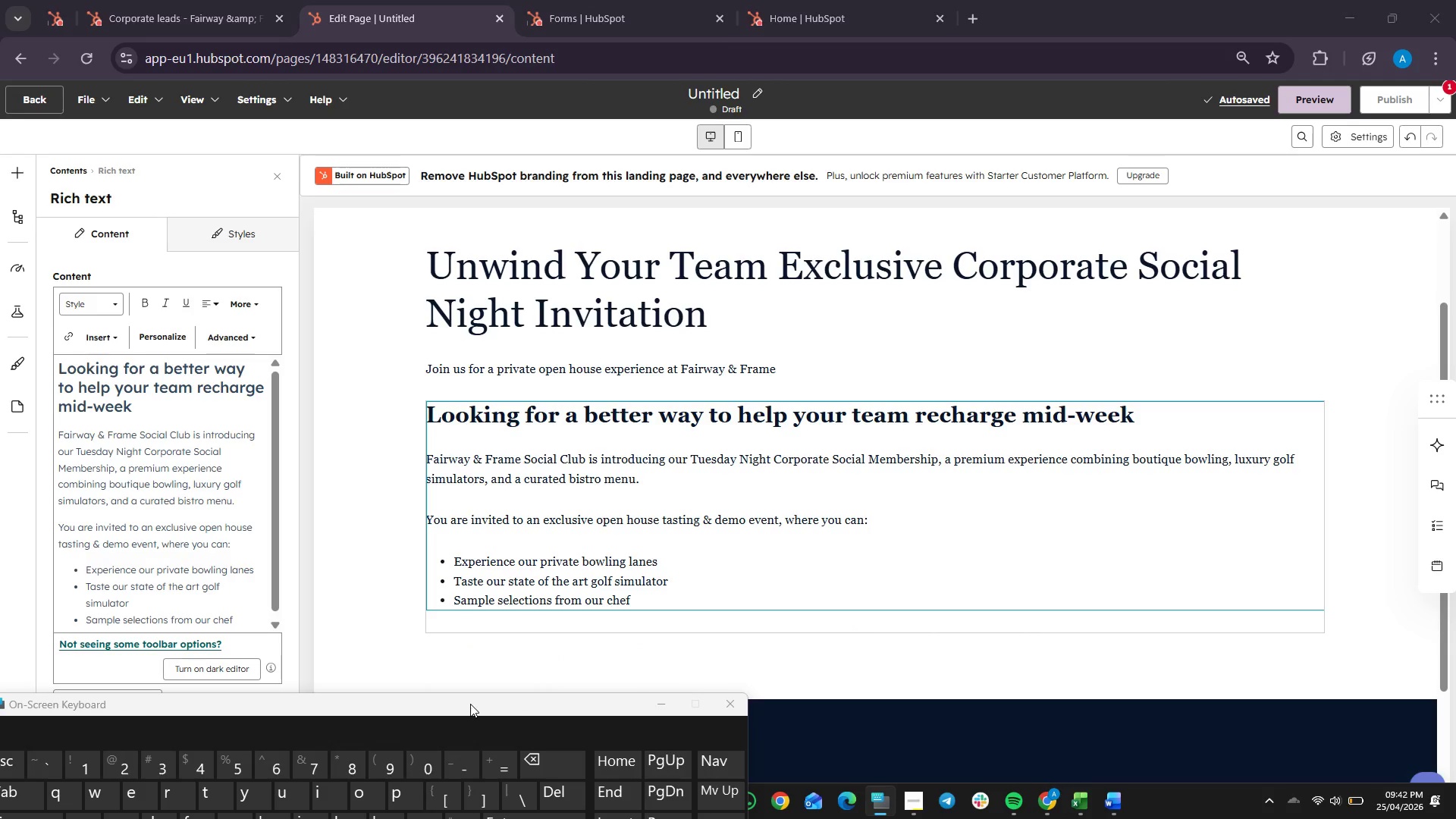 
left_click([234, 613])
 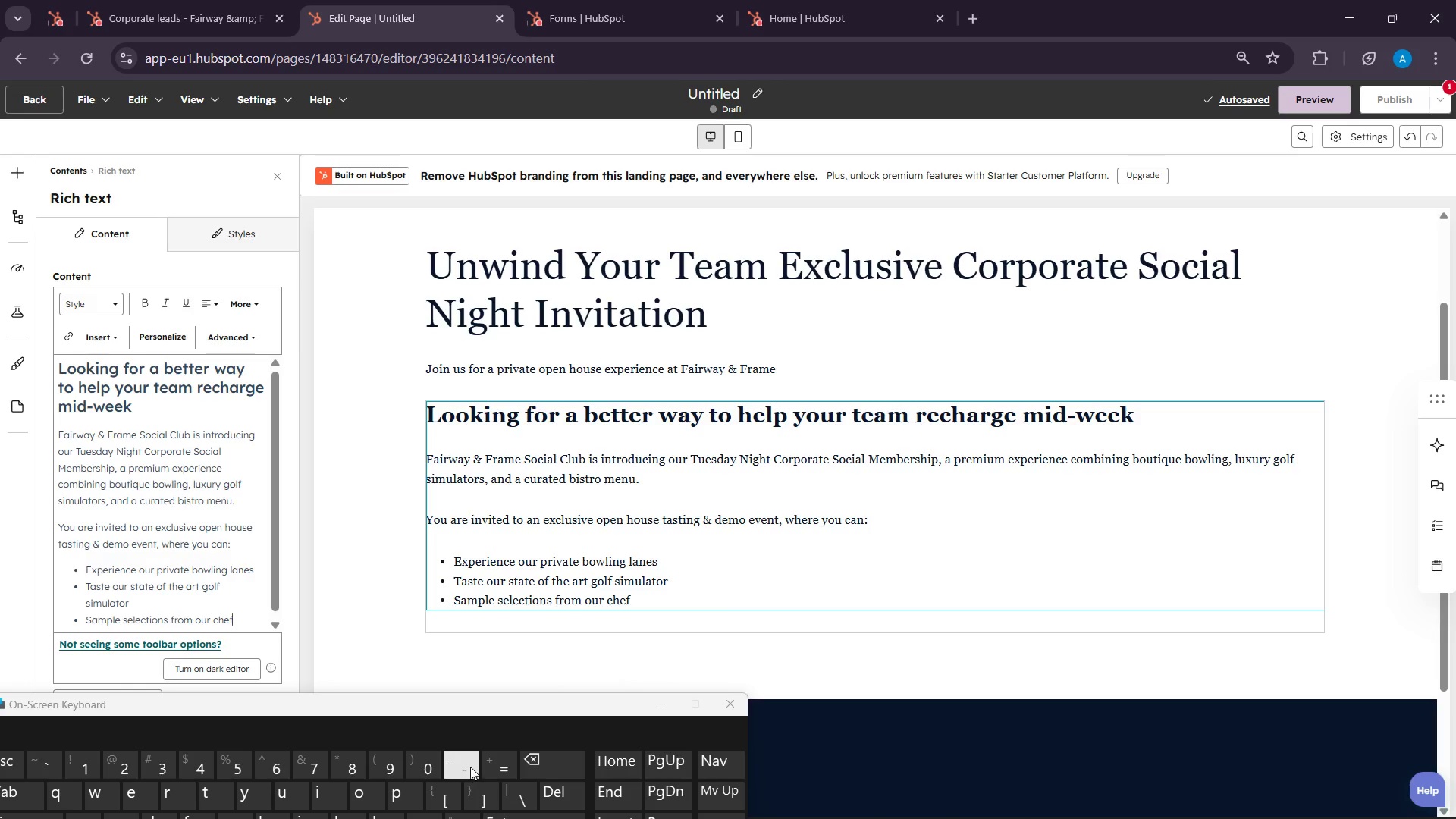 
type(-cre)
key(Backspace)
type(afted )
 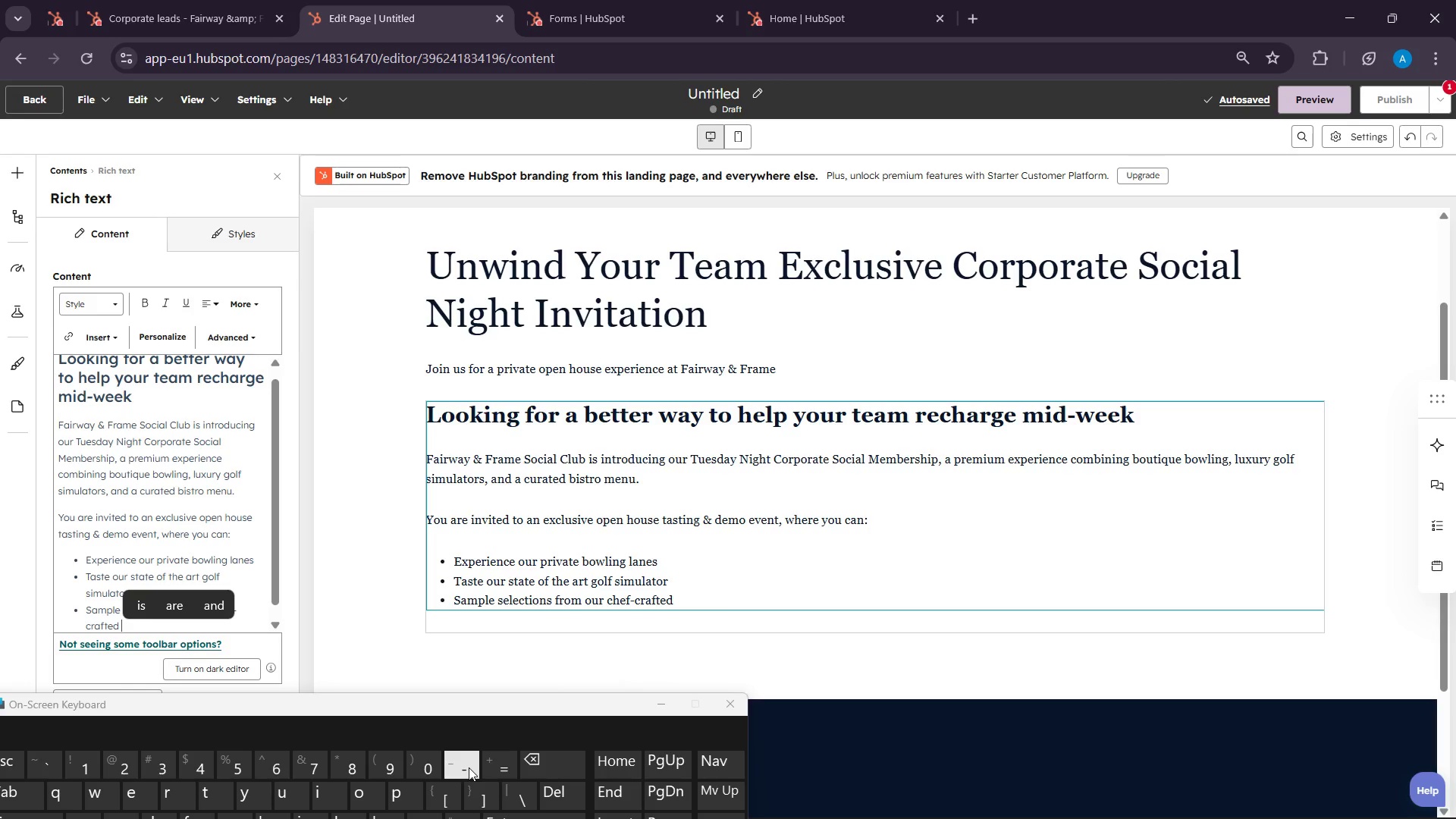 
wait(7.0)
 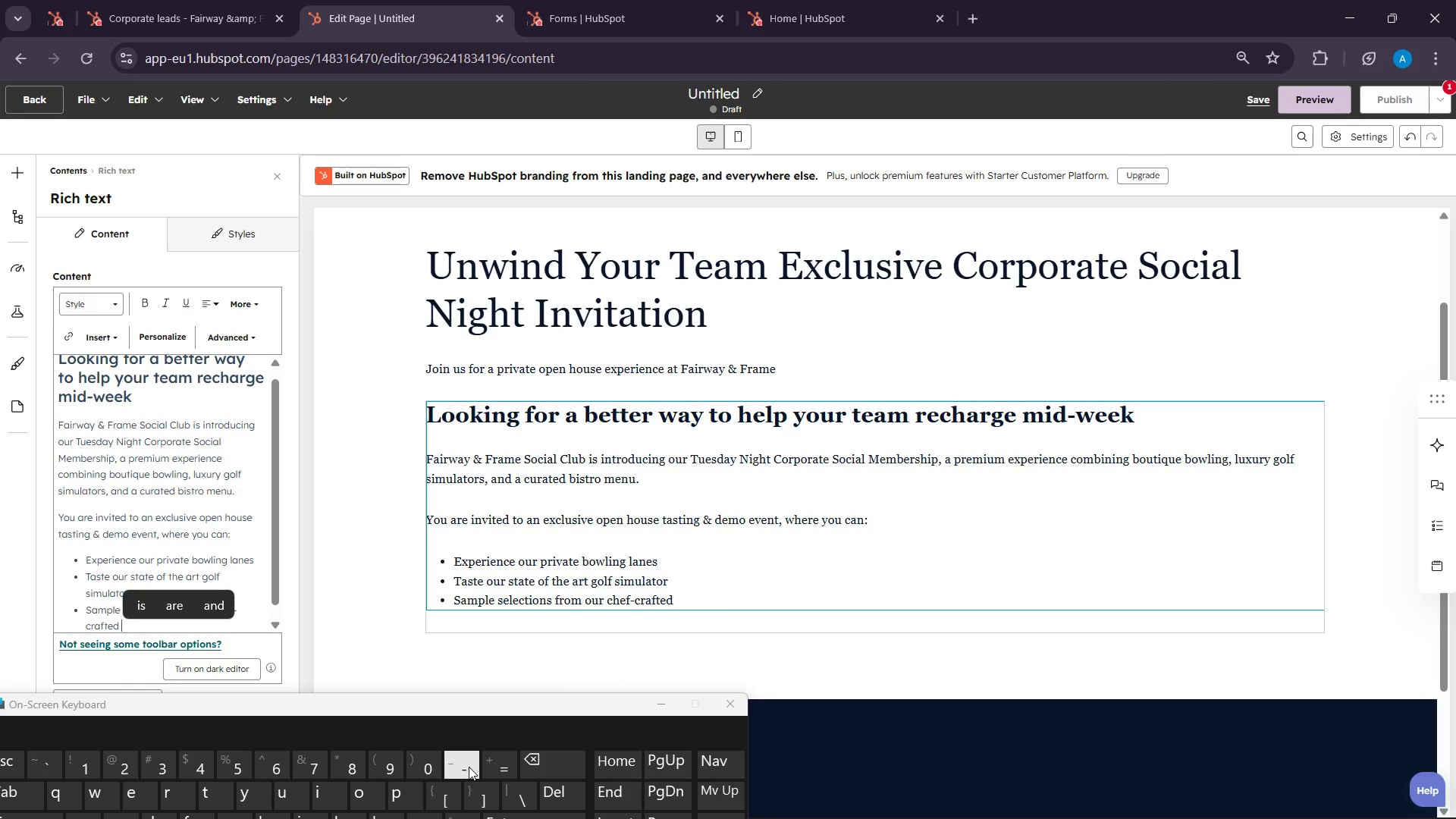 
type(bistro menu )
 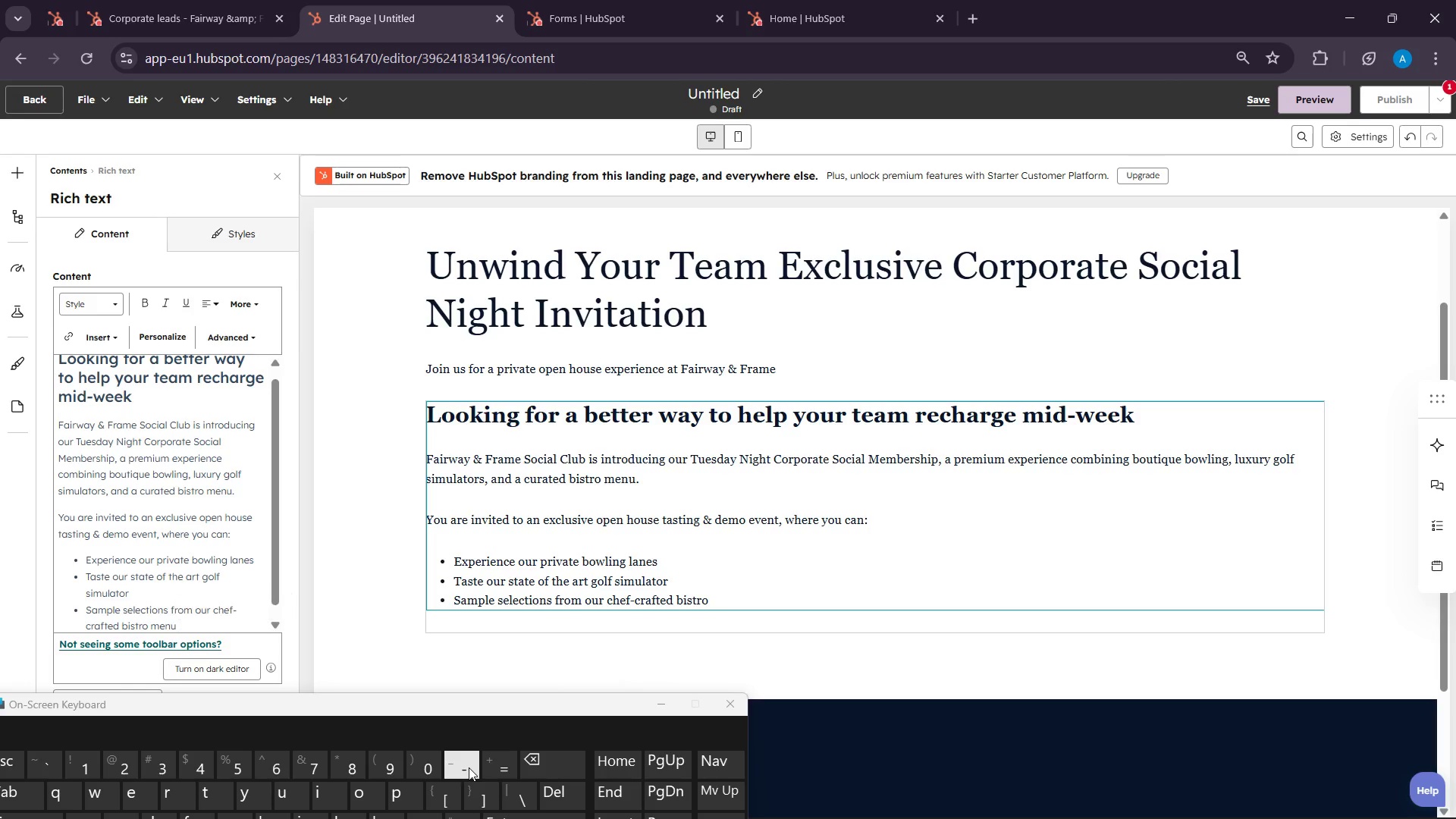 
key(Enter)
 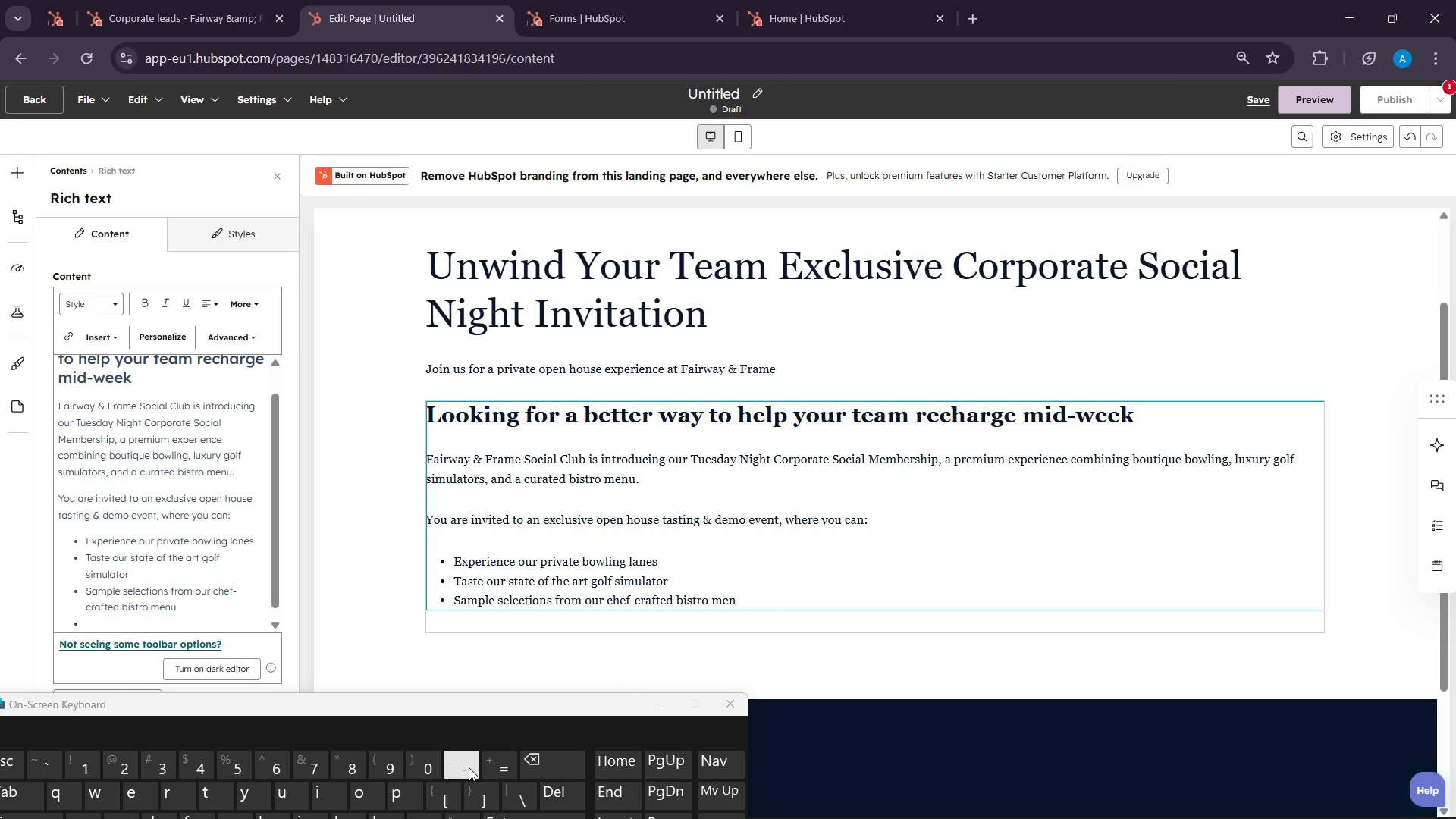 
type(Explore x)
key(Backspace)
type(corporate membership pek)
key(Backspace)
type(rks for your team)
 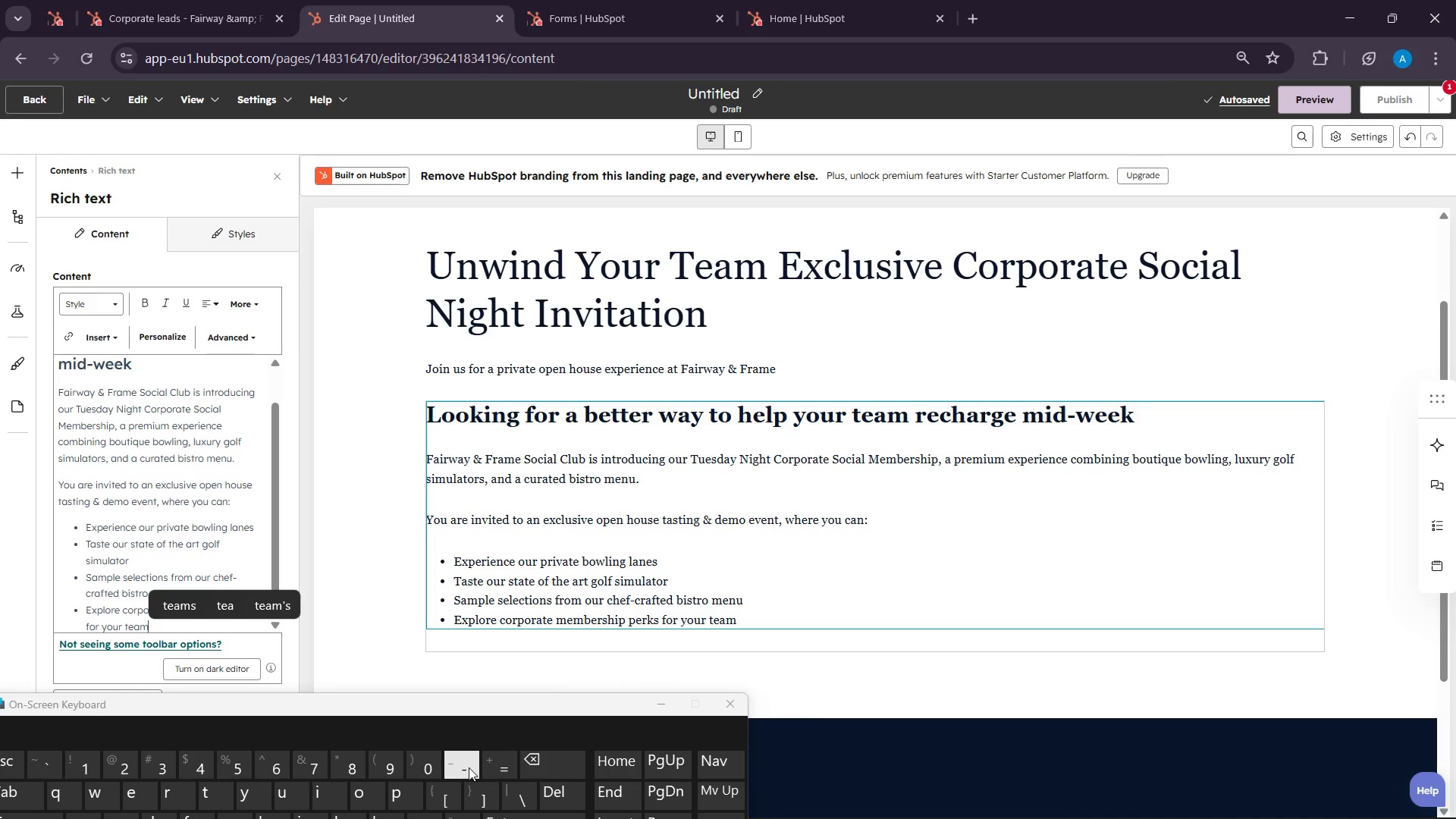 
wait(10.41)
 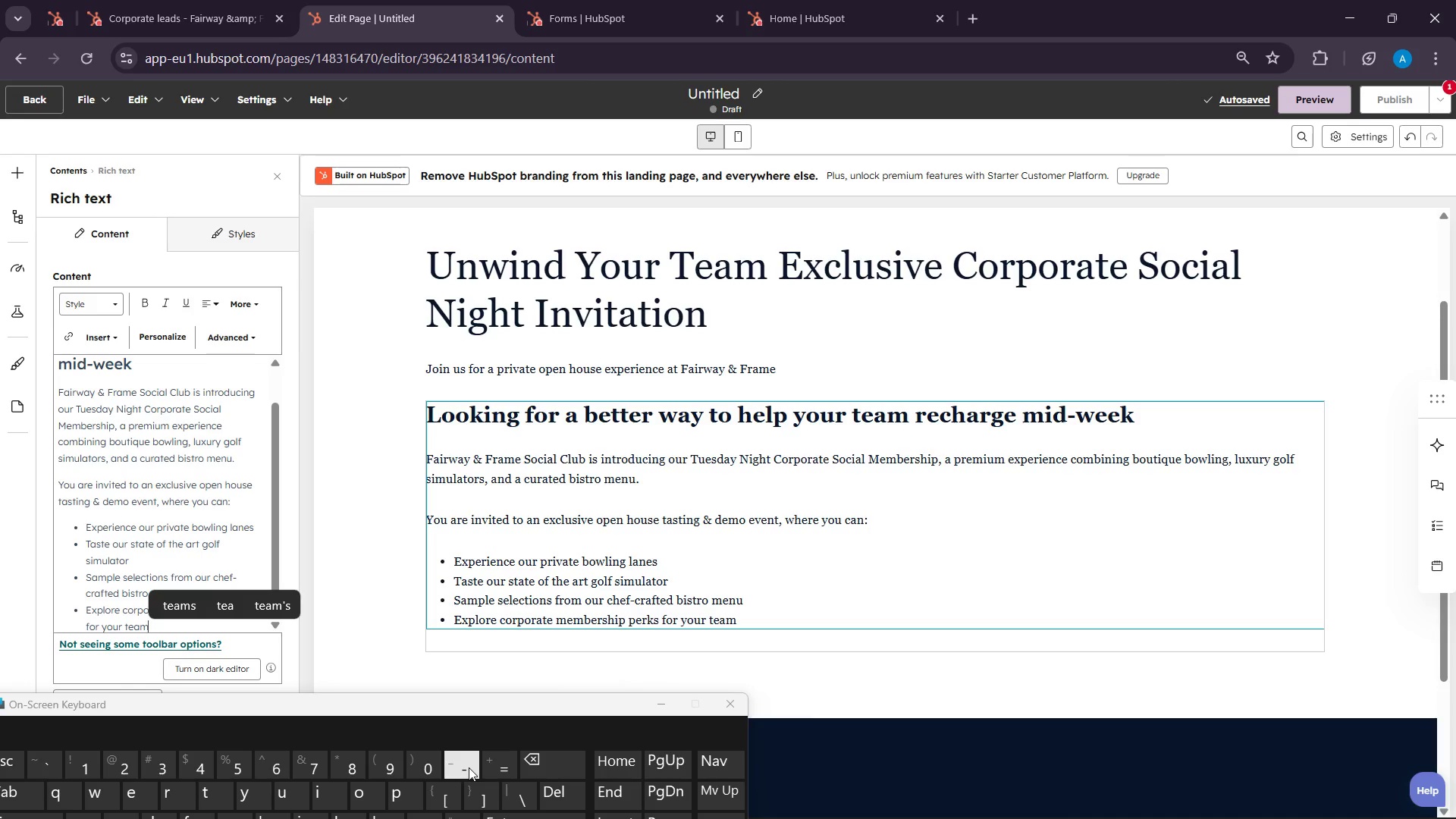 
left_click_drag(start_coordinate=[59, 388], to_coordinate=[161, 610])
 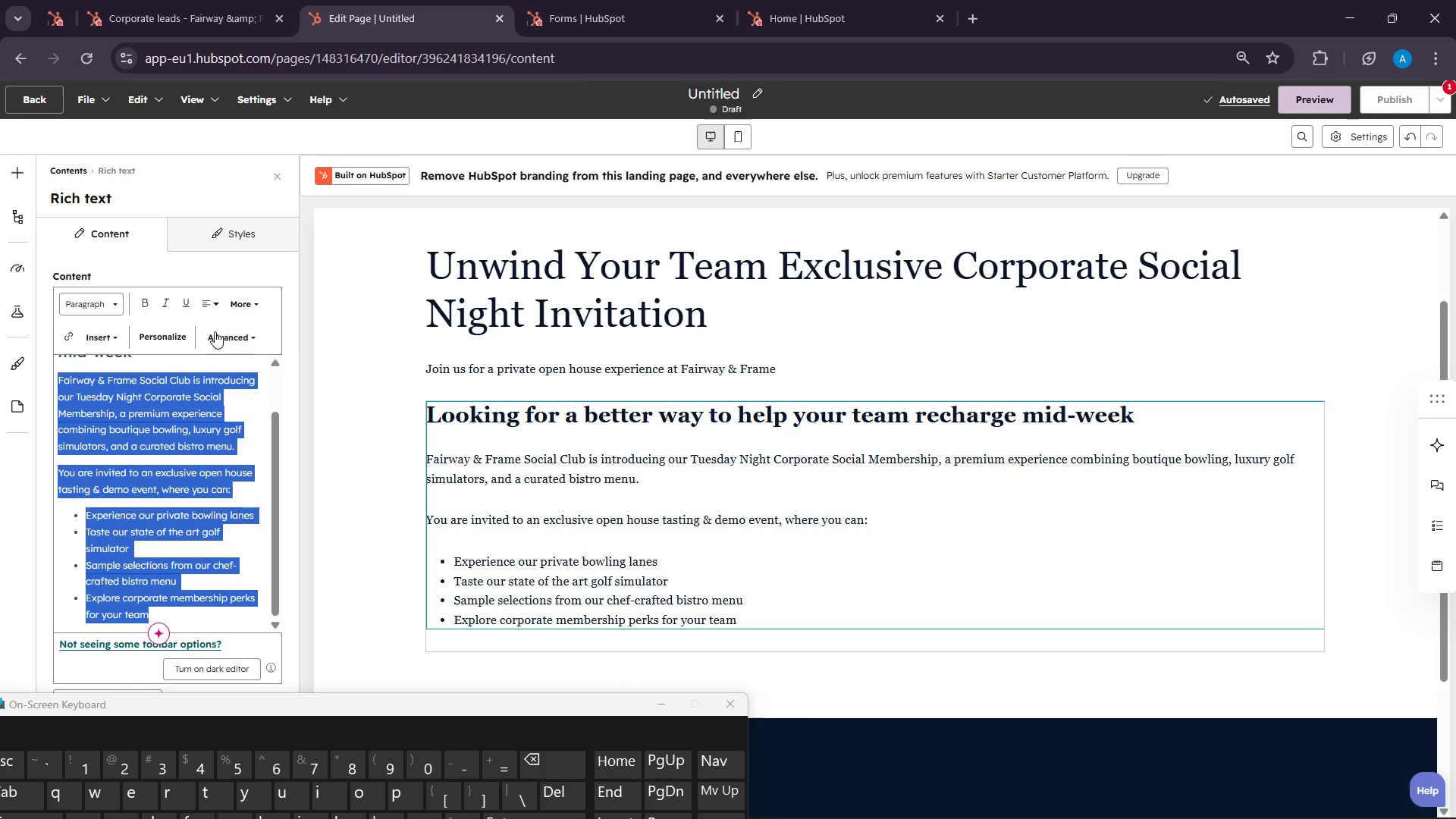 
left_click([246, 331])
 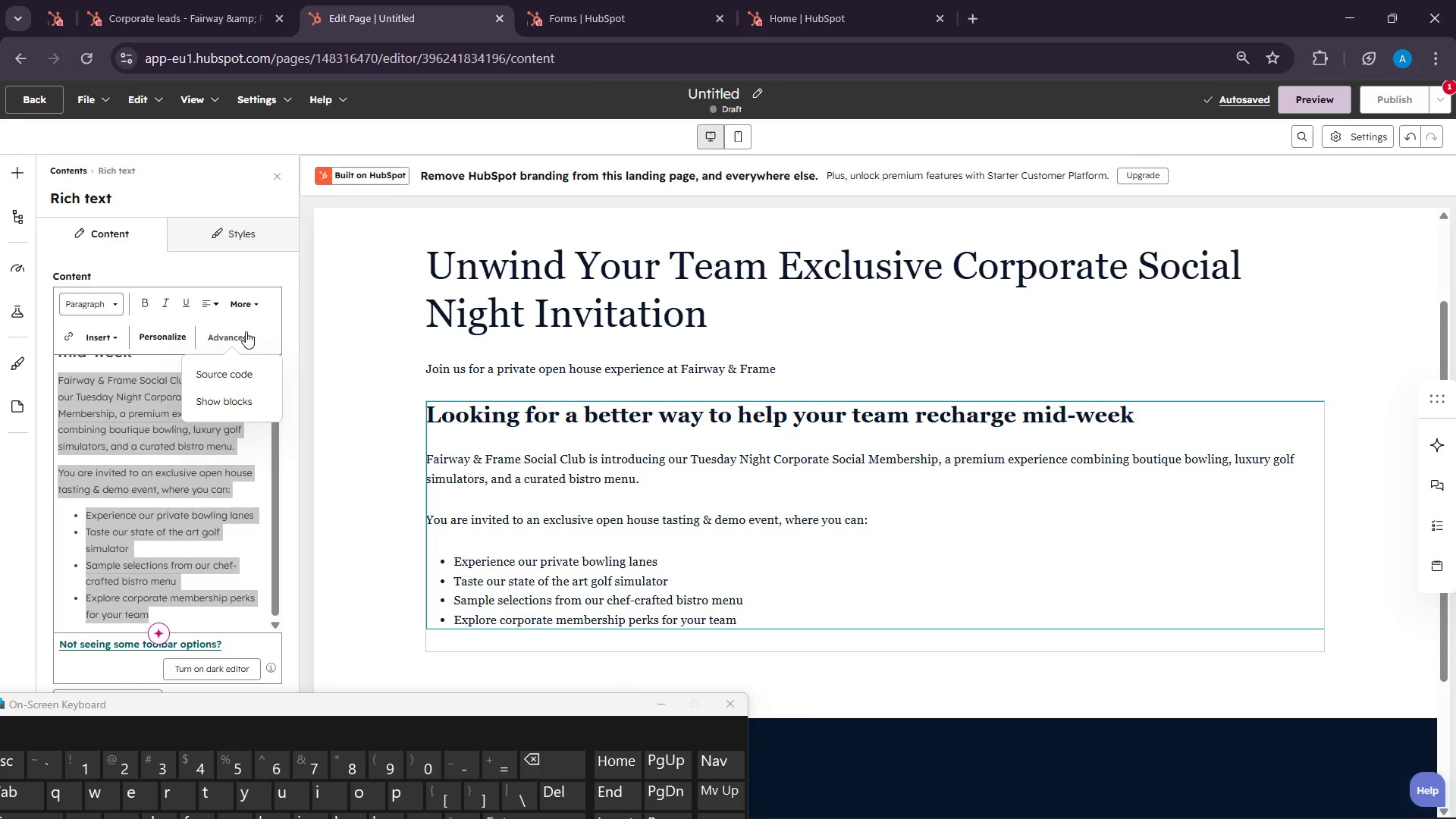 
left_click([246, 331])
 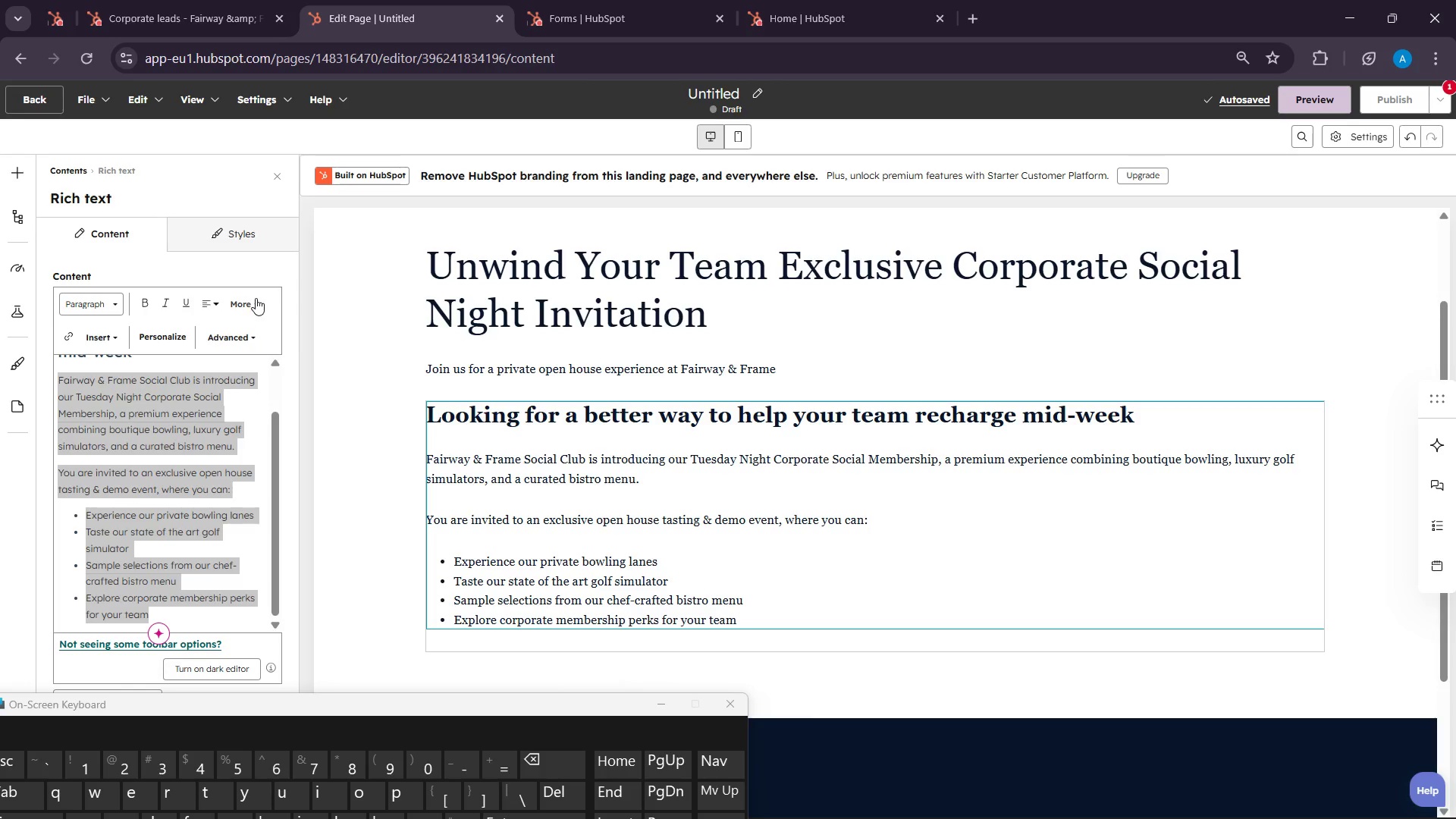 
left_click([256, 298])
 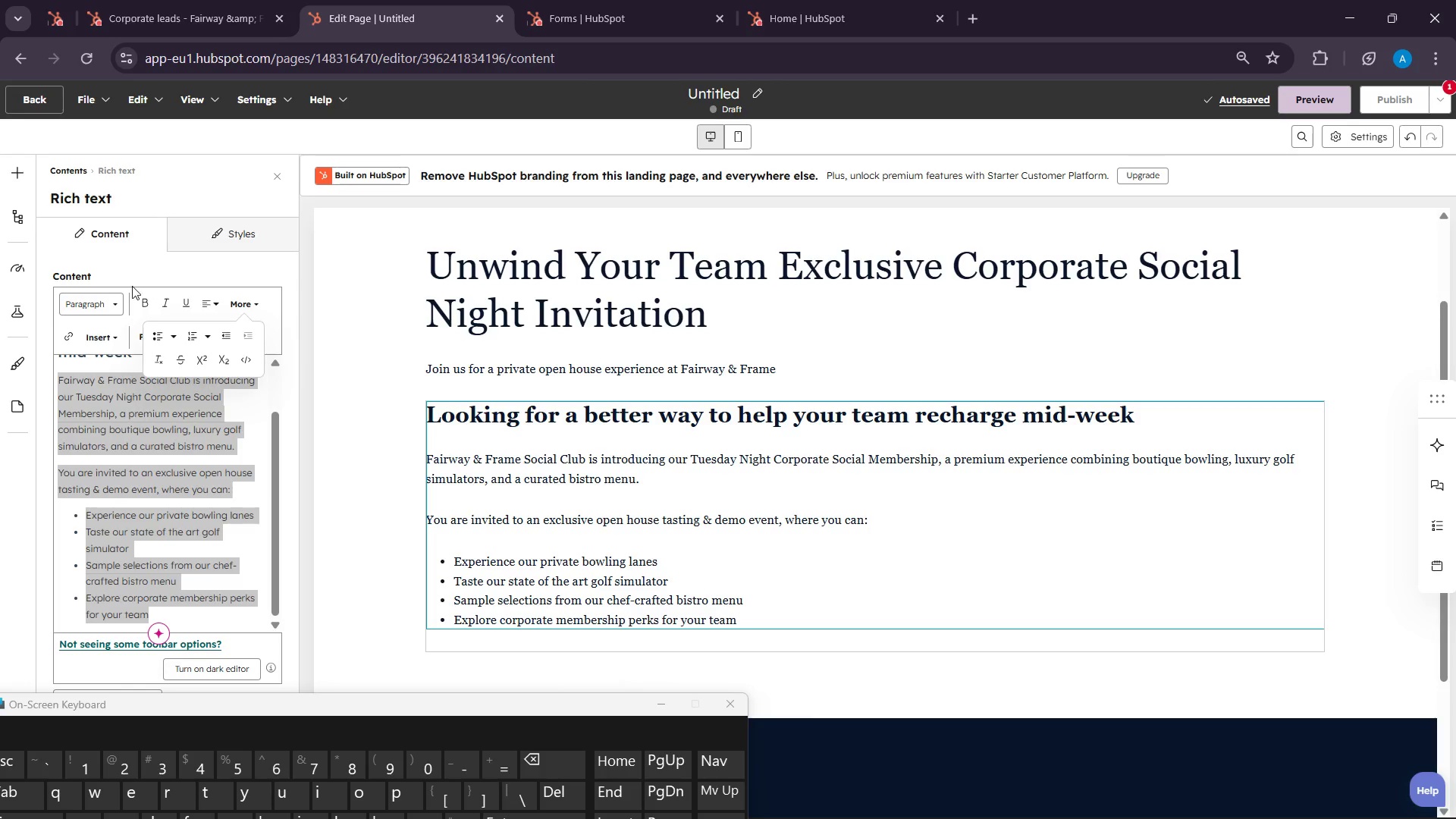 
left_click([109, 298])
 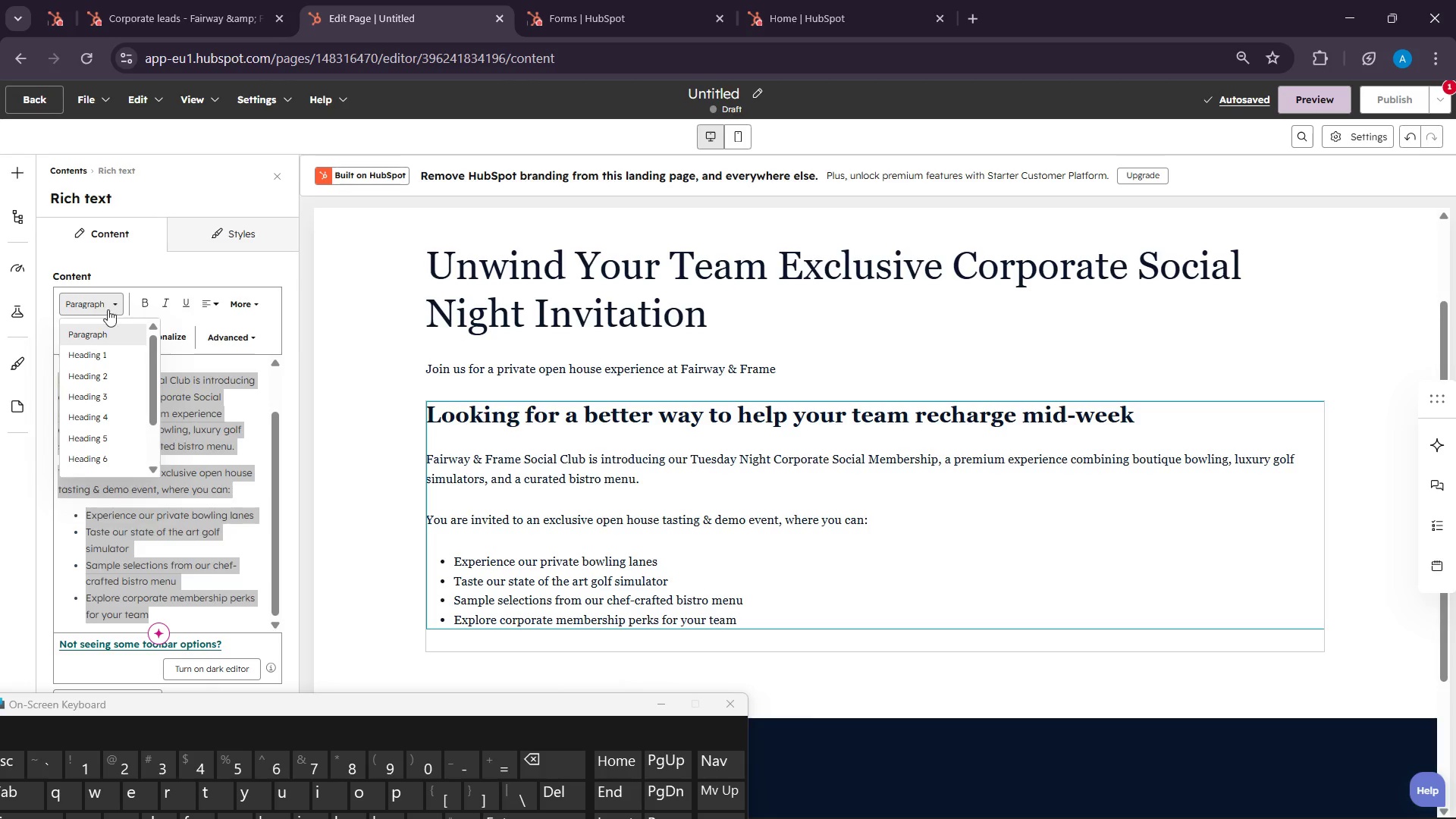 
scroll: coordinate [104, 419], scroll_direction: down, amount: 4.0
 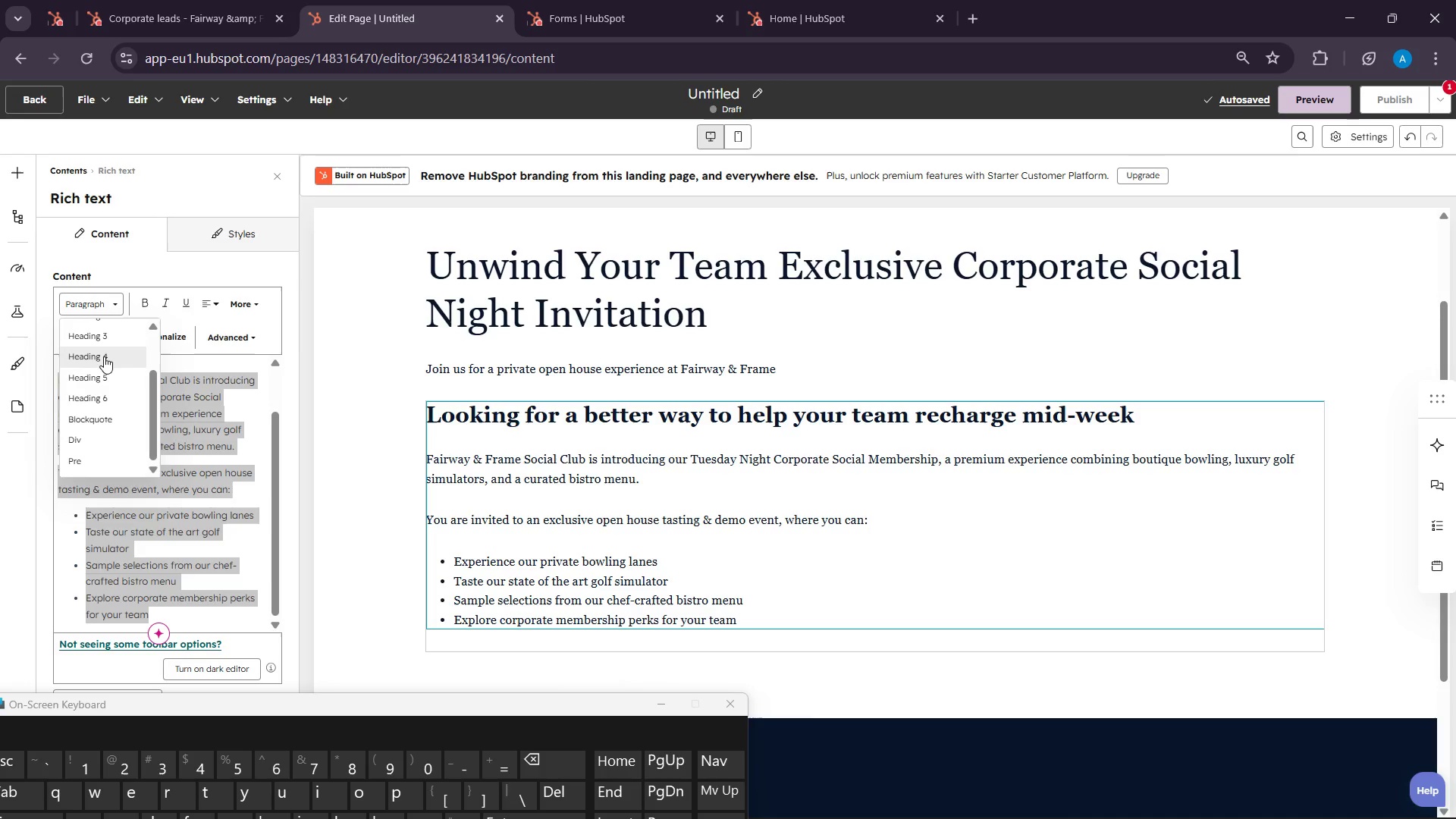 
left_click([104, 356])
 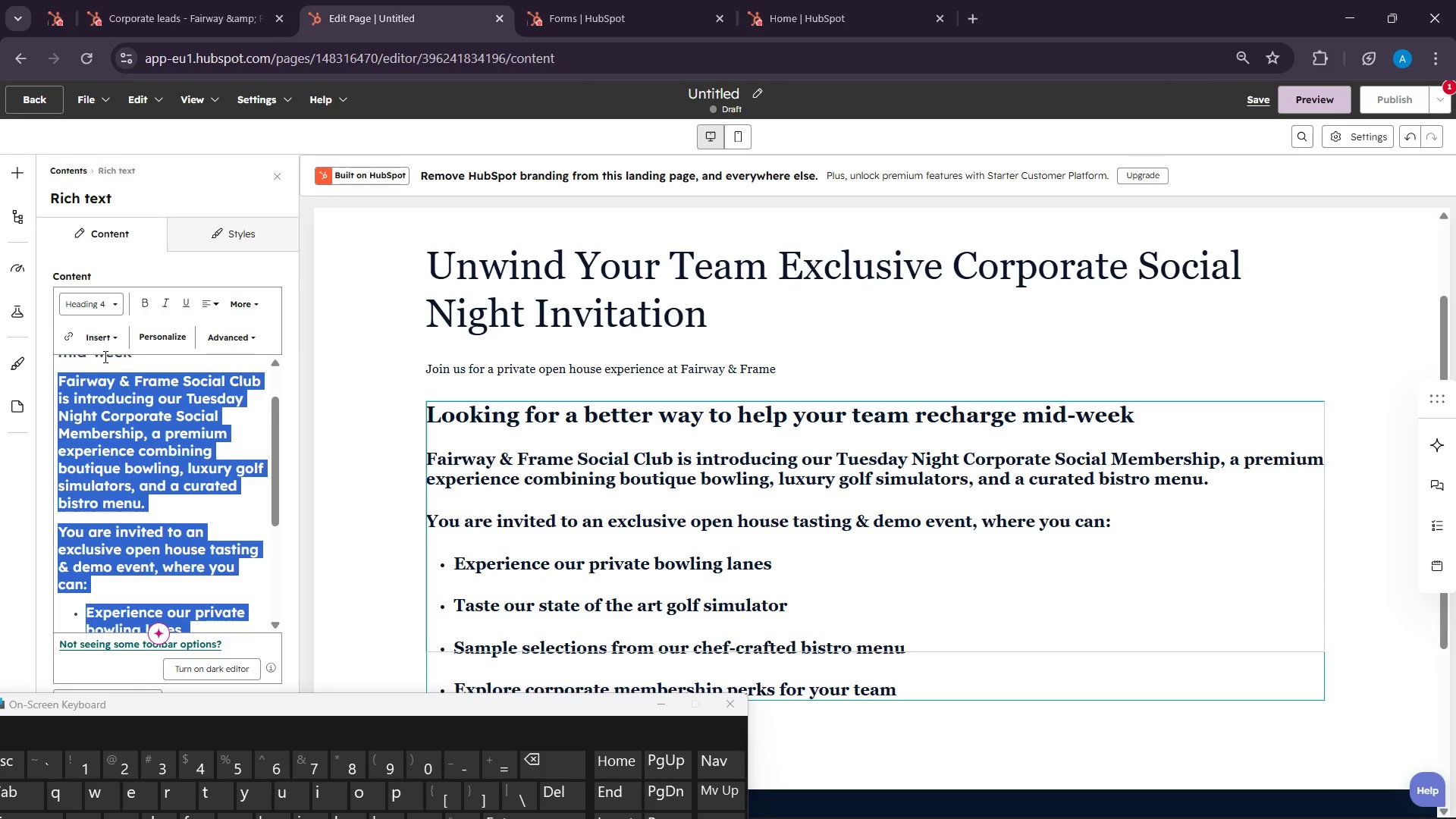 
left_click([118, 306])
 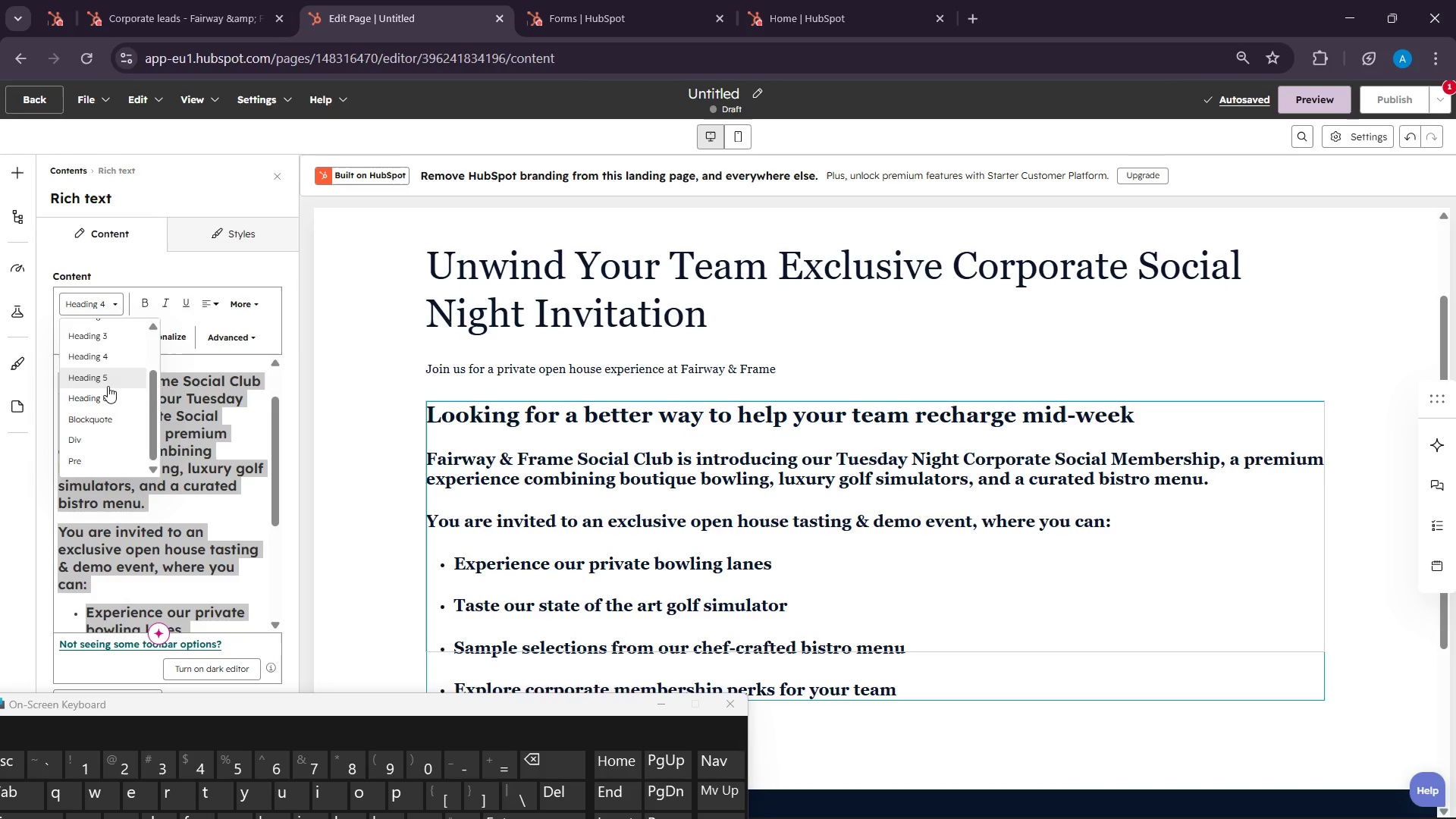 
left_click([108, 386])
 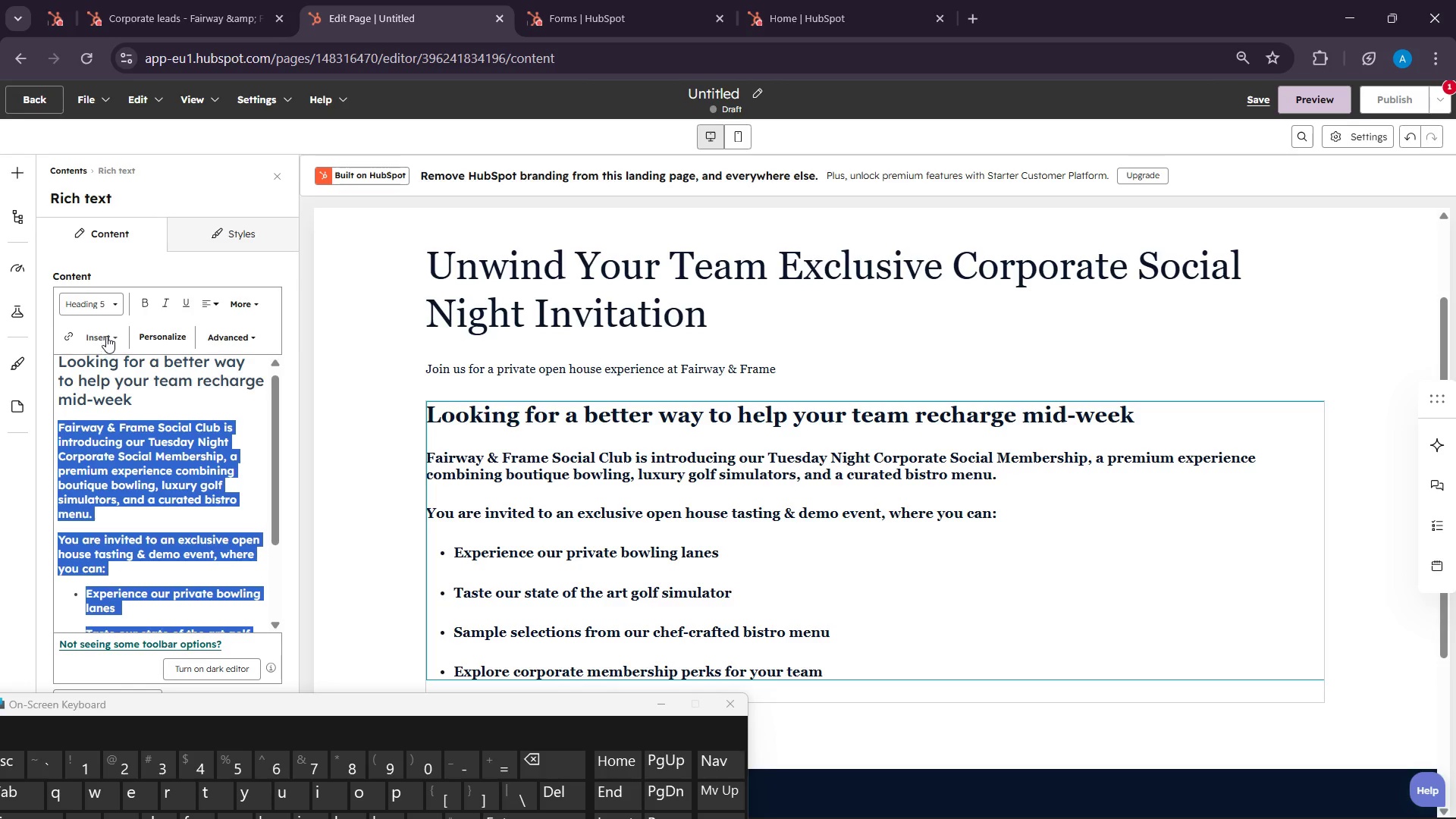 
left_click([107, 309])
 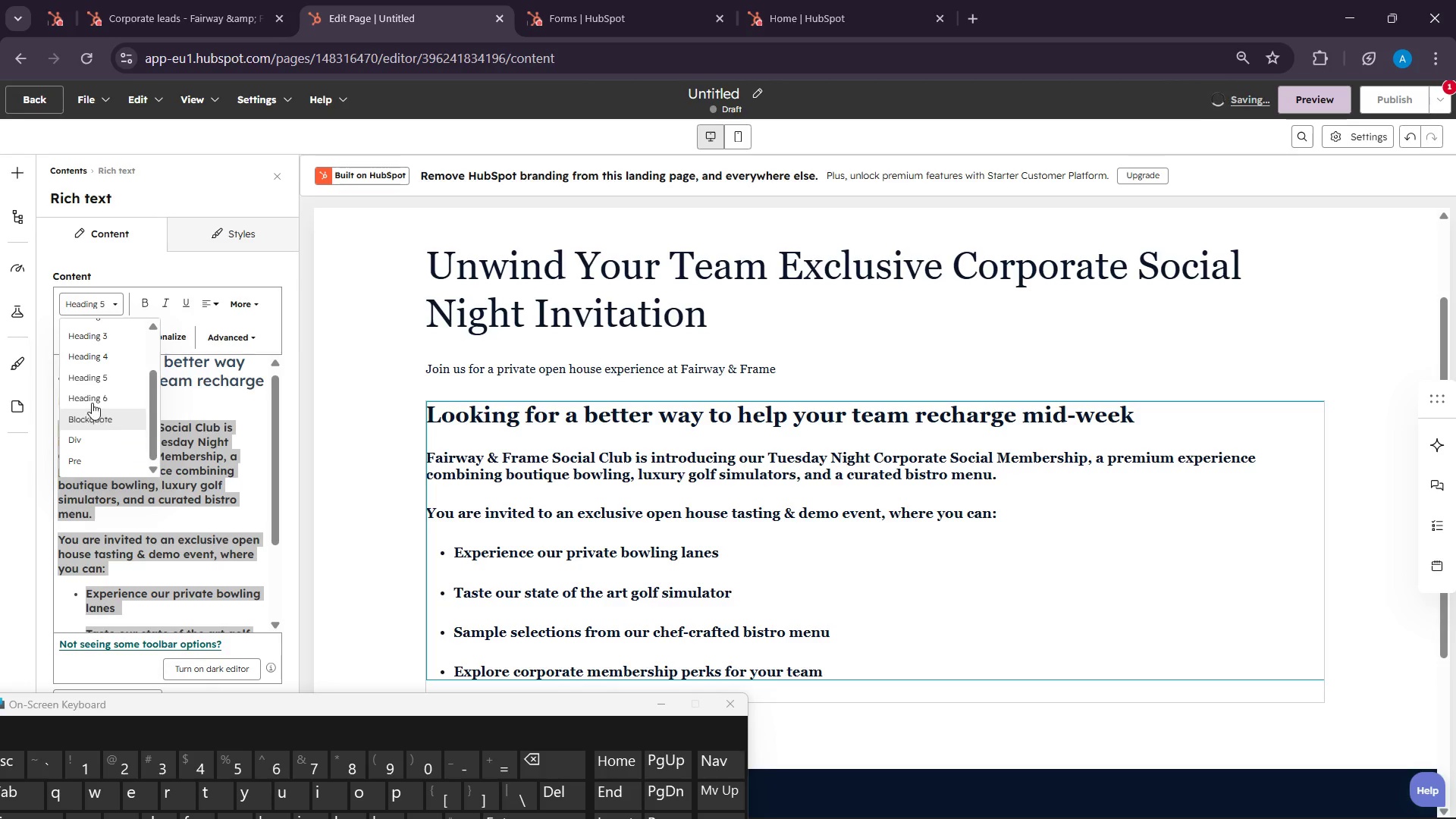 
left_click([92, 398])
 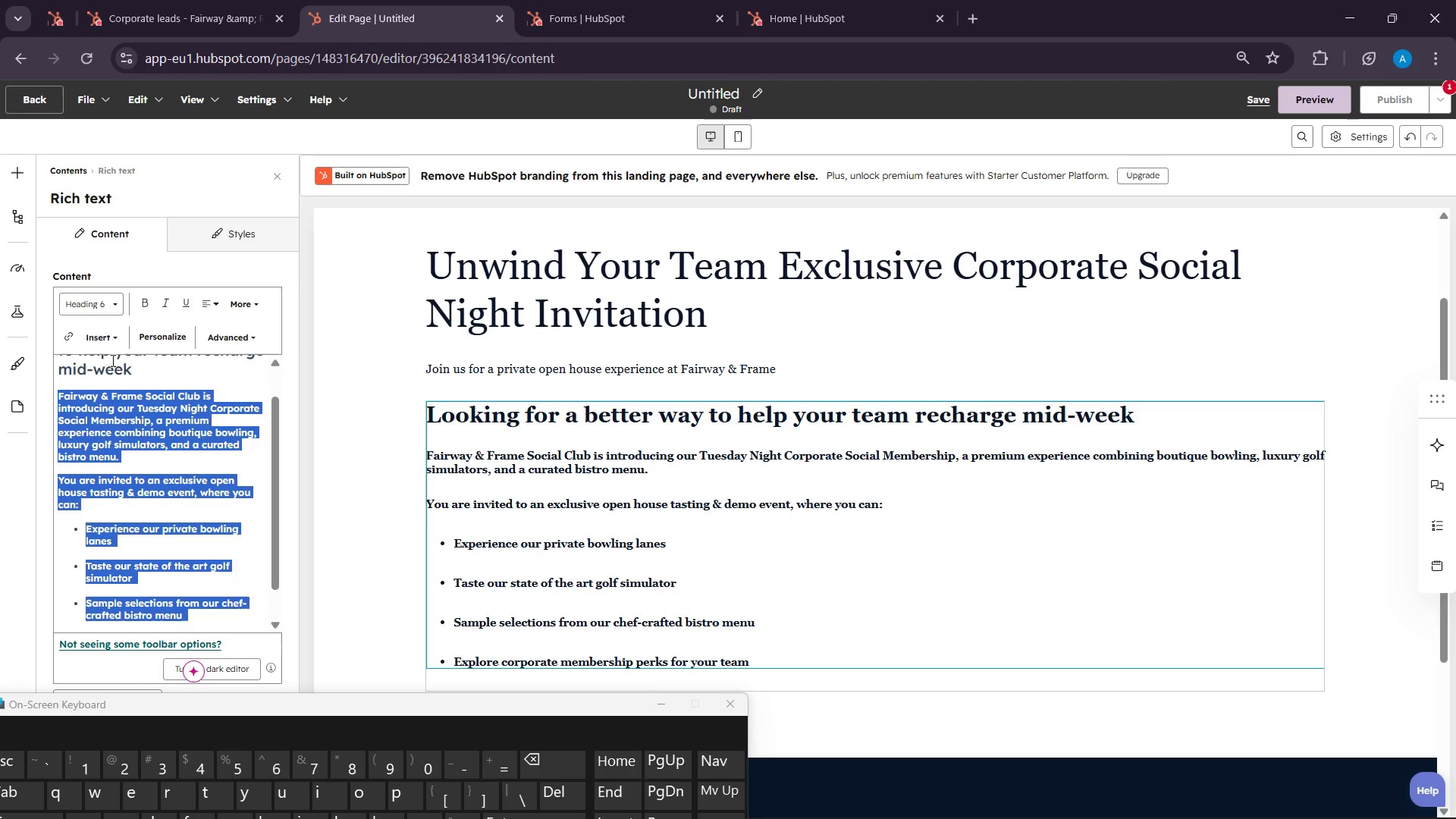 
left_click([112, 307])
 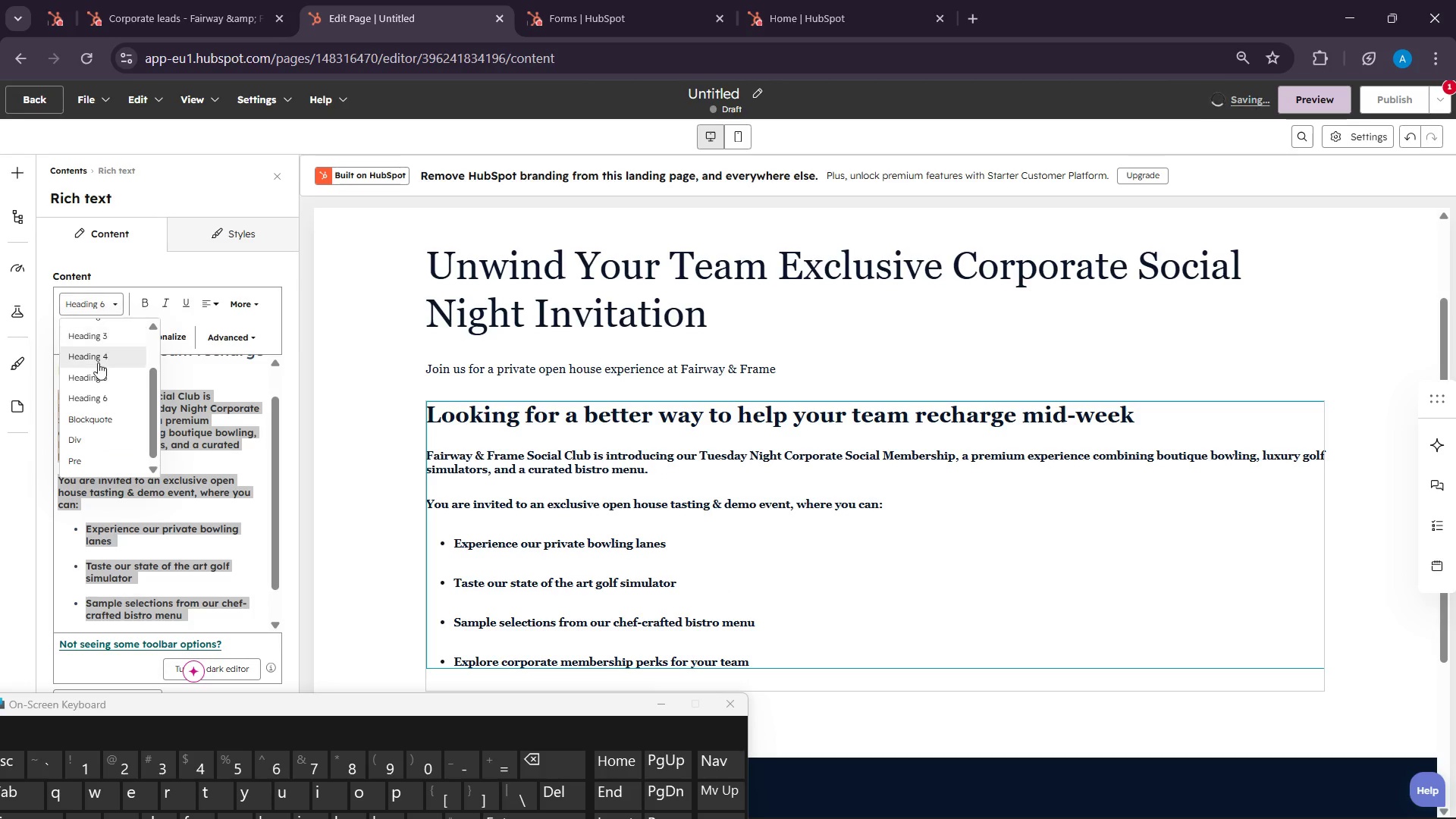 
left_click([97, 336])
 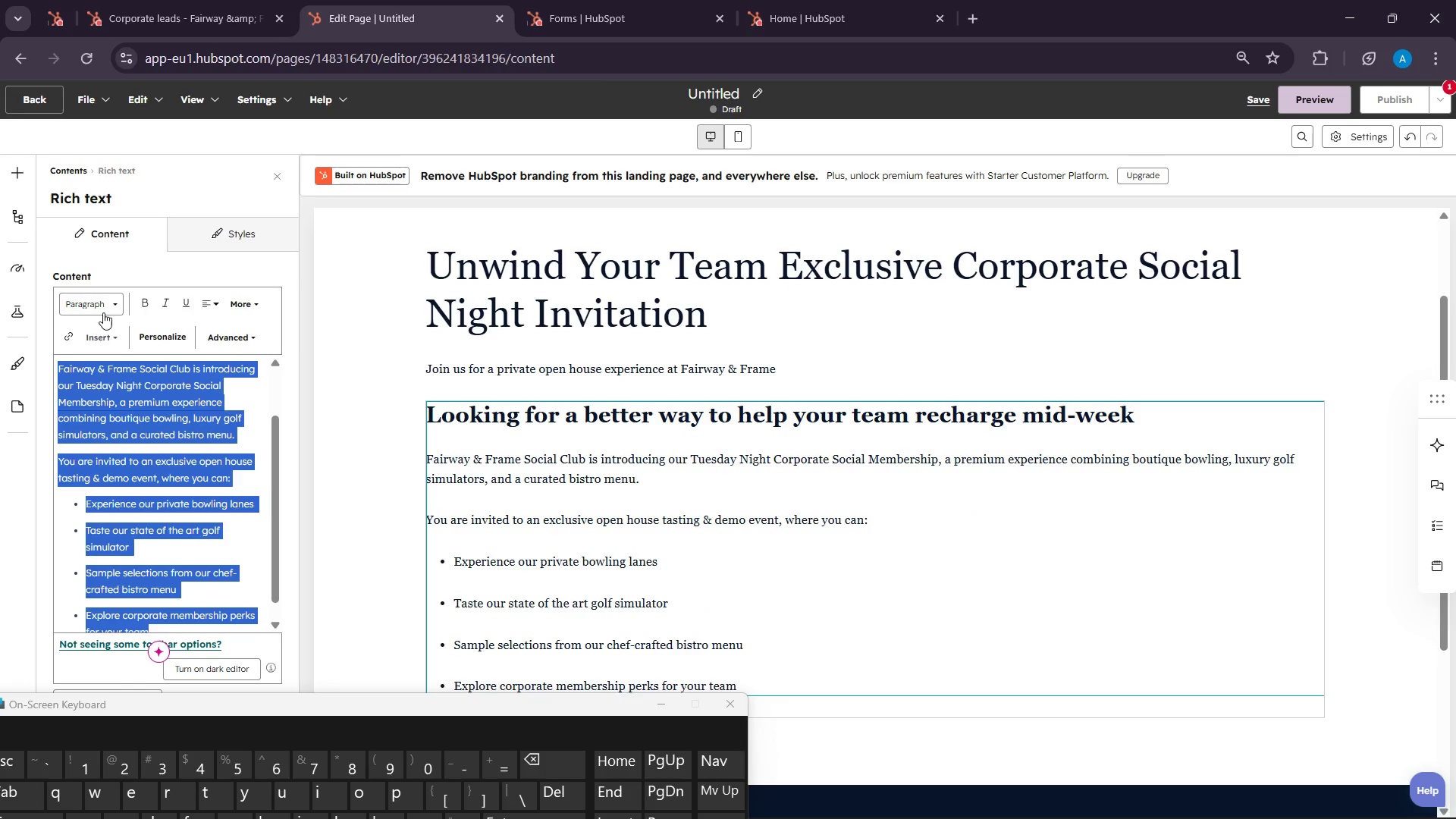 
scroll: coordinate [98, 356], scroll_direction: up, amount: 6.0
 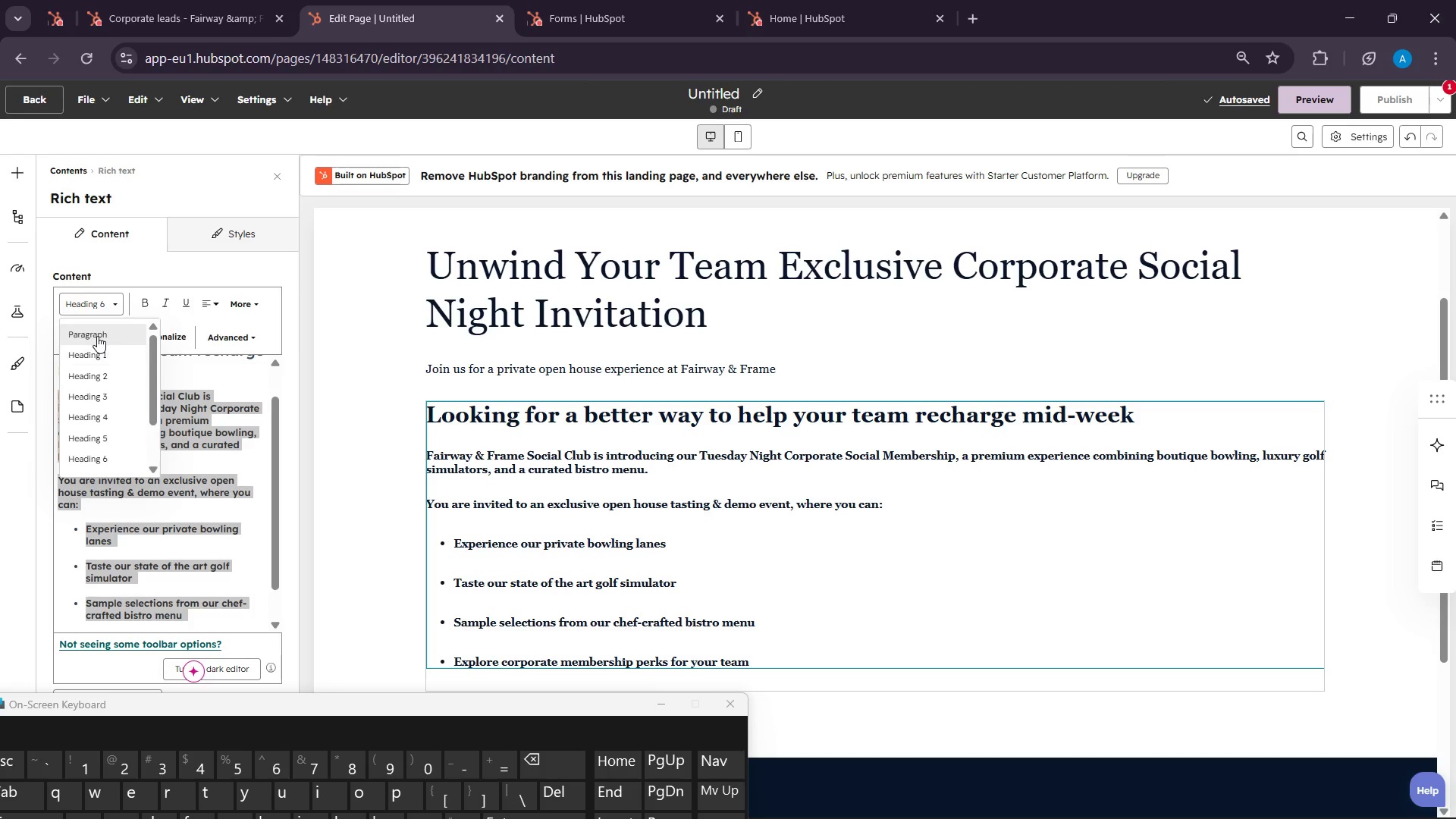 
left_click([206, 457])
 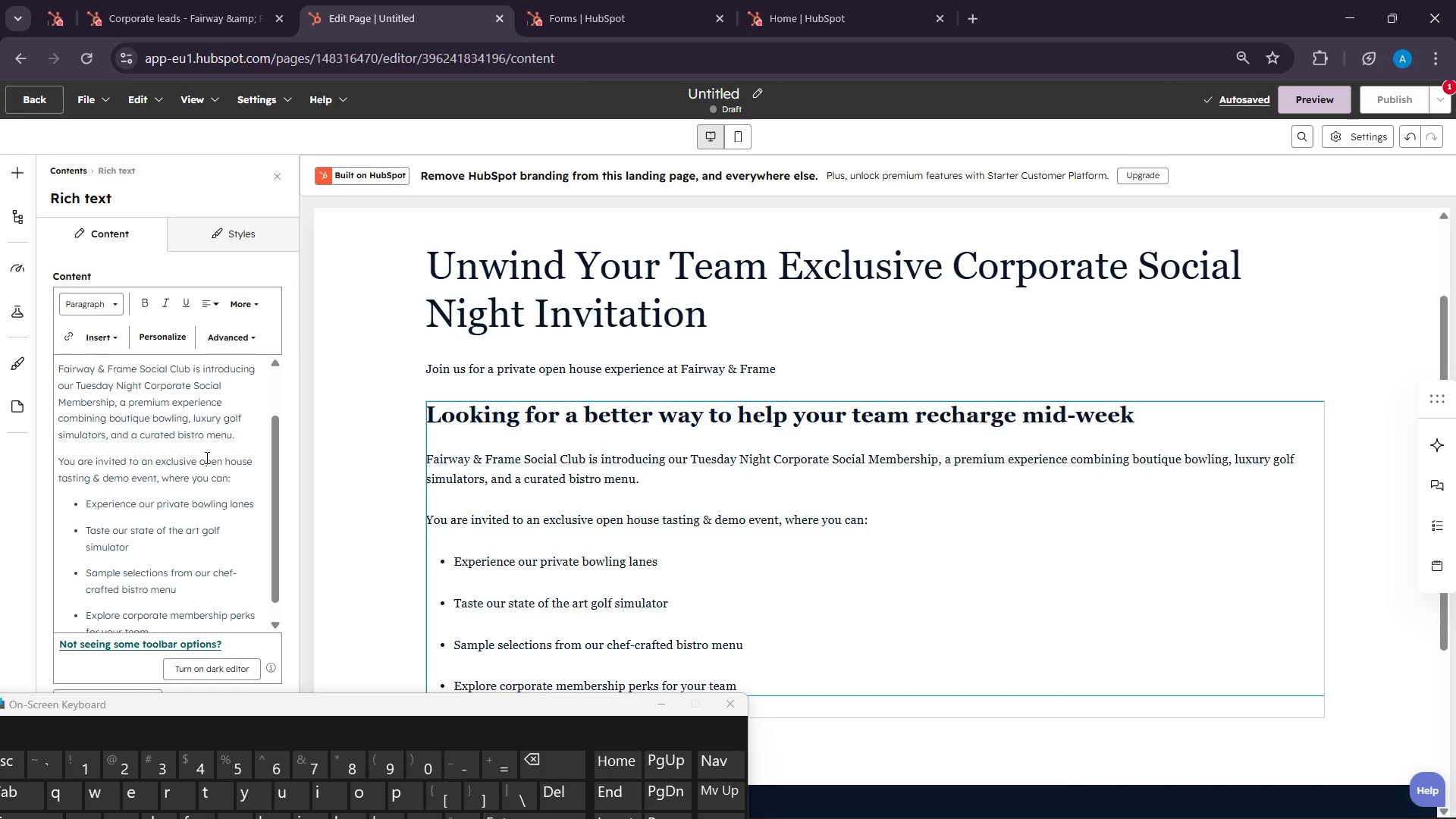 
key(Control+Z)
 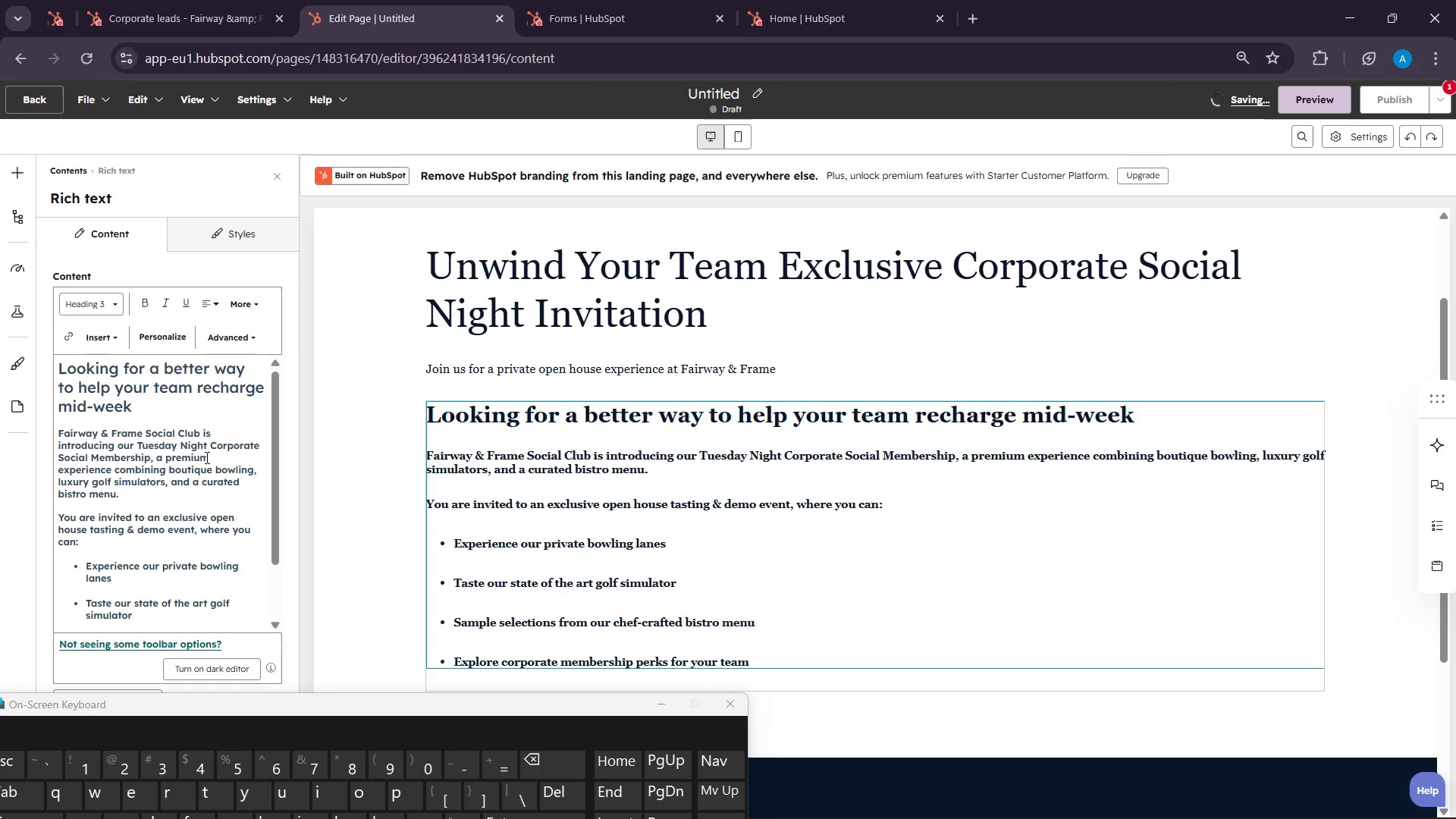 
key(Control+Z)
 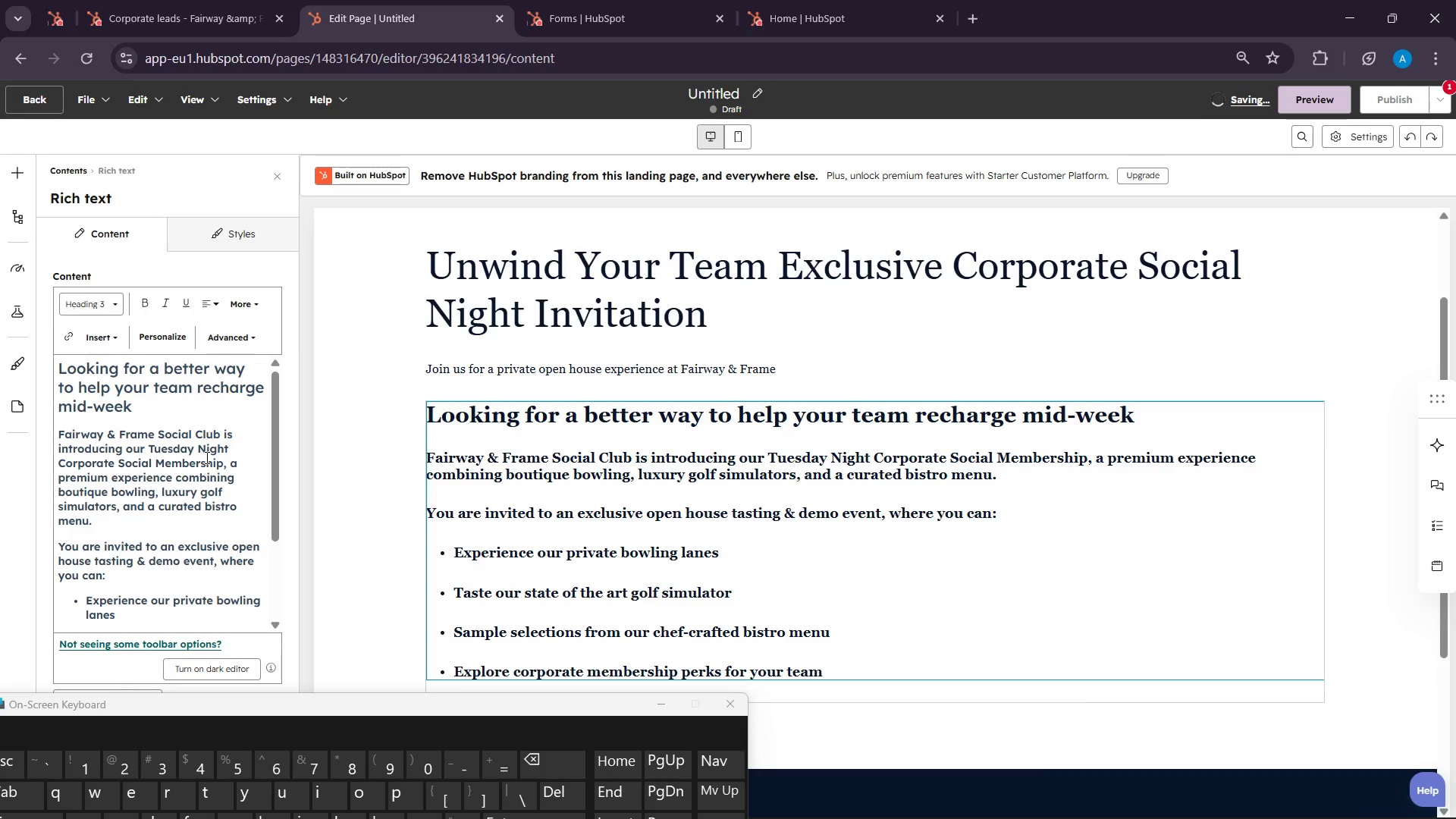 
key(Control+Z)
 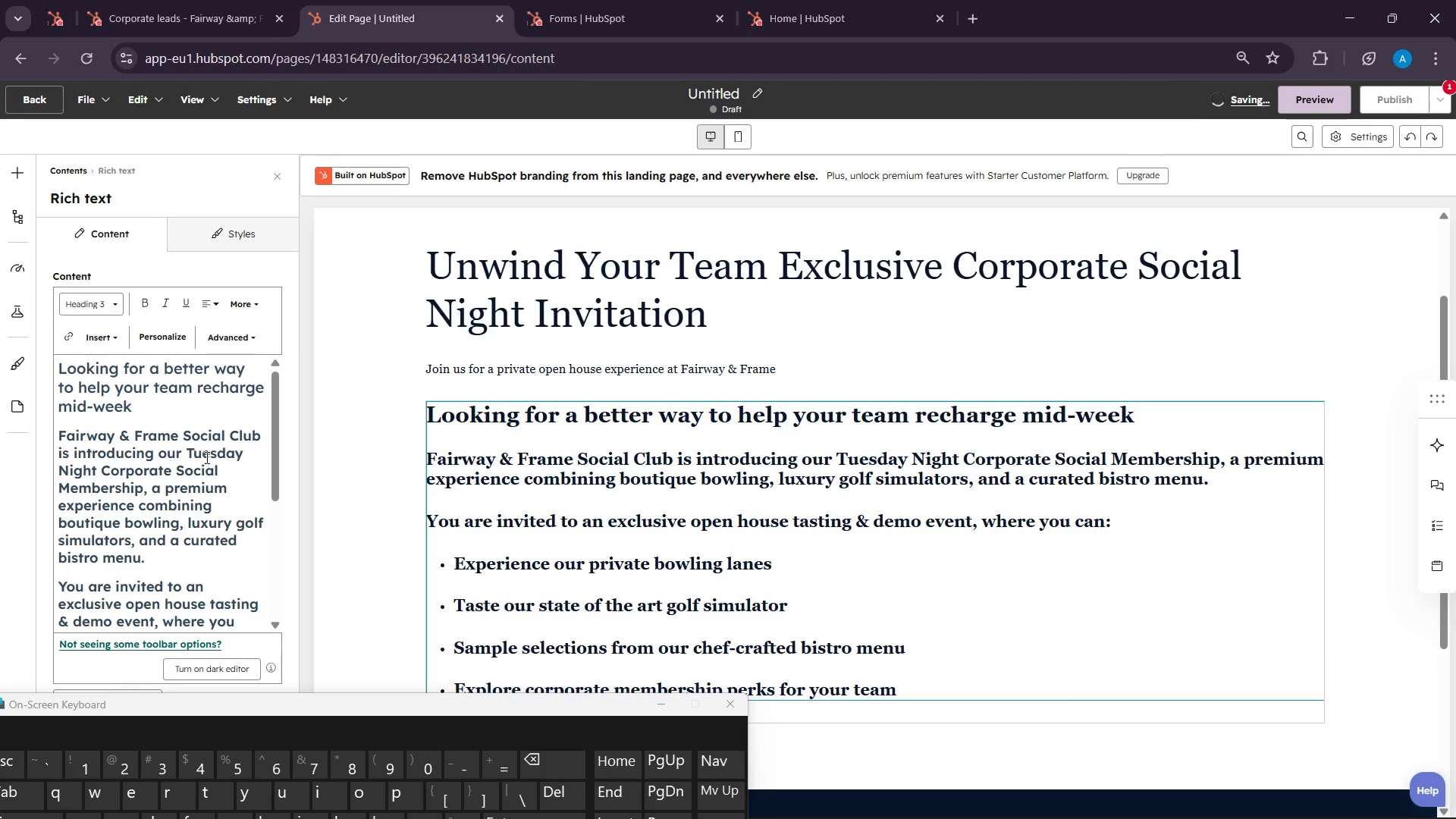 
key(Control+Z)
 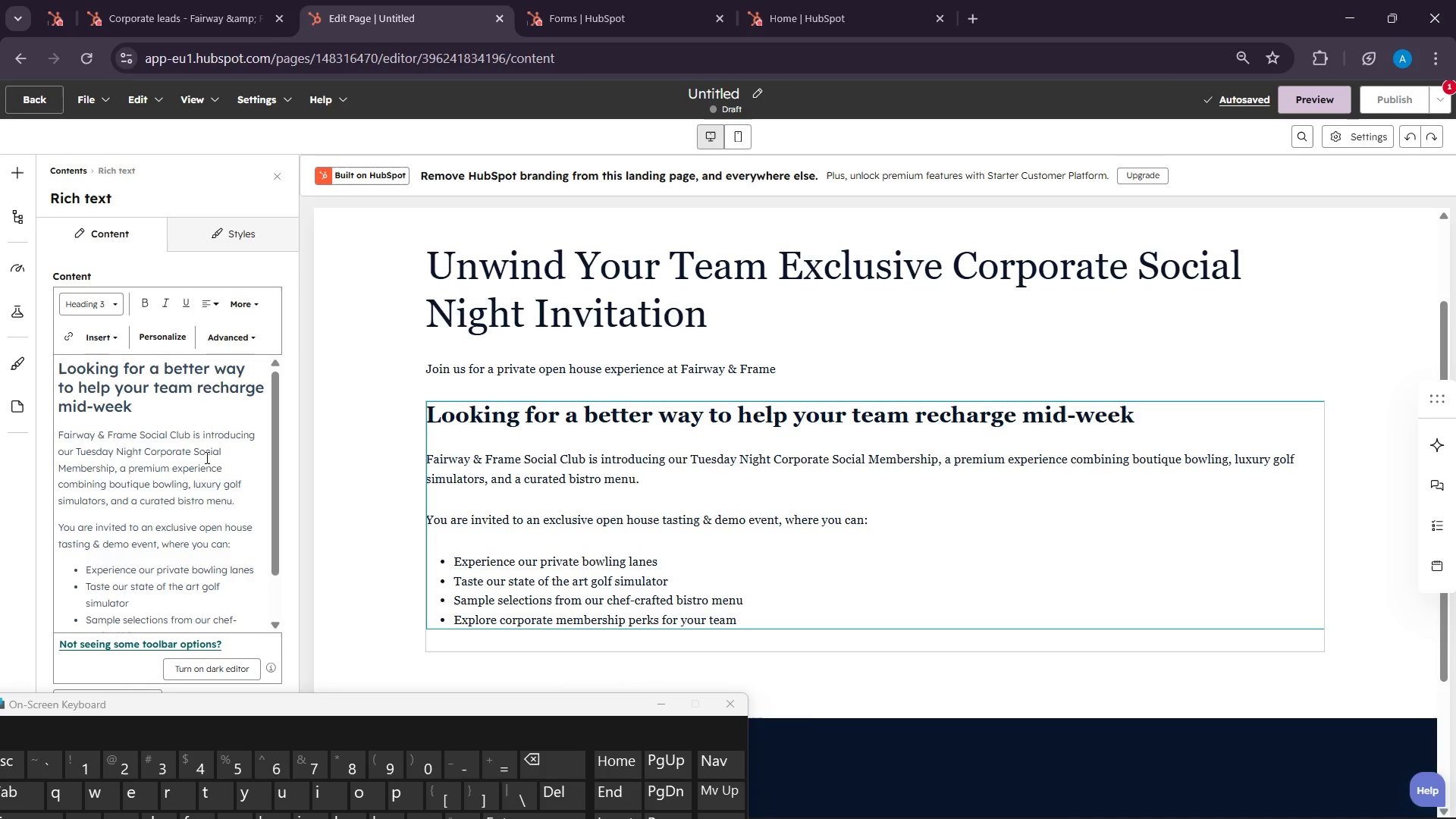 
wait(5.66)
 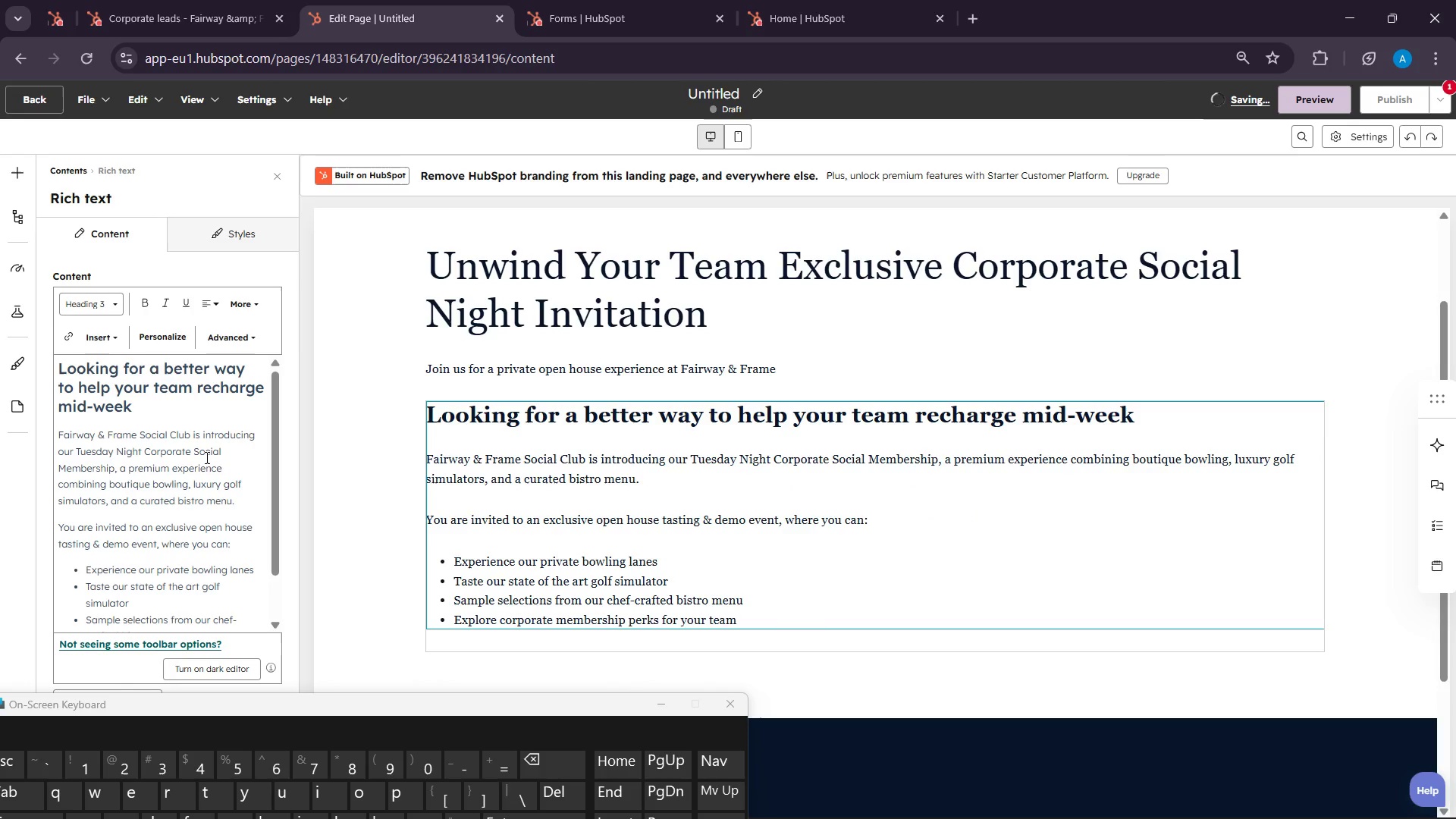 
key(Control+Z)
 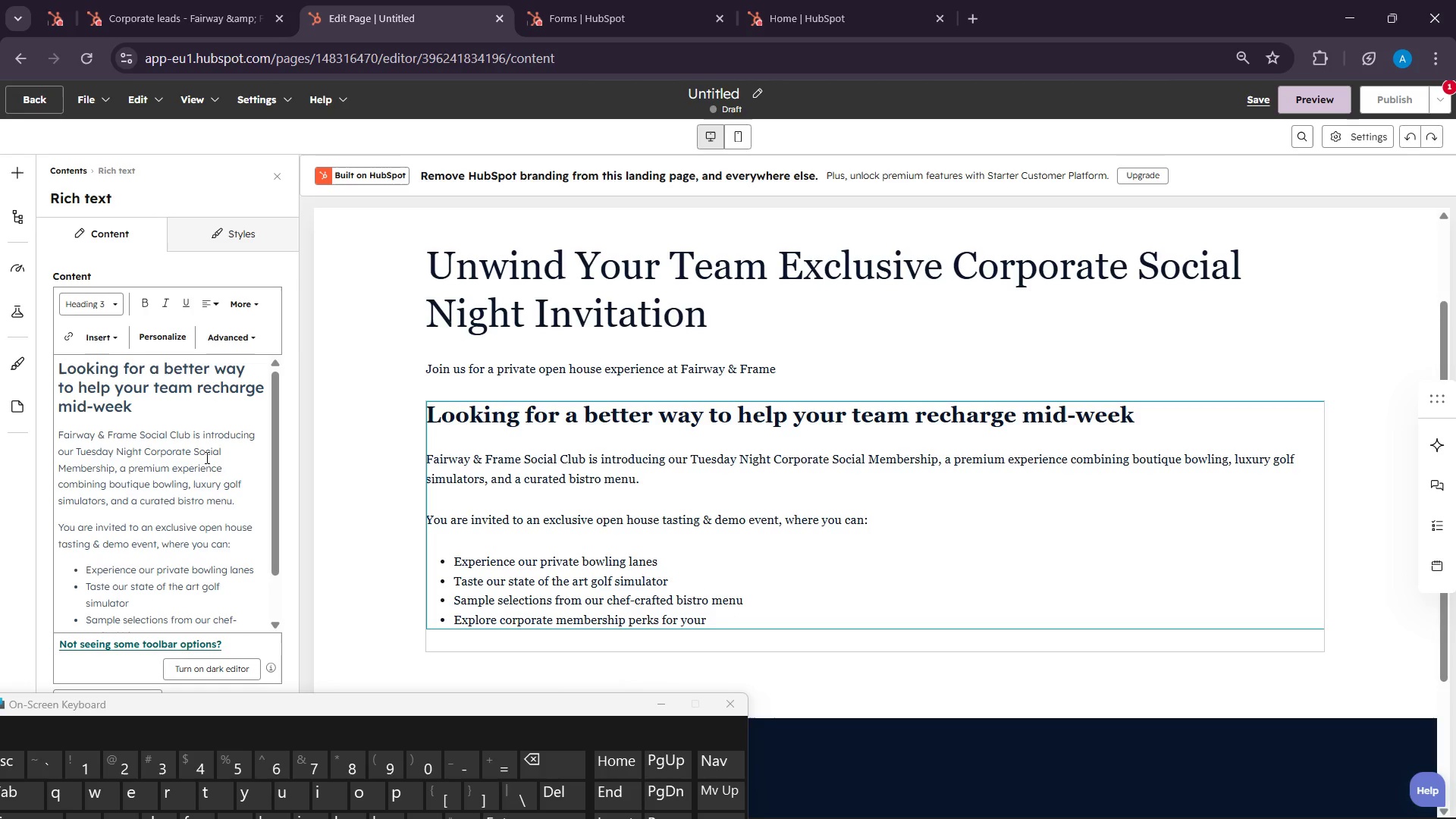 
key(Control+Z)
 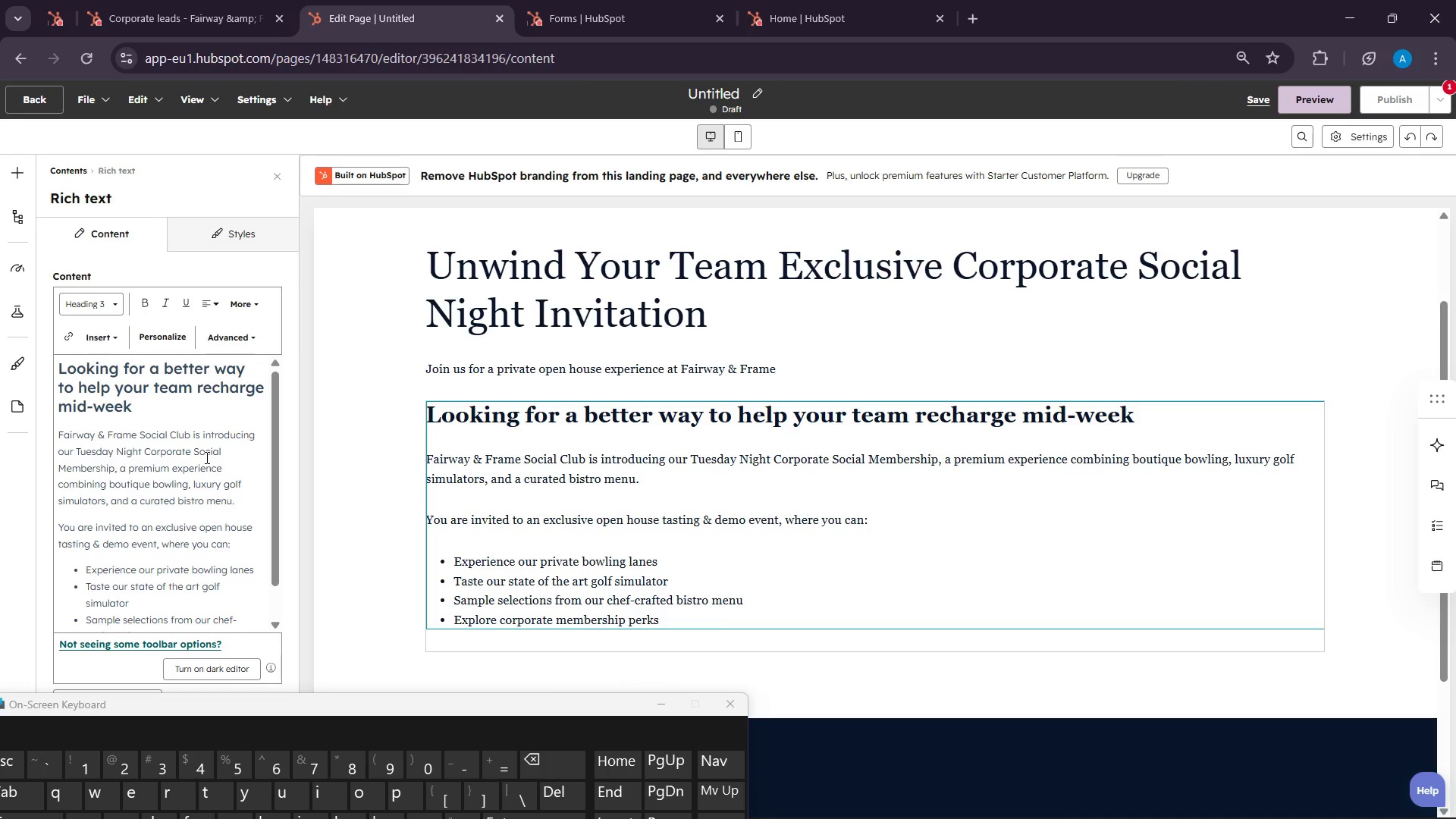 
key(Control+Z)
 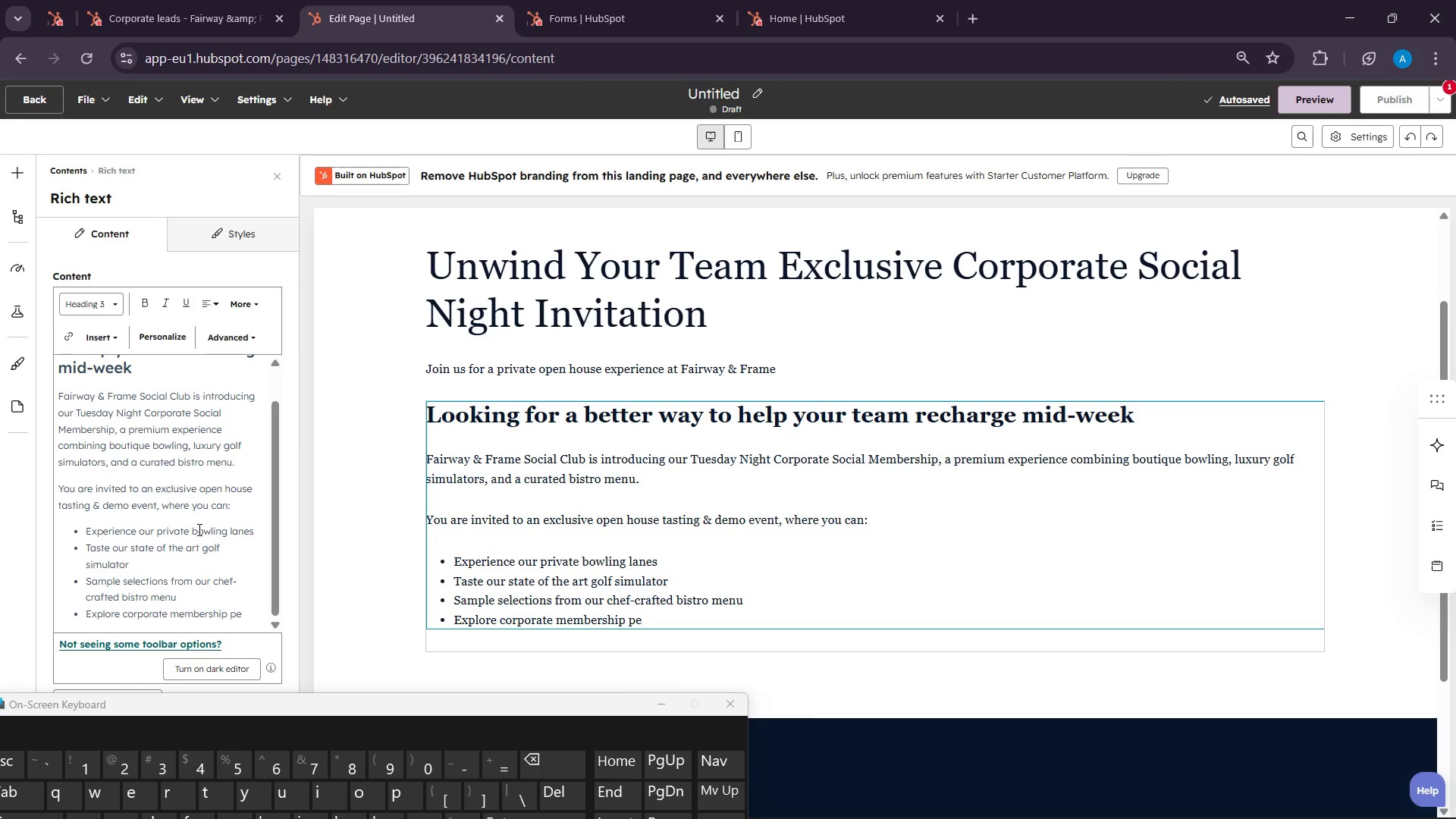 
wait(5.28)
 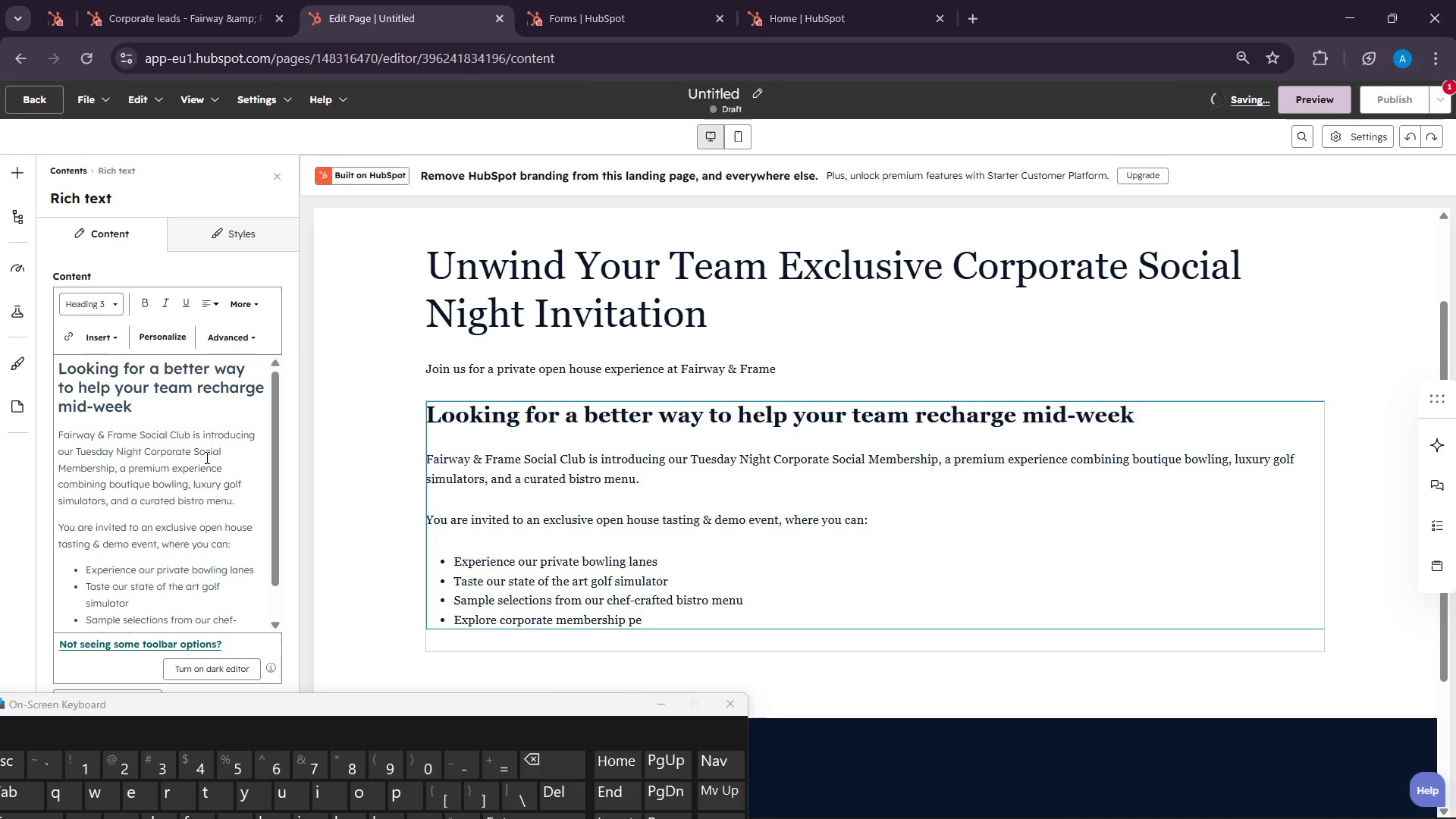 
left_click([243, 617])
 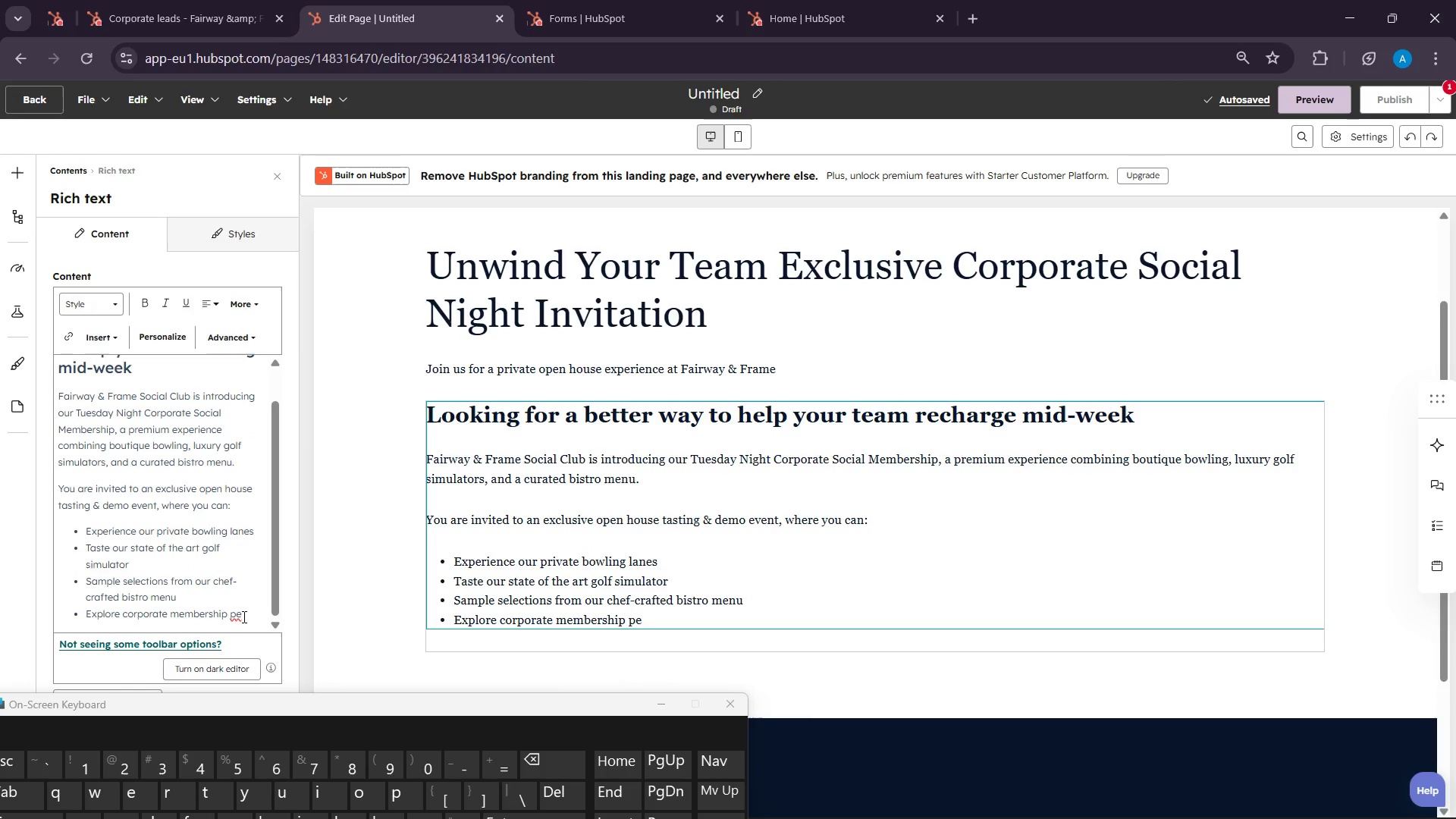 
type(rk)
 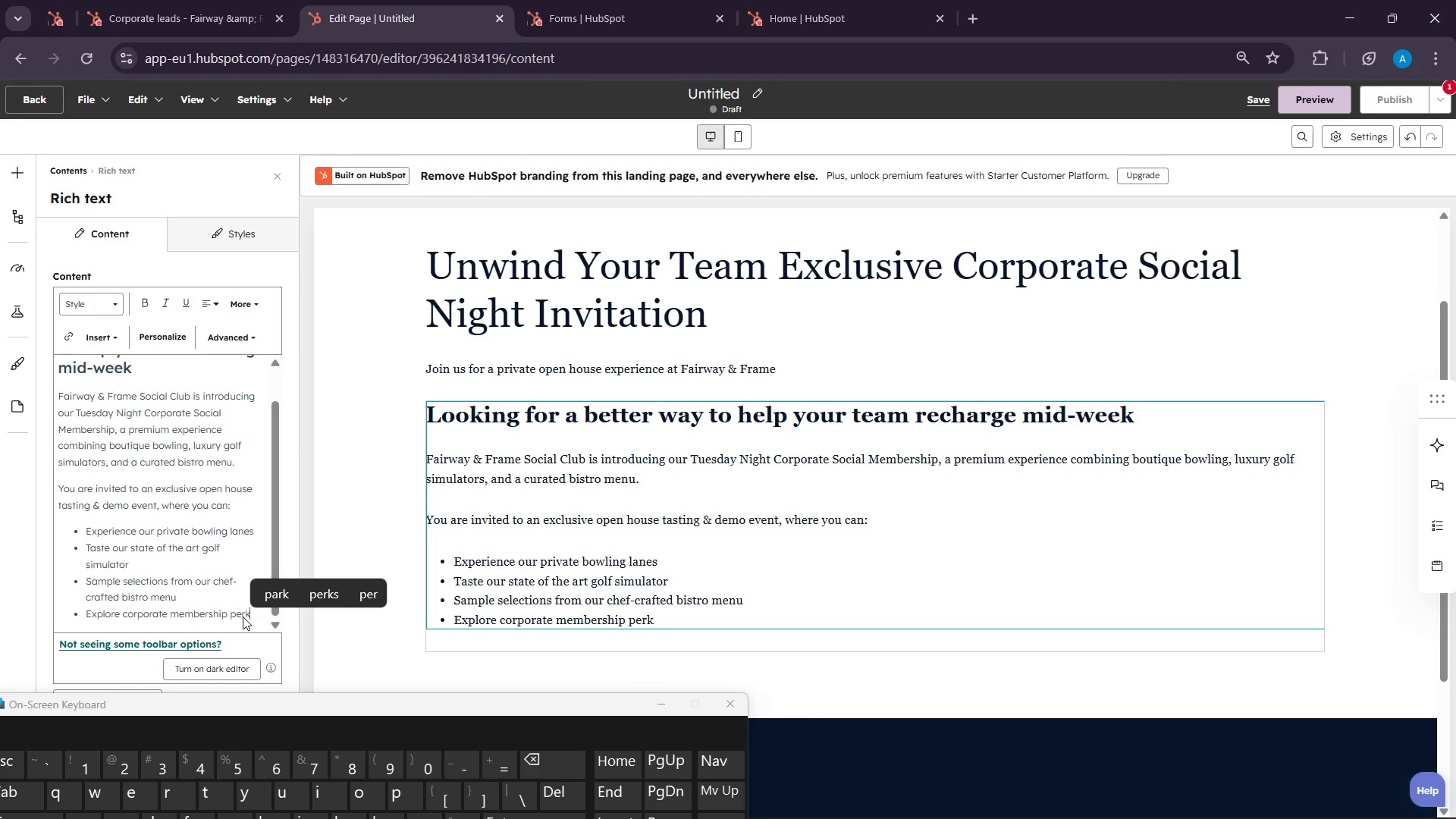 
type(s for your team)
 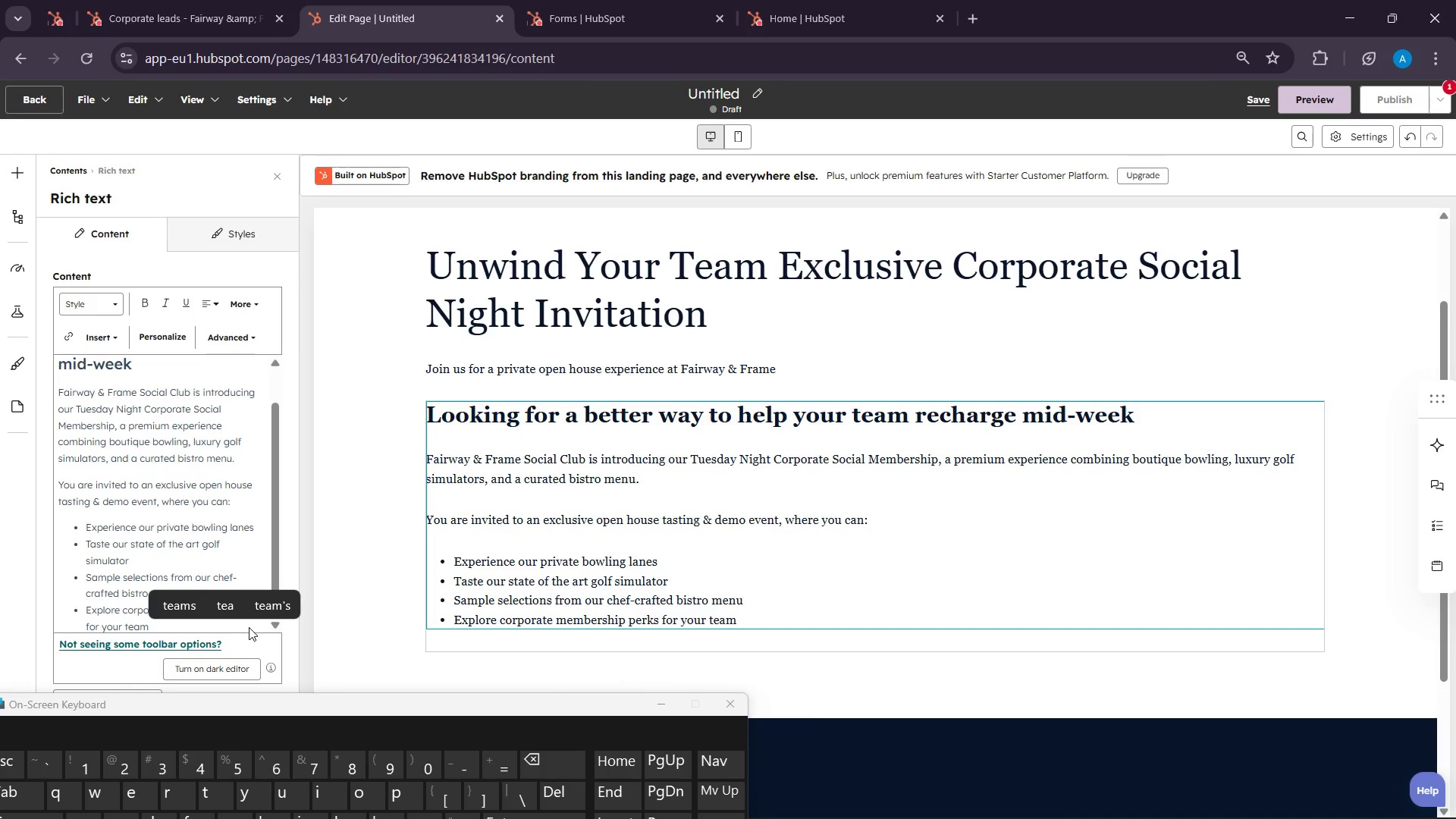 
scroll: coordinate [588, 557], scroll_direction: down, amount: 1.0
 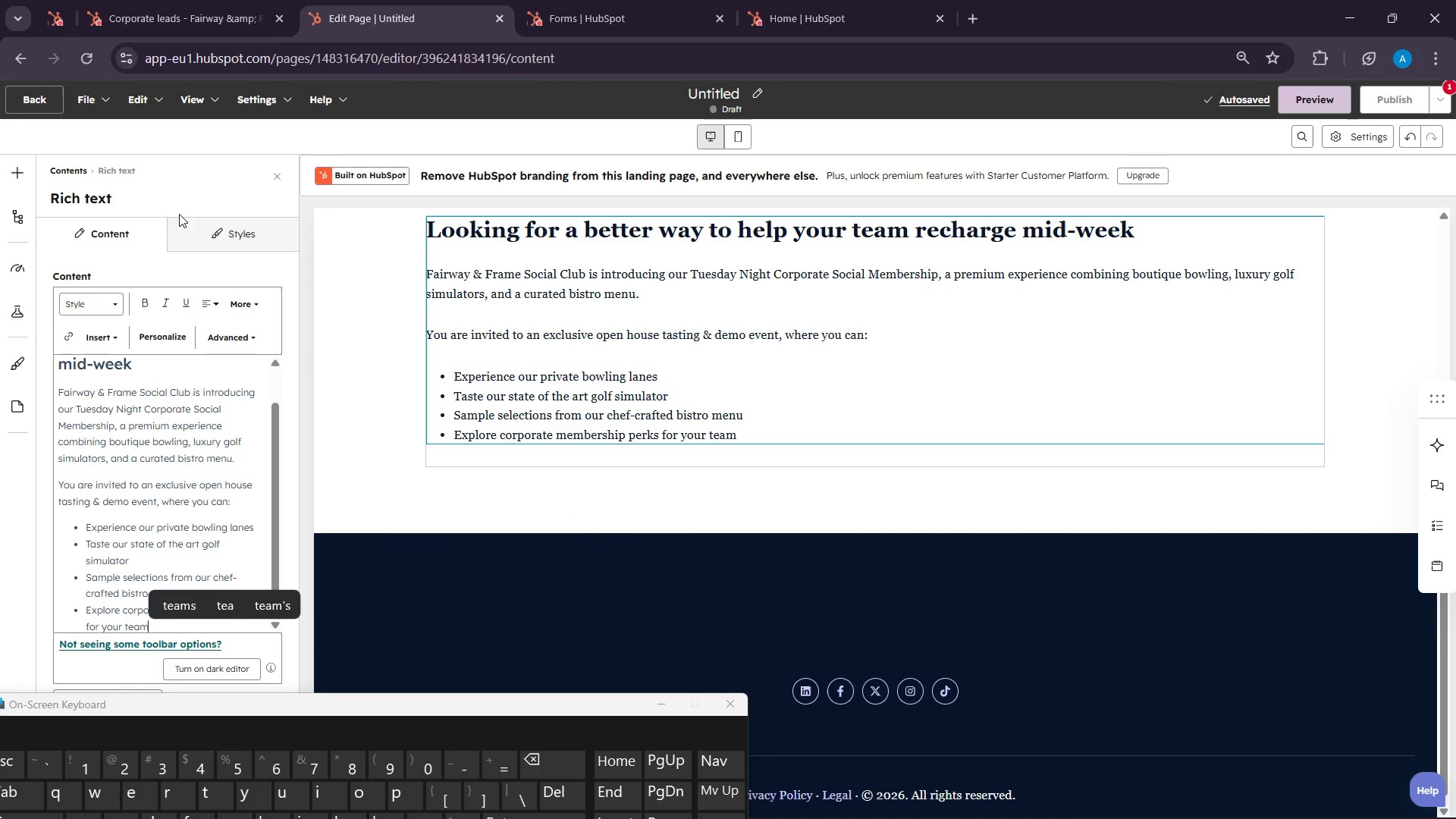 
left_click([9, 171])
 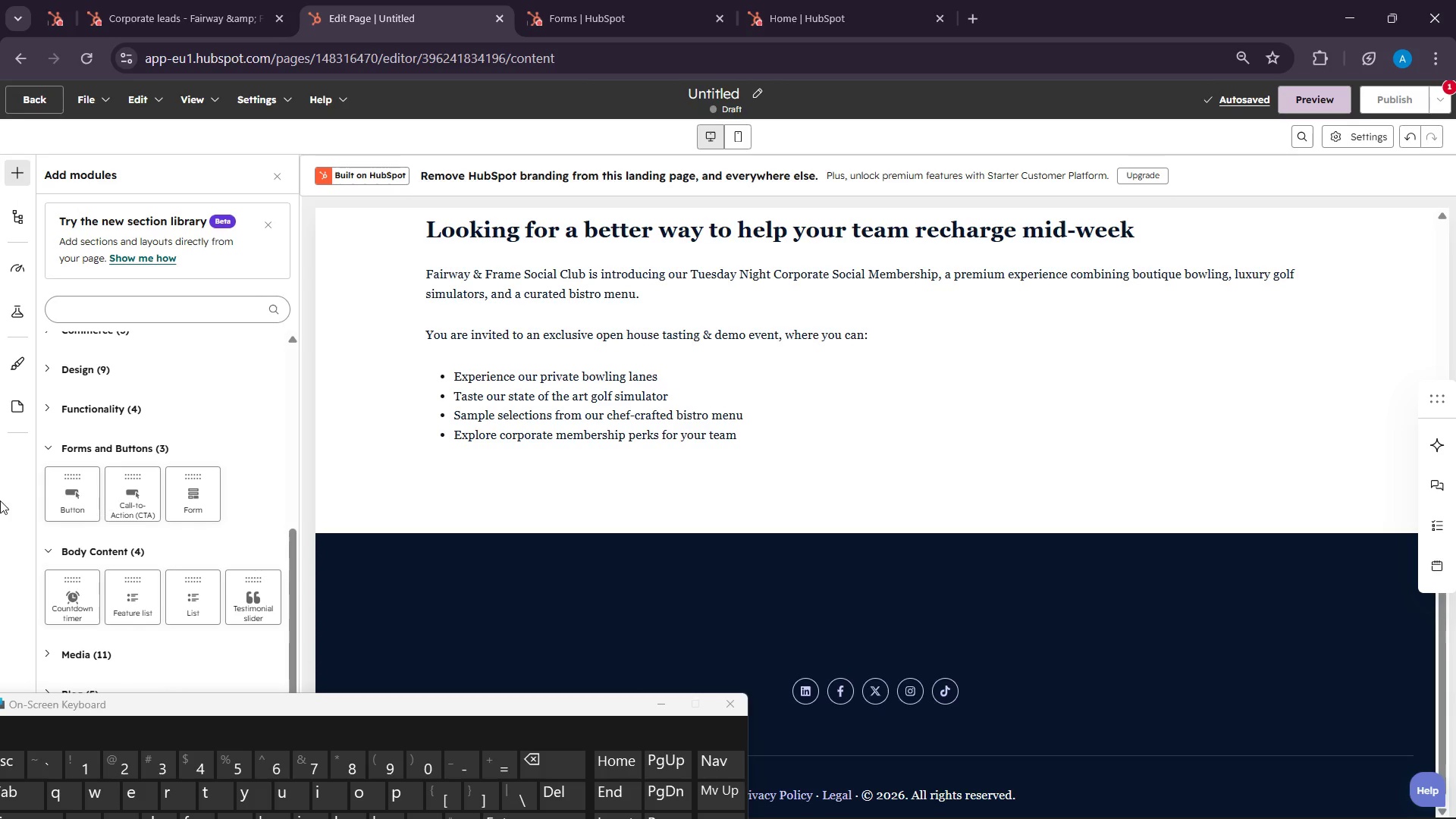 
wait(5.77)
 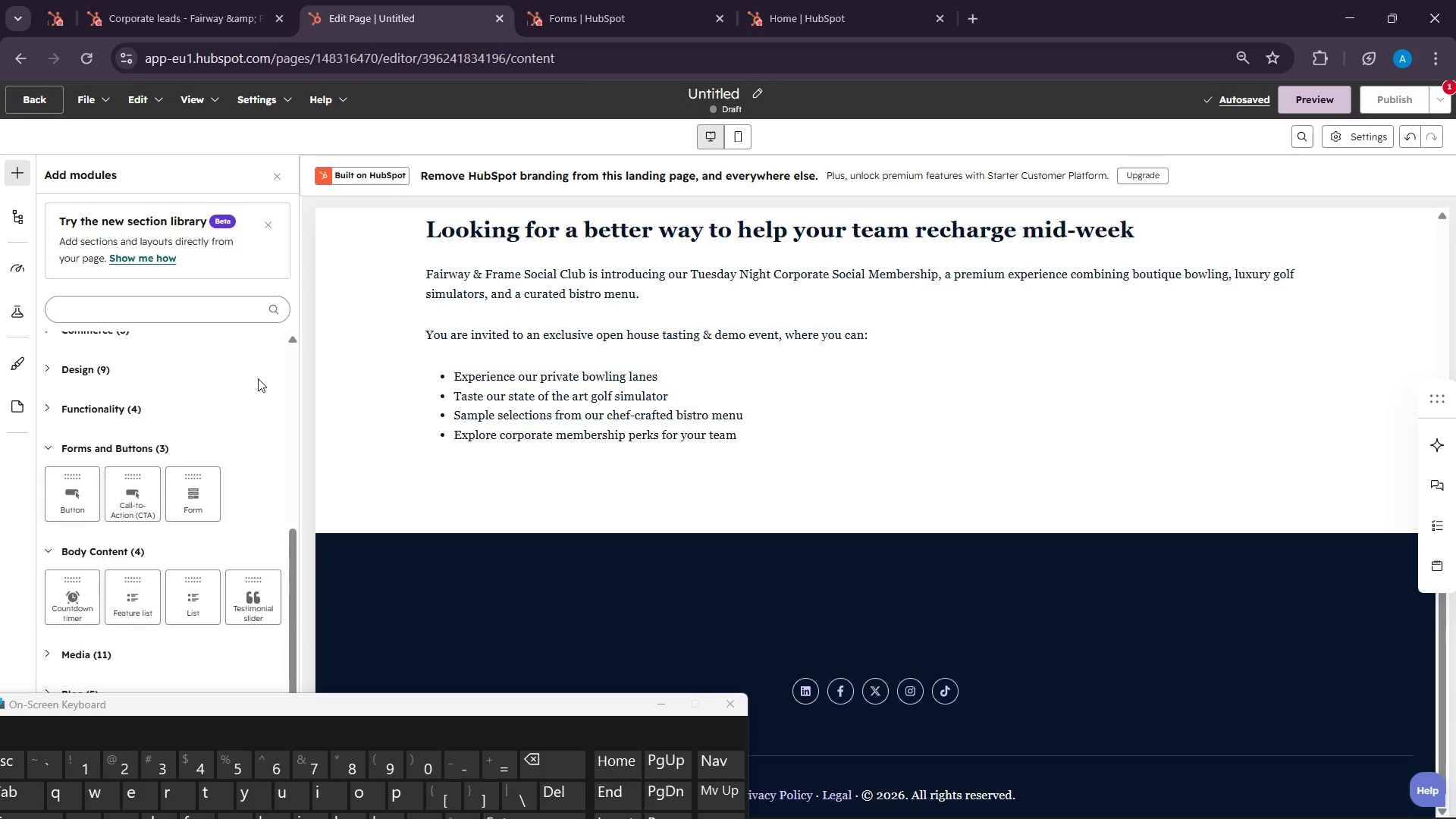 
scroll: coordinate [215, 510], scroll_direction: down, amount: 2.0
 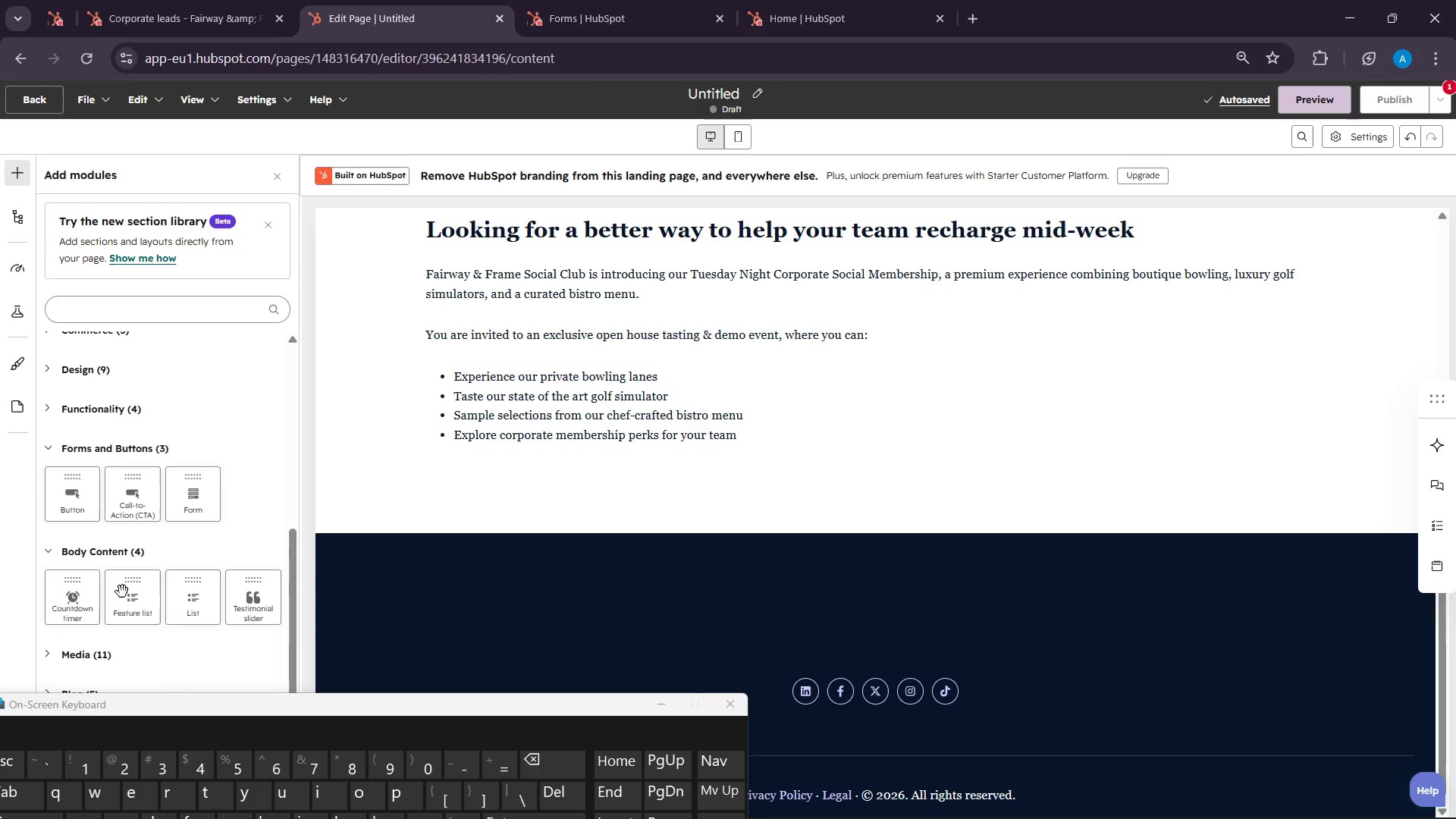 
scroll: coordinate [178, 504], scroll_direction: up, amount: 9.0
 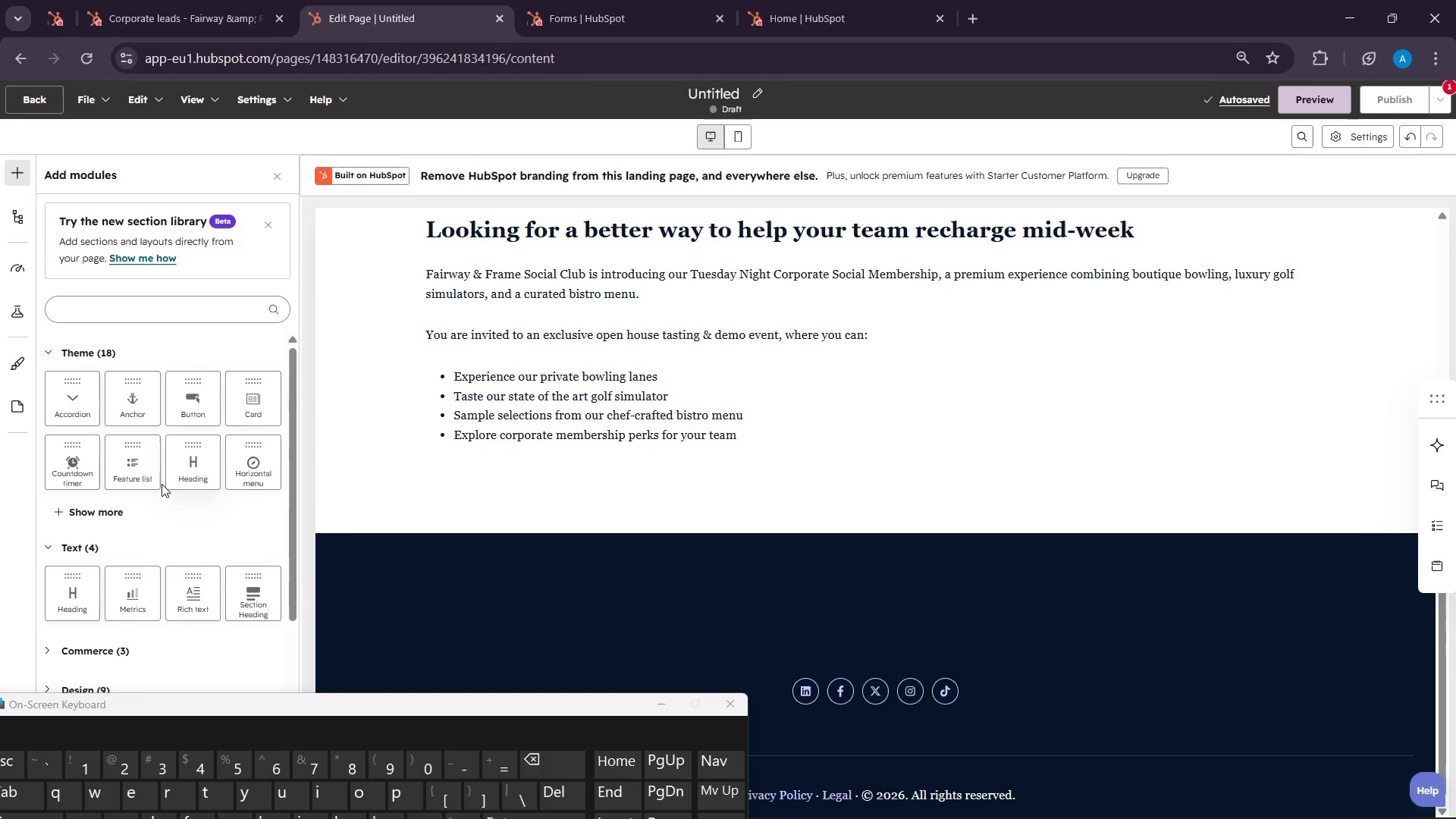 
left_click_drag(start_coordinate=[132, 461], to_coordinate=[688, 485])
 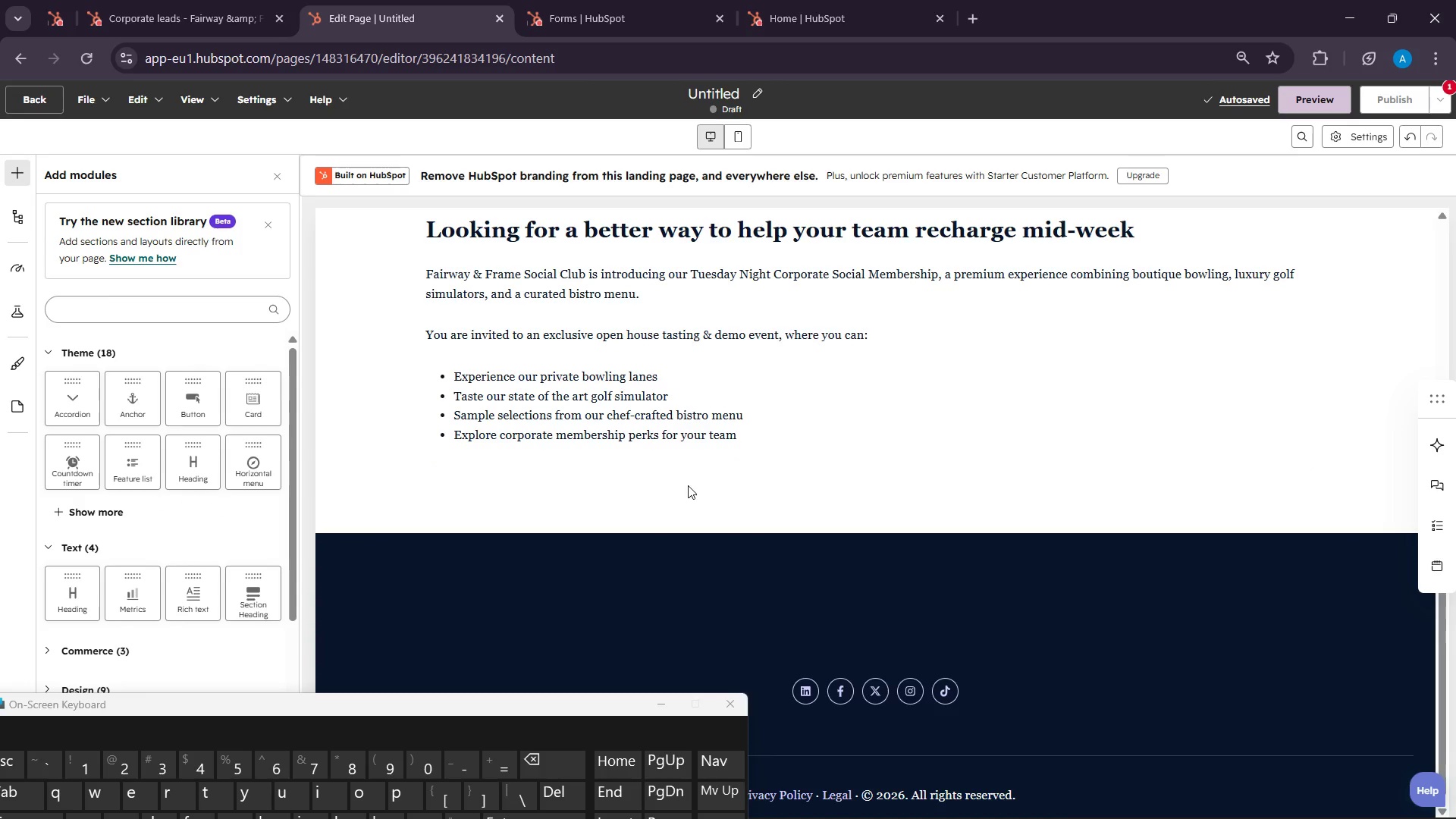 
left_click([688, 485])
 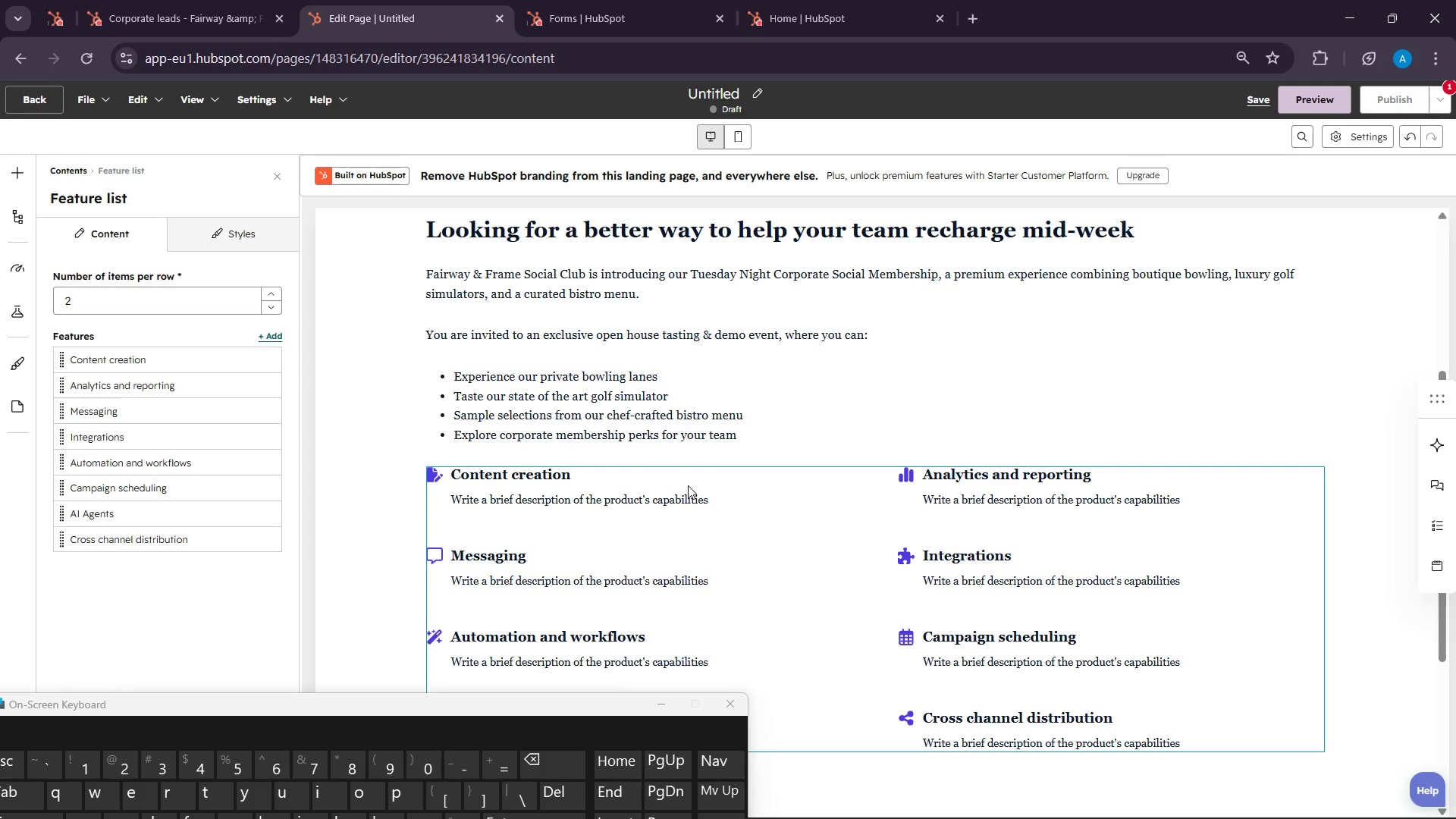 
scroll: coordinate [686, 485], scroll_direction: down, amount: 2.0
 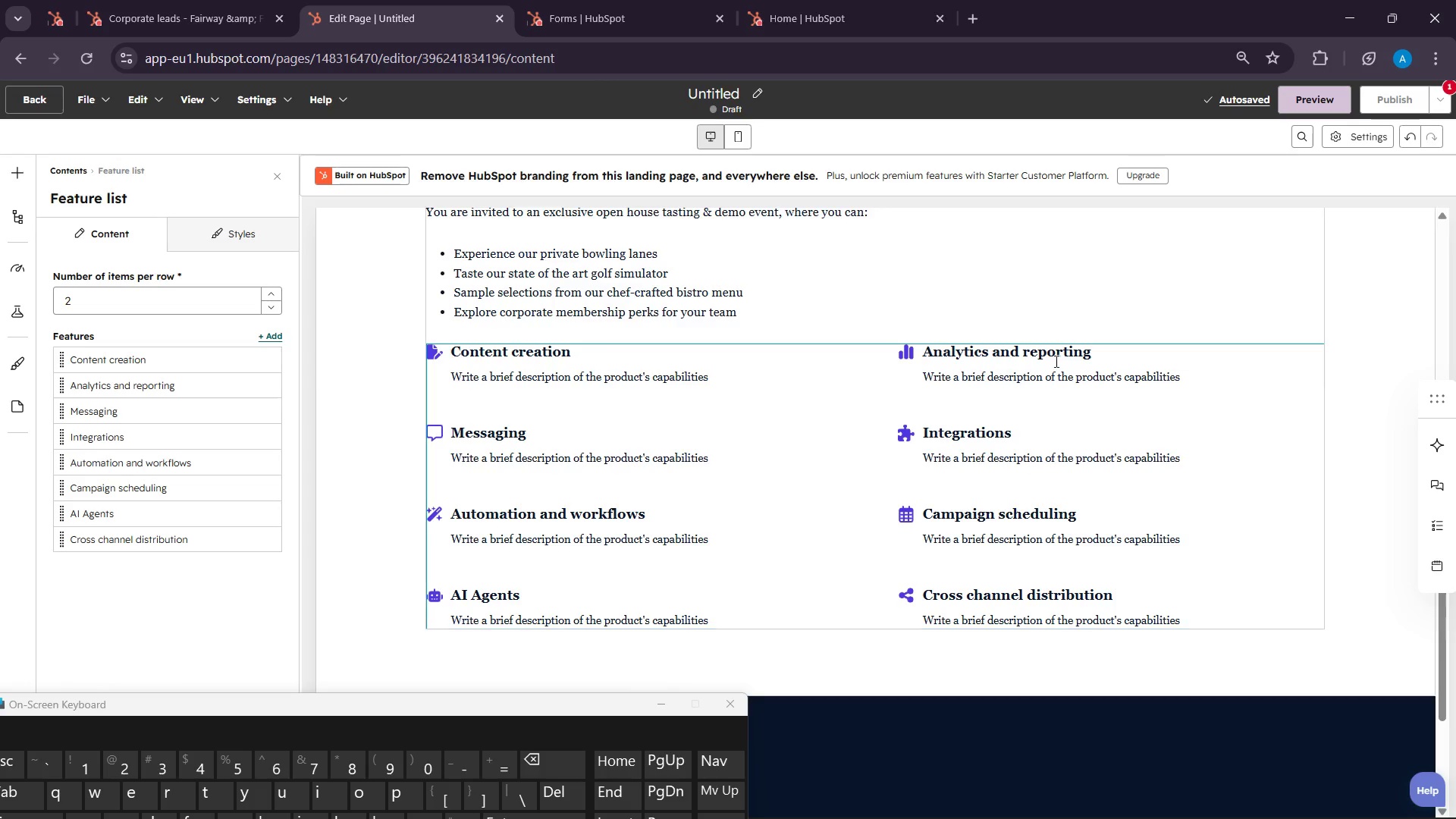 
left_click([1359, 355])
 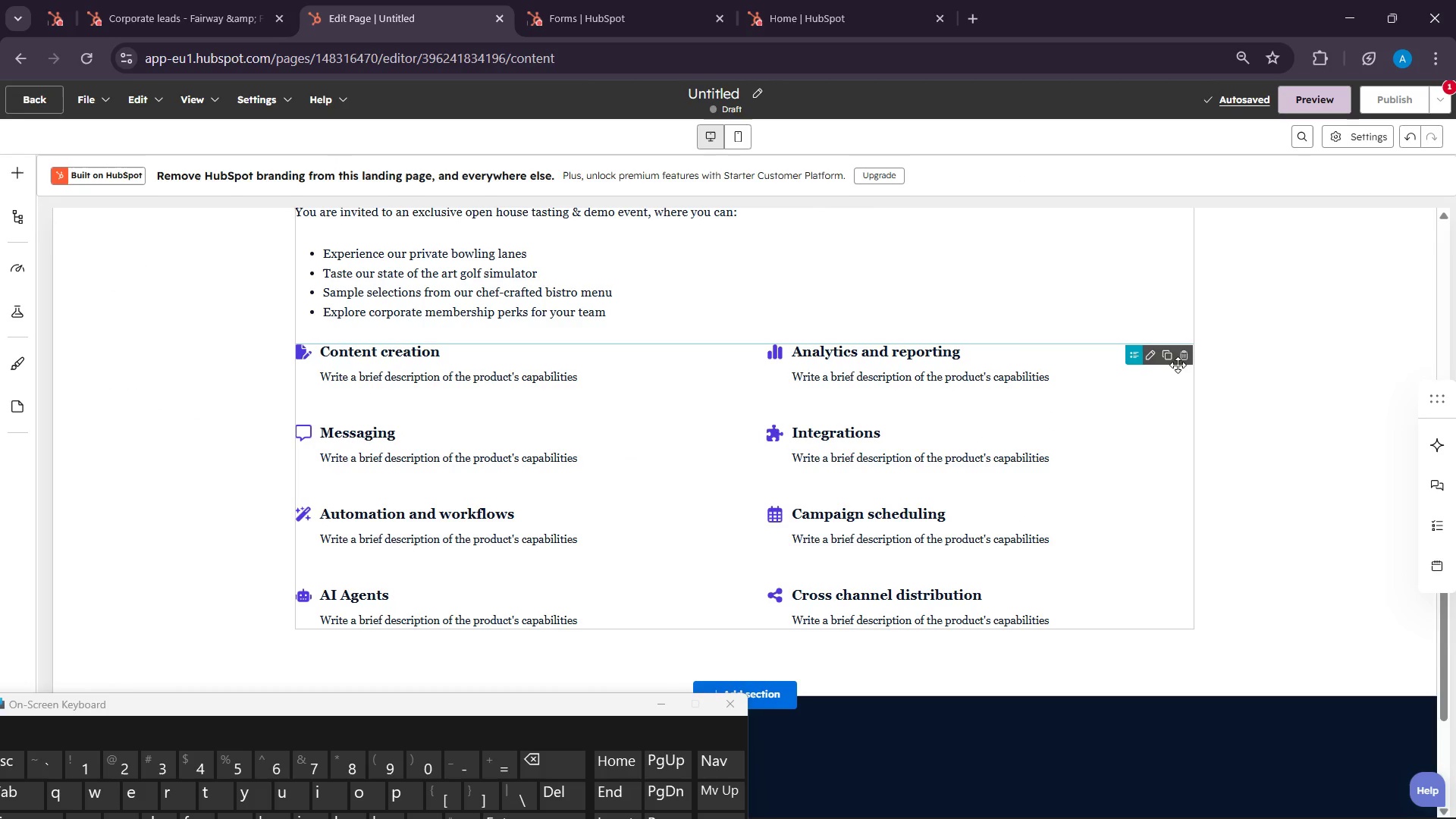 
left_click([1187, 357])
 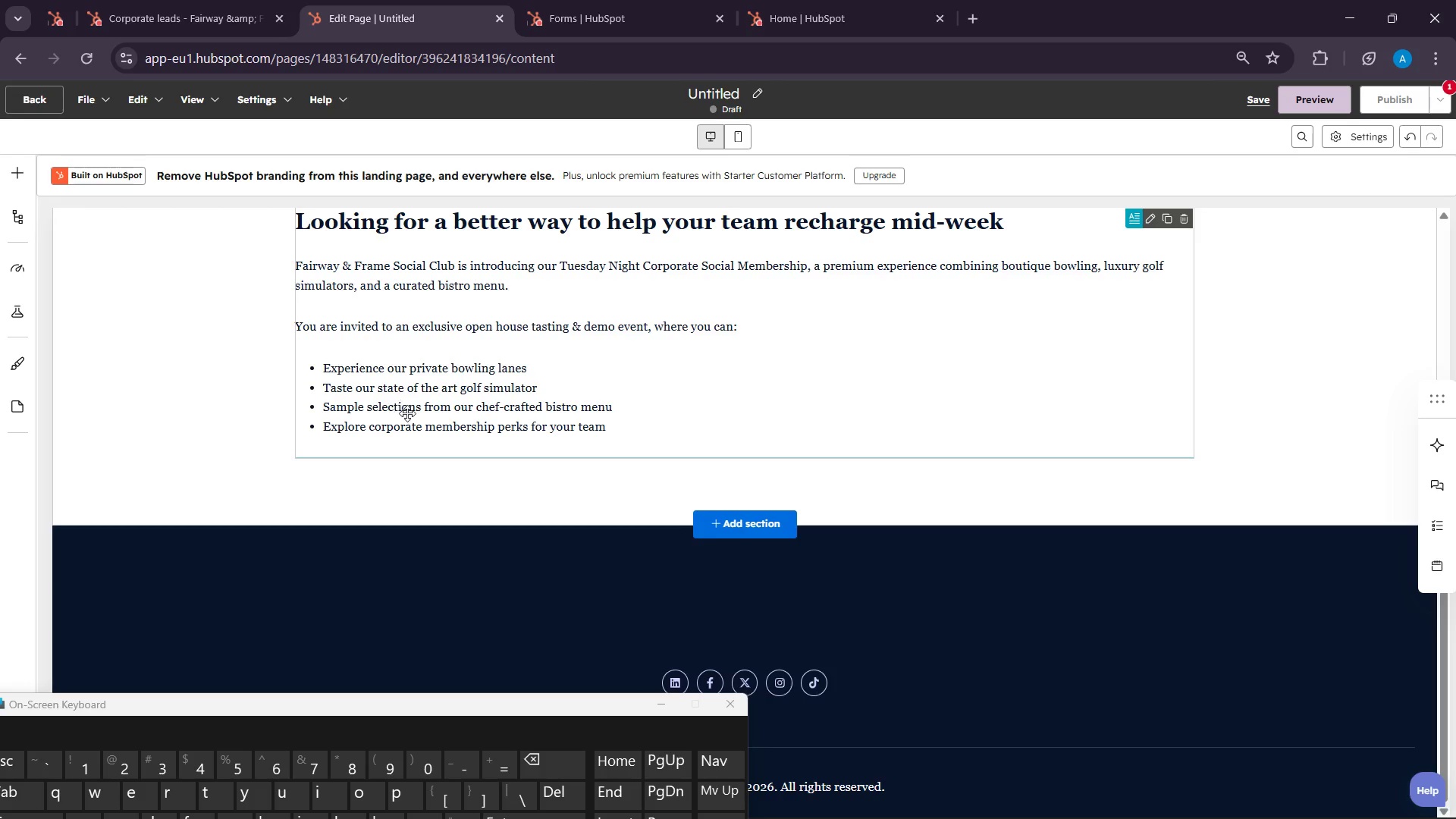 
scroll: coordinate [407, 414], scroll_direction: up, amount: 2.0
 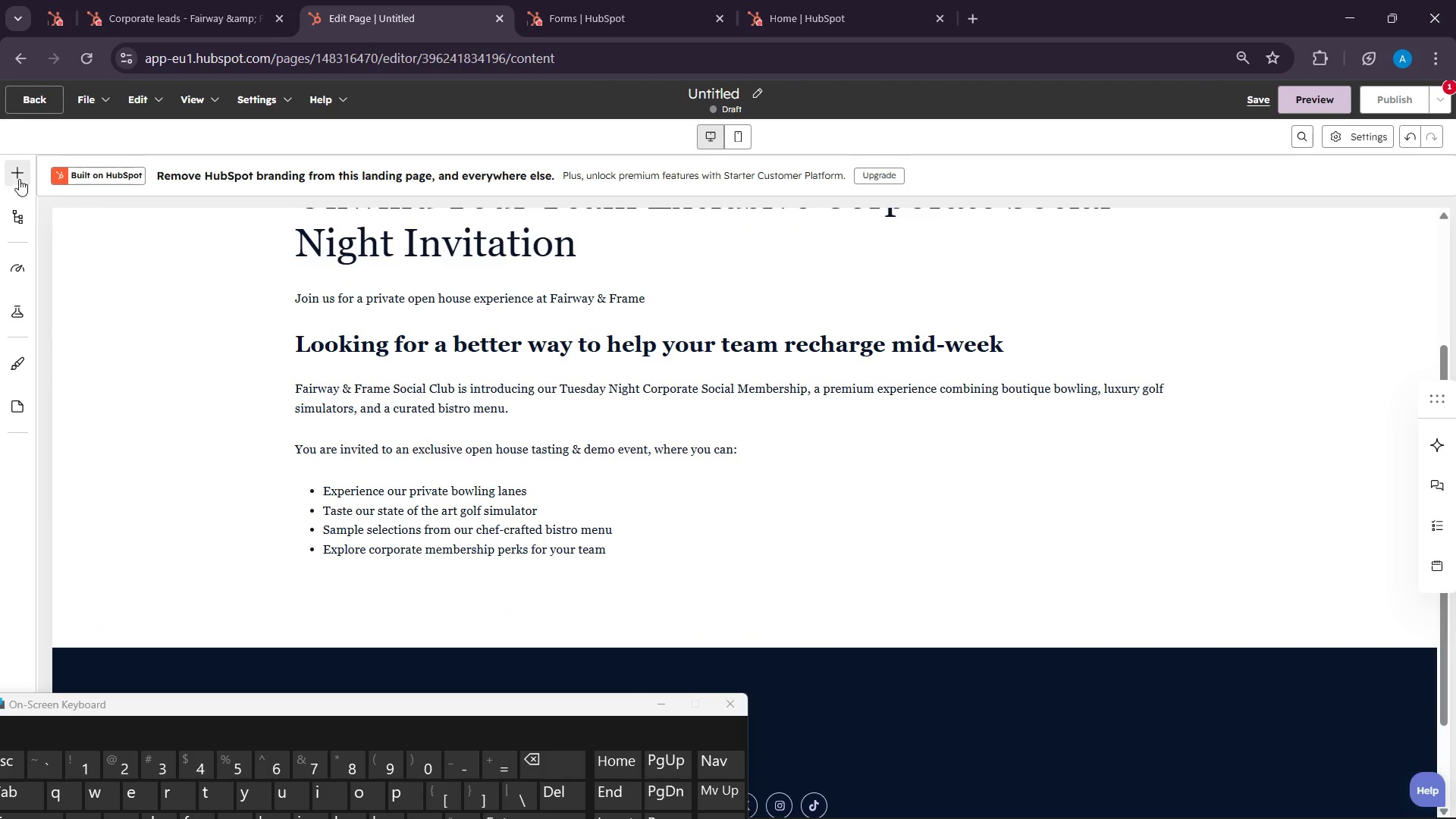 
left_click([20, 168])
 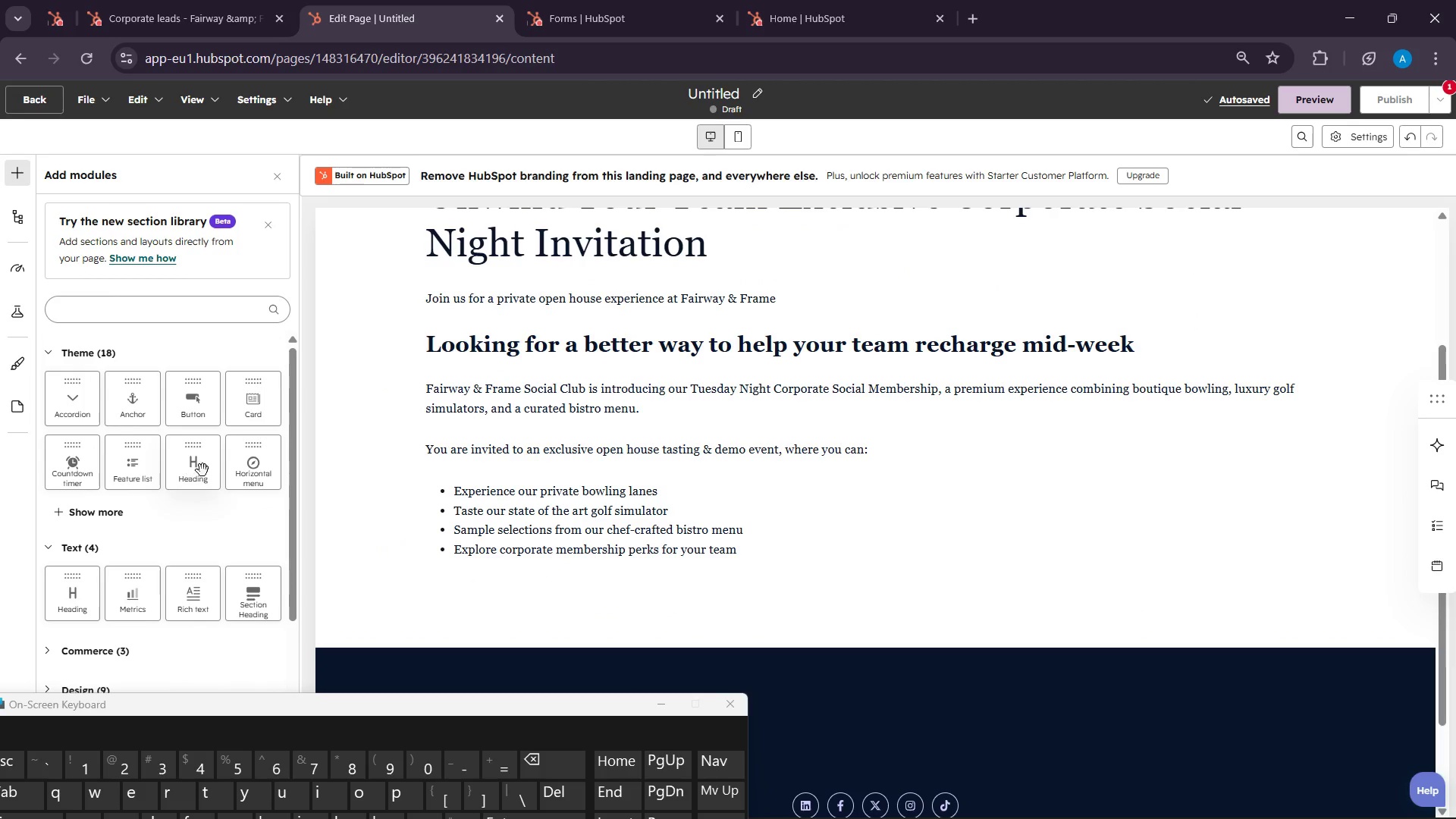 
wait(6.44)
 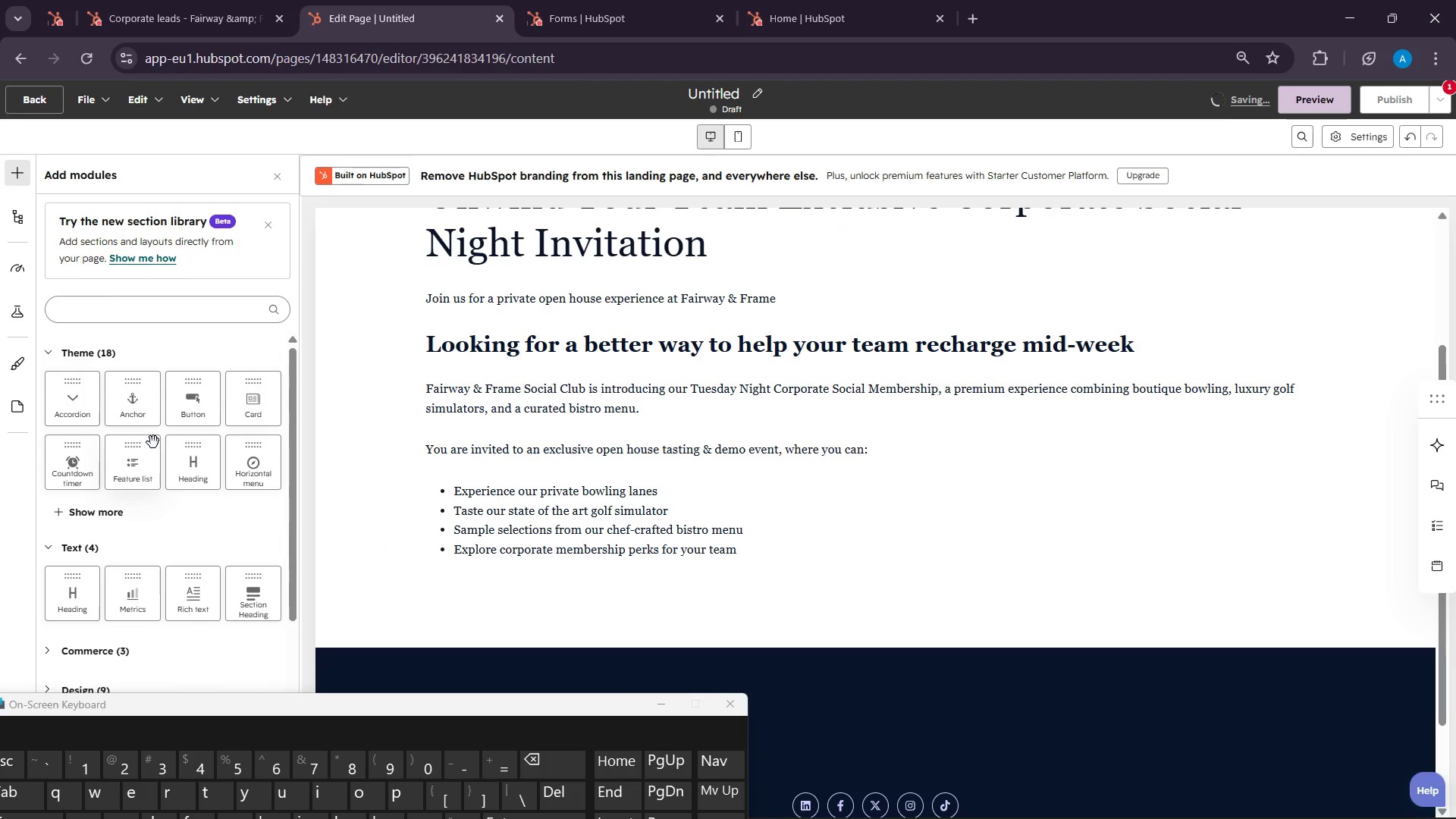 
left_click_drag(start_coordinate=[242, 457], to_coordinate=[661, 581])
 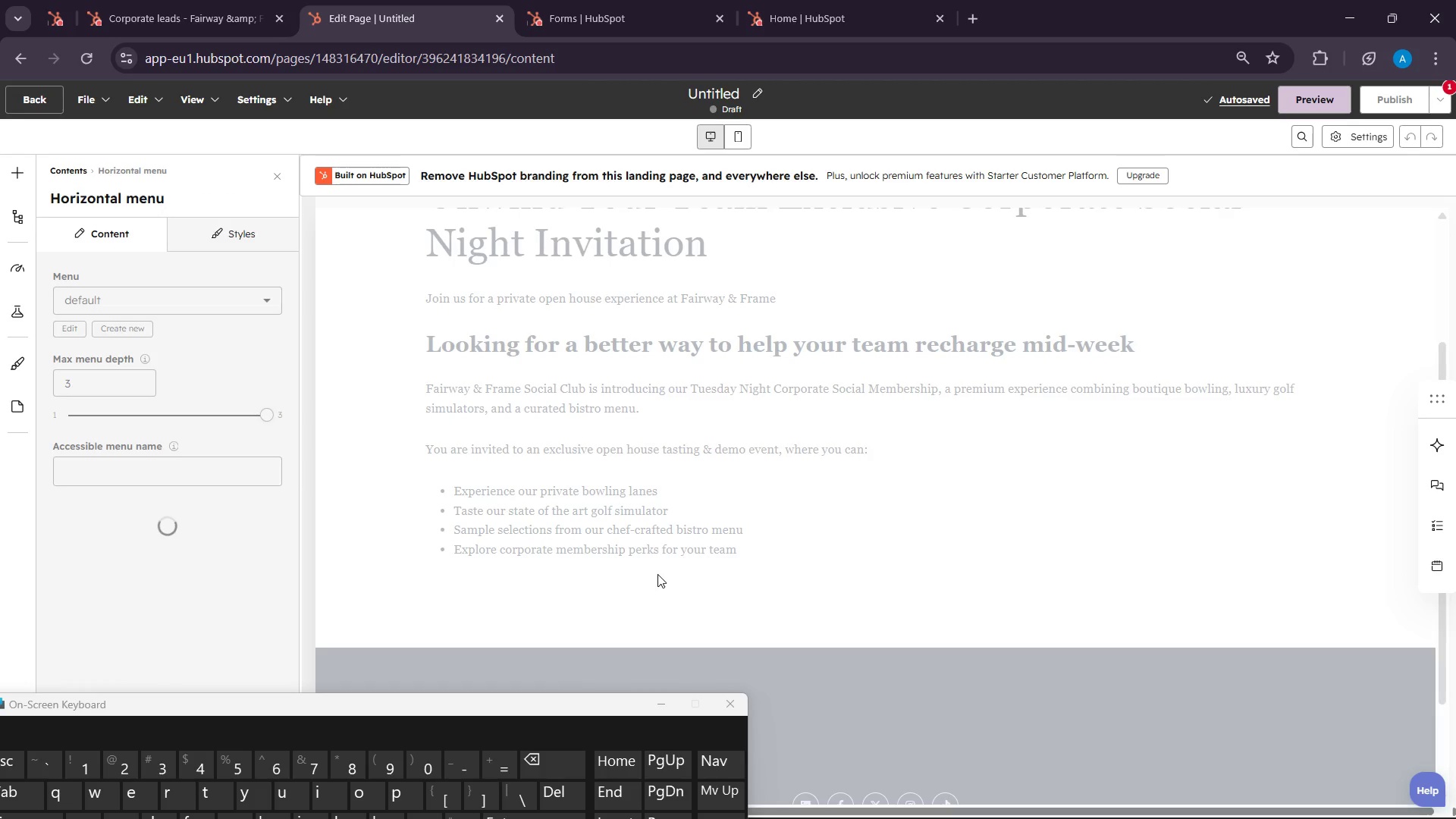 
scroll: coordinate [654, 573], scroll_direction: down, amount: 5.0
 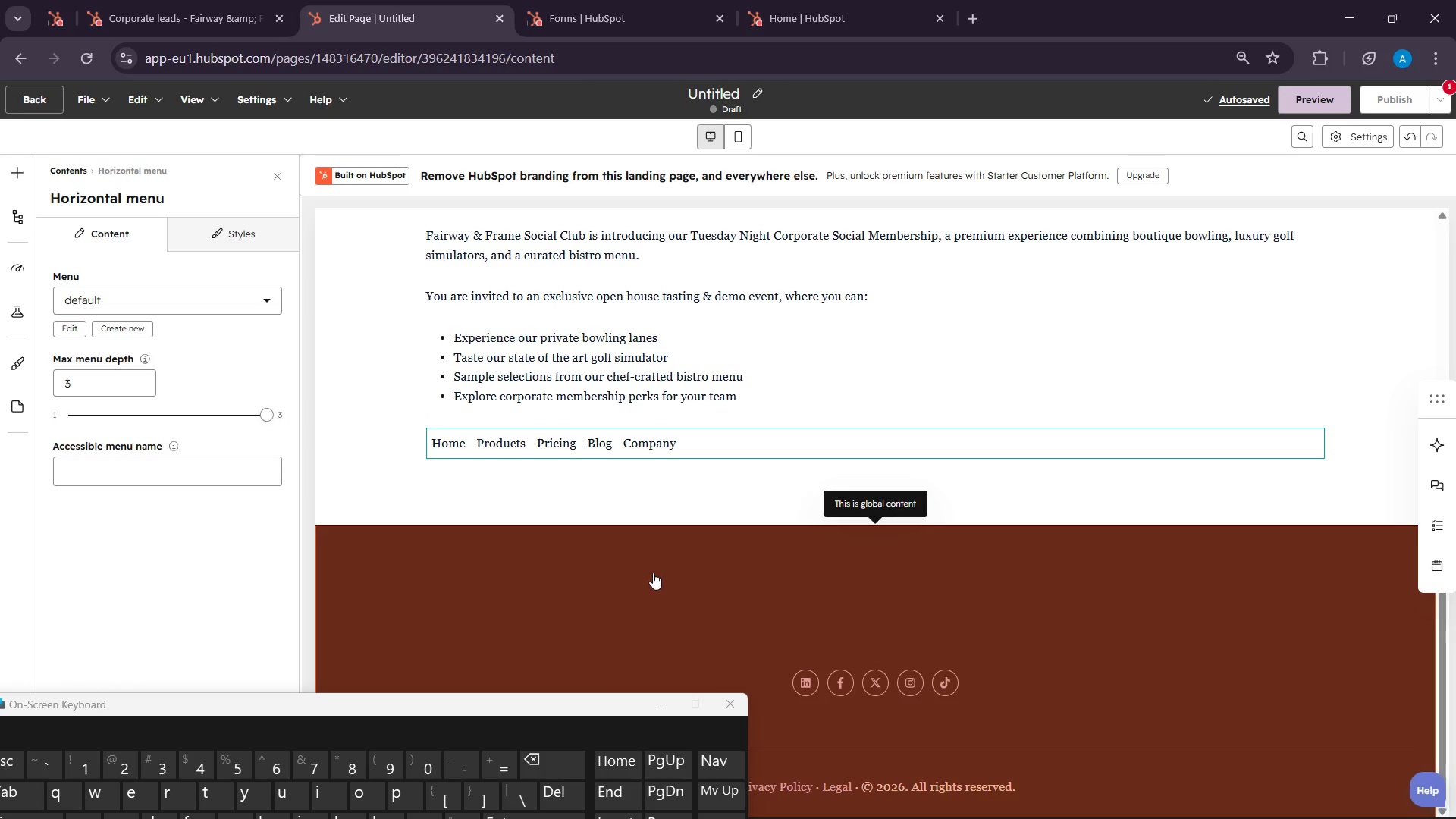 
scroll: coordinate [653, 573], scroll_direction: up, amount: 2.0
 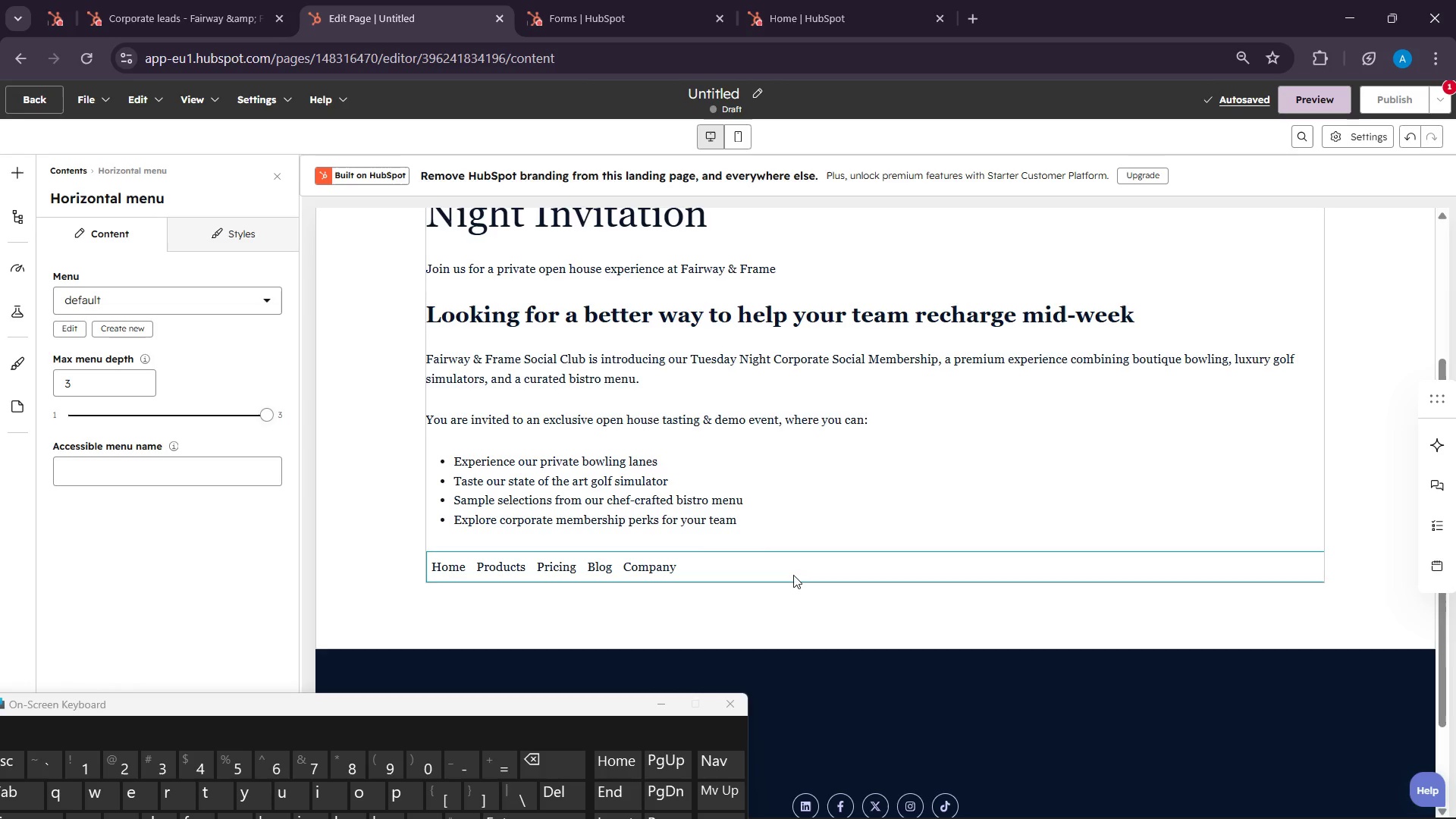 
left_click([1338, 585])
 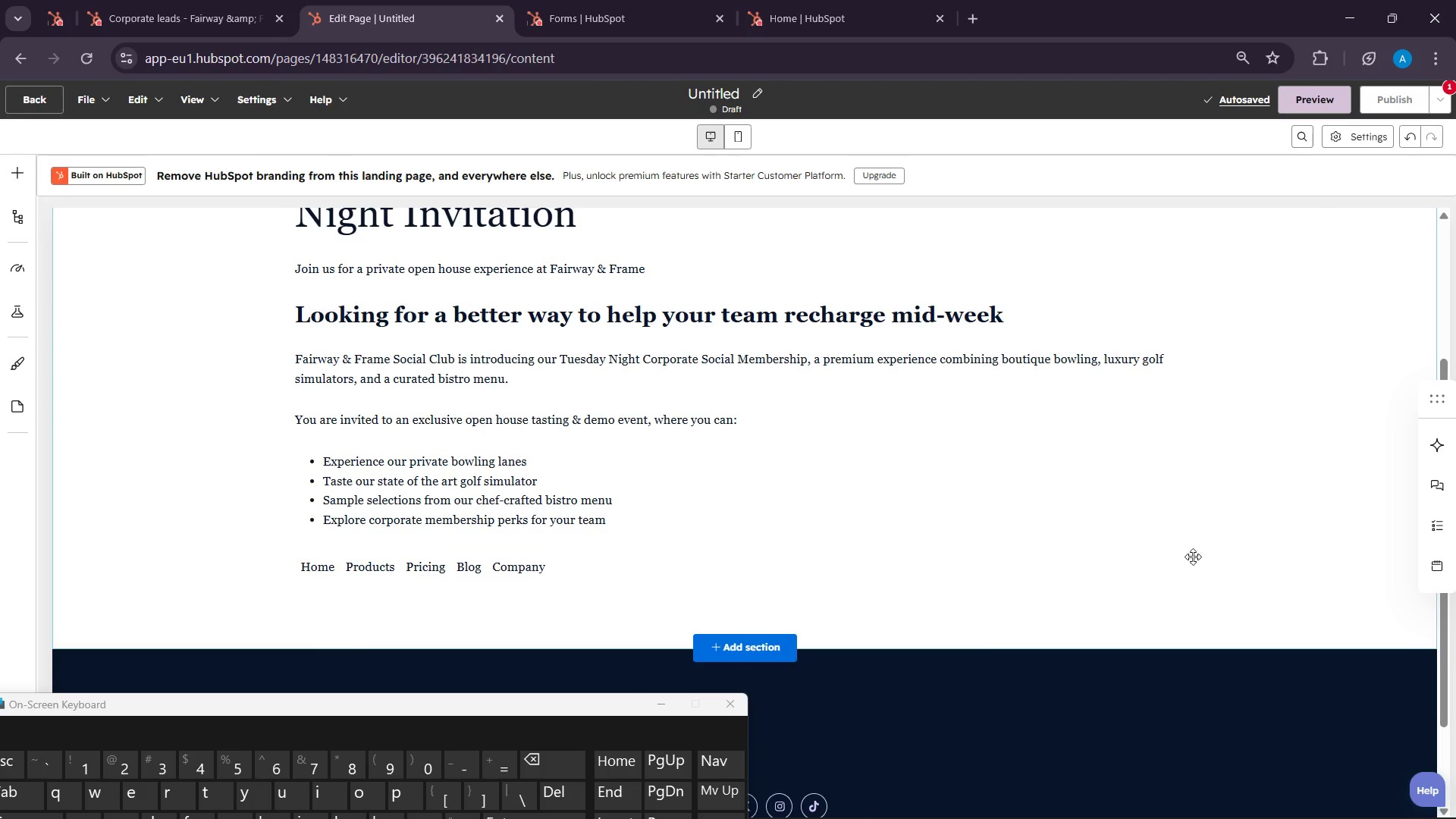 
left_click([1186, 561])
 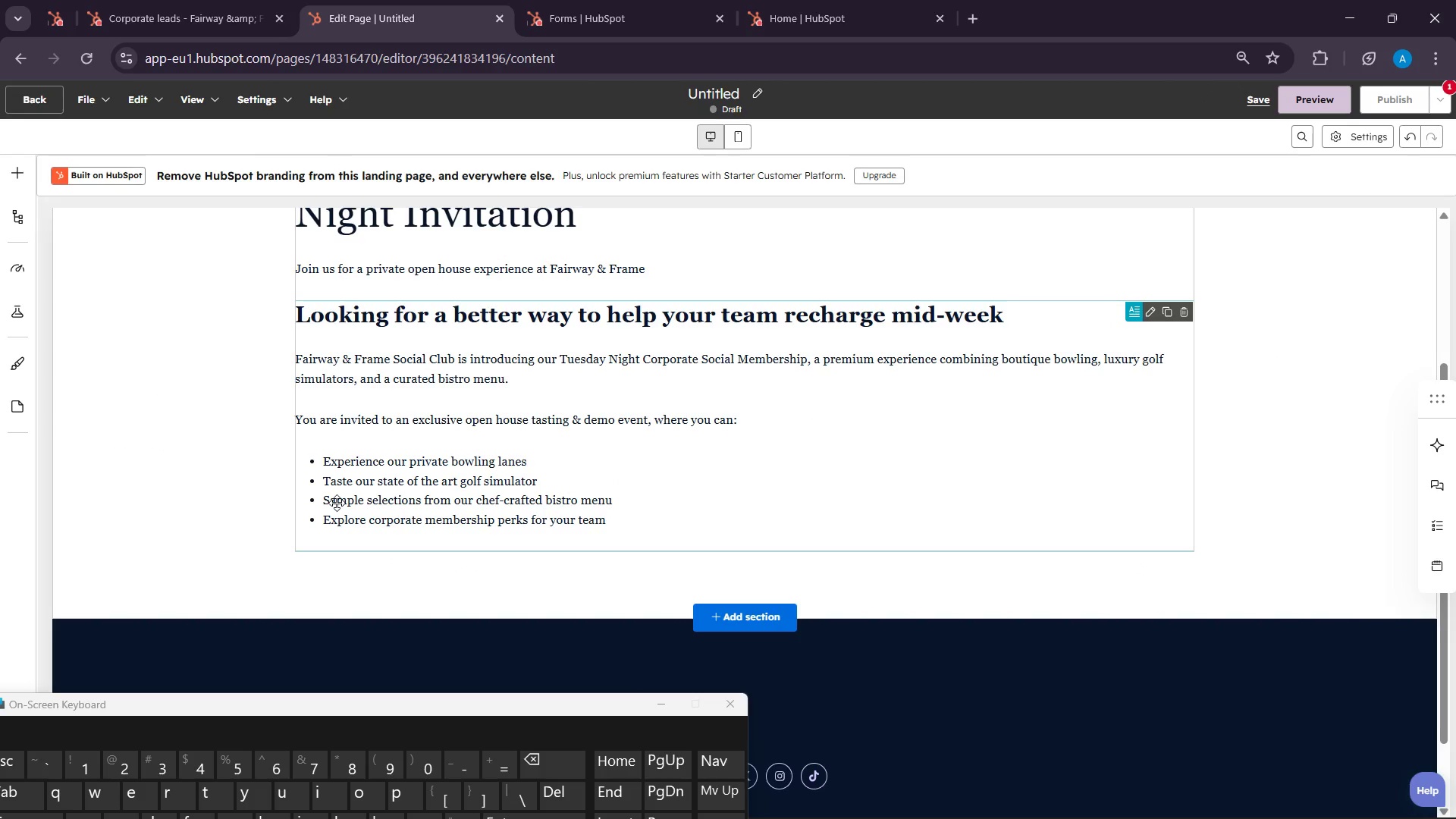 
scroll: coordinate [336, 501], scroll_direction: up, amount: 1.0
 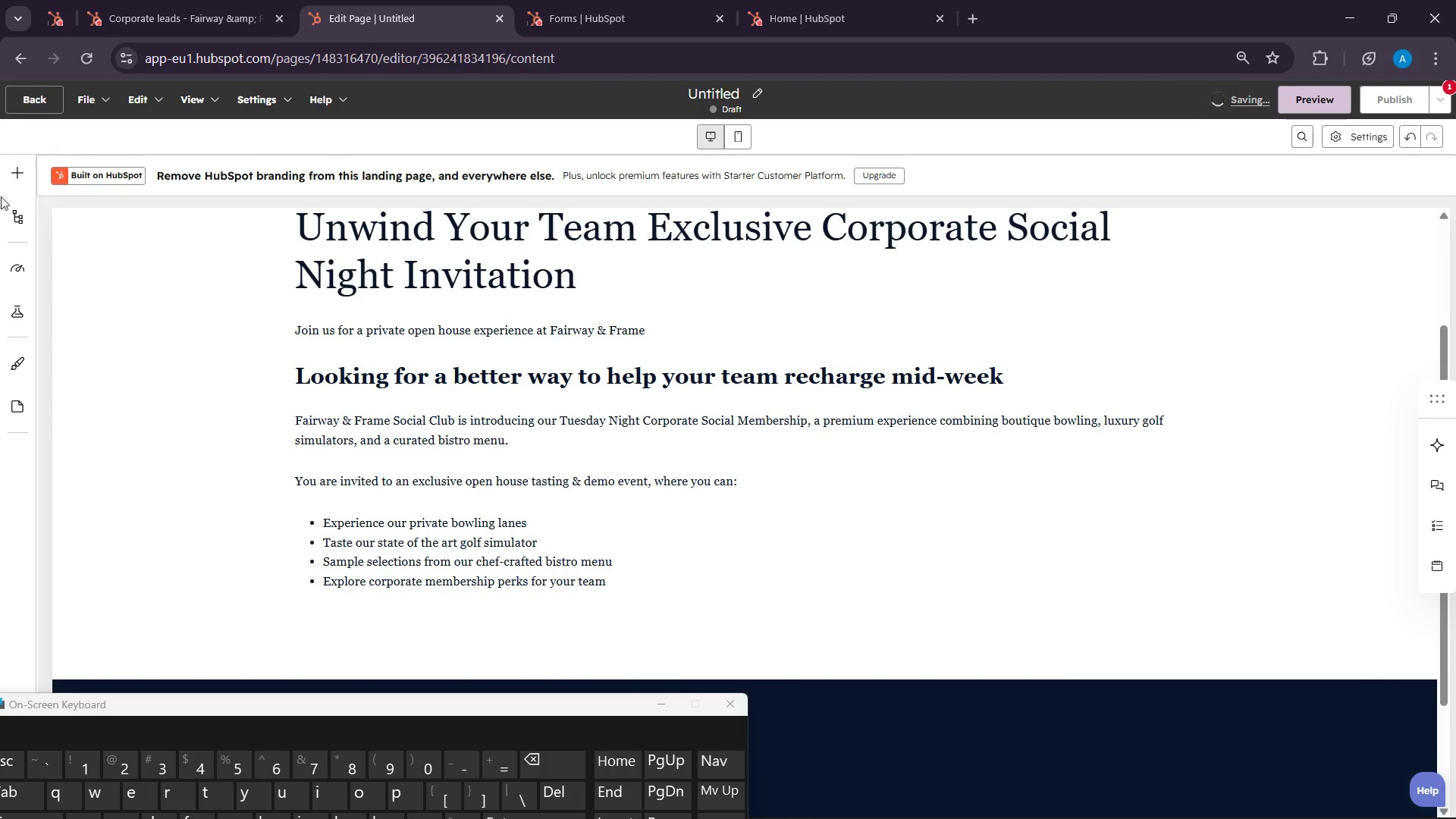 
left_click([6, 169])
 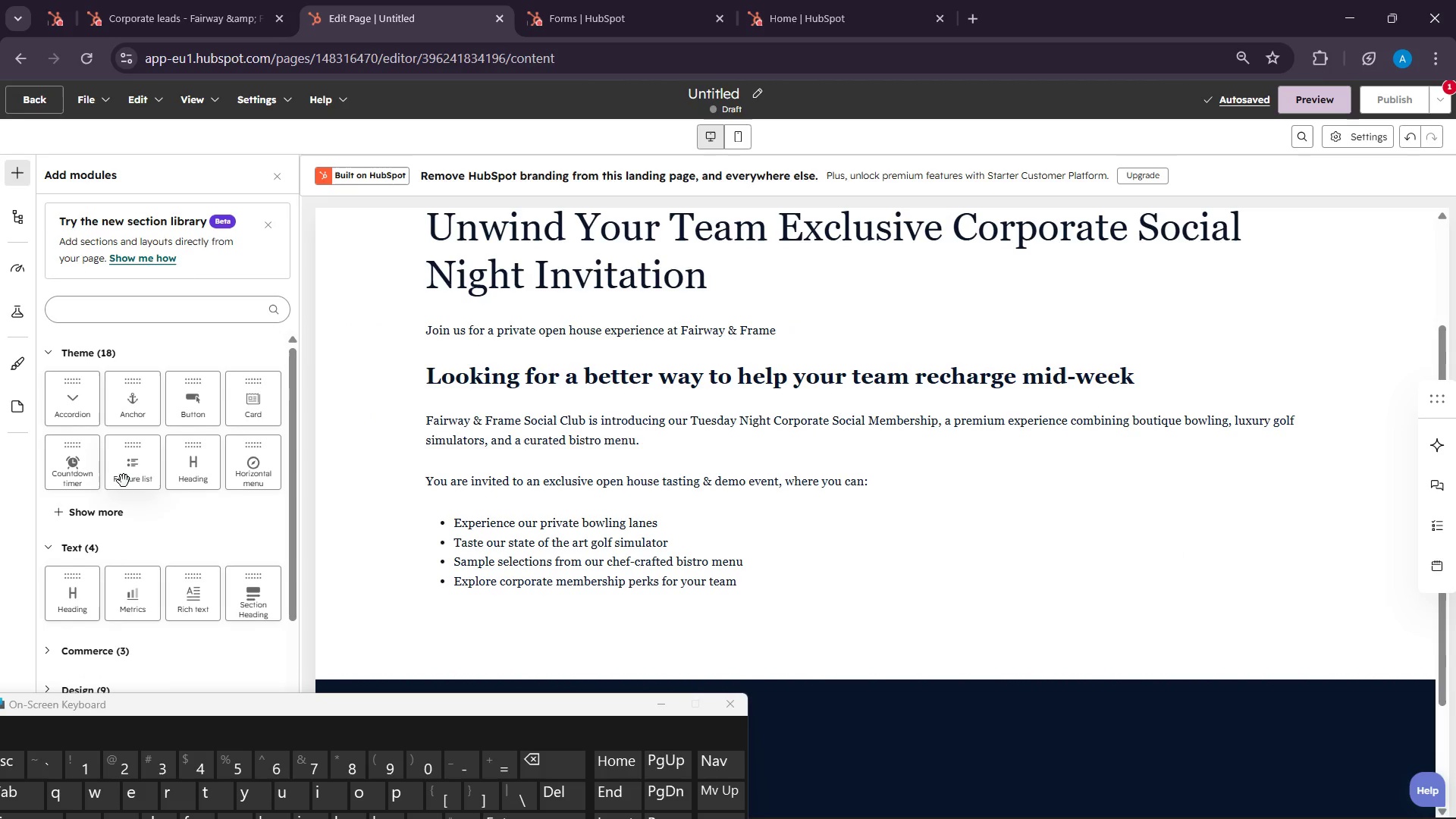 
scroll: coordinate [130, 554], scroll_direction: down, amount: 10.0
 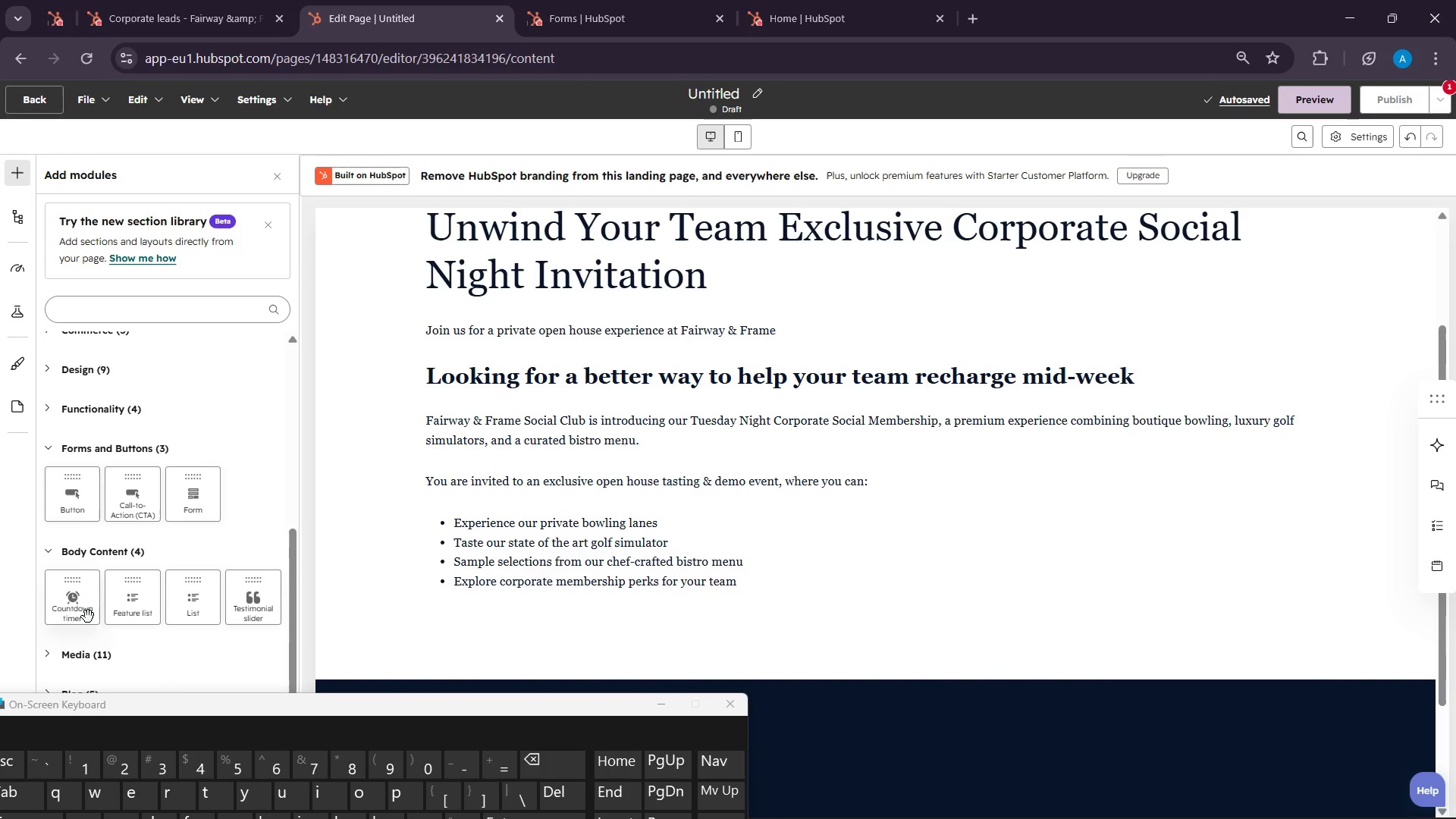 
scroll: coordinate [145, 567], scroll_direction: down, amount: 6.0
 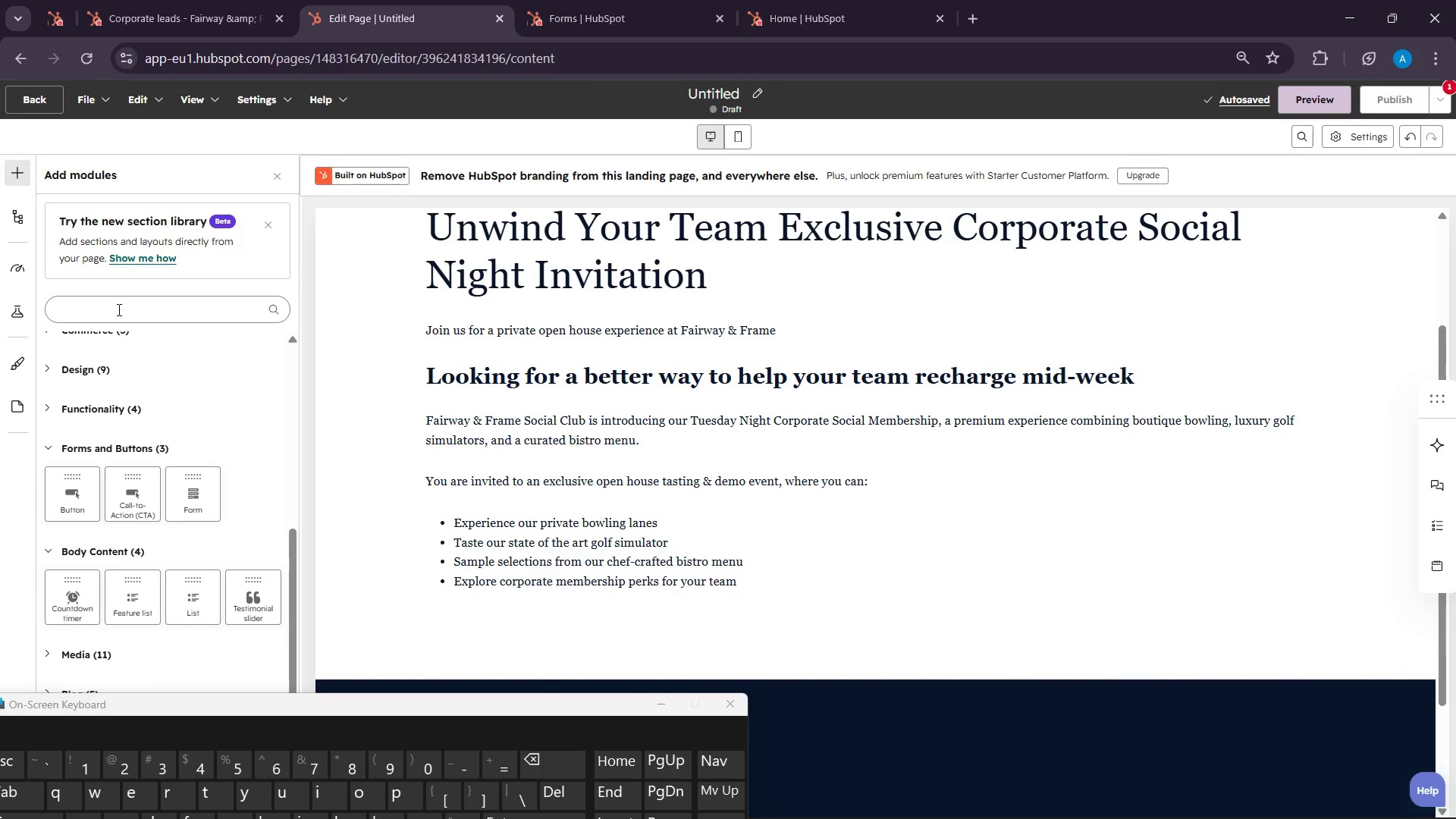 
left_click([118, 309])
 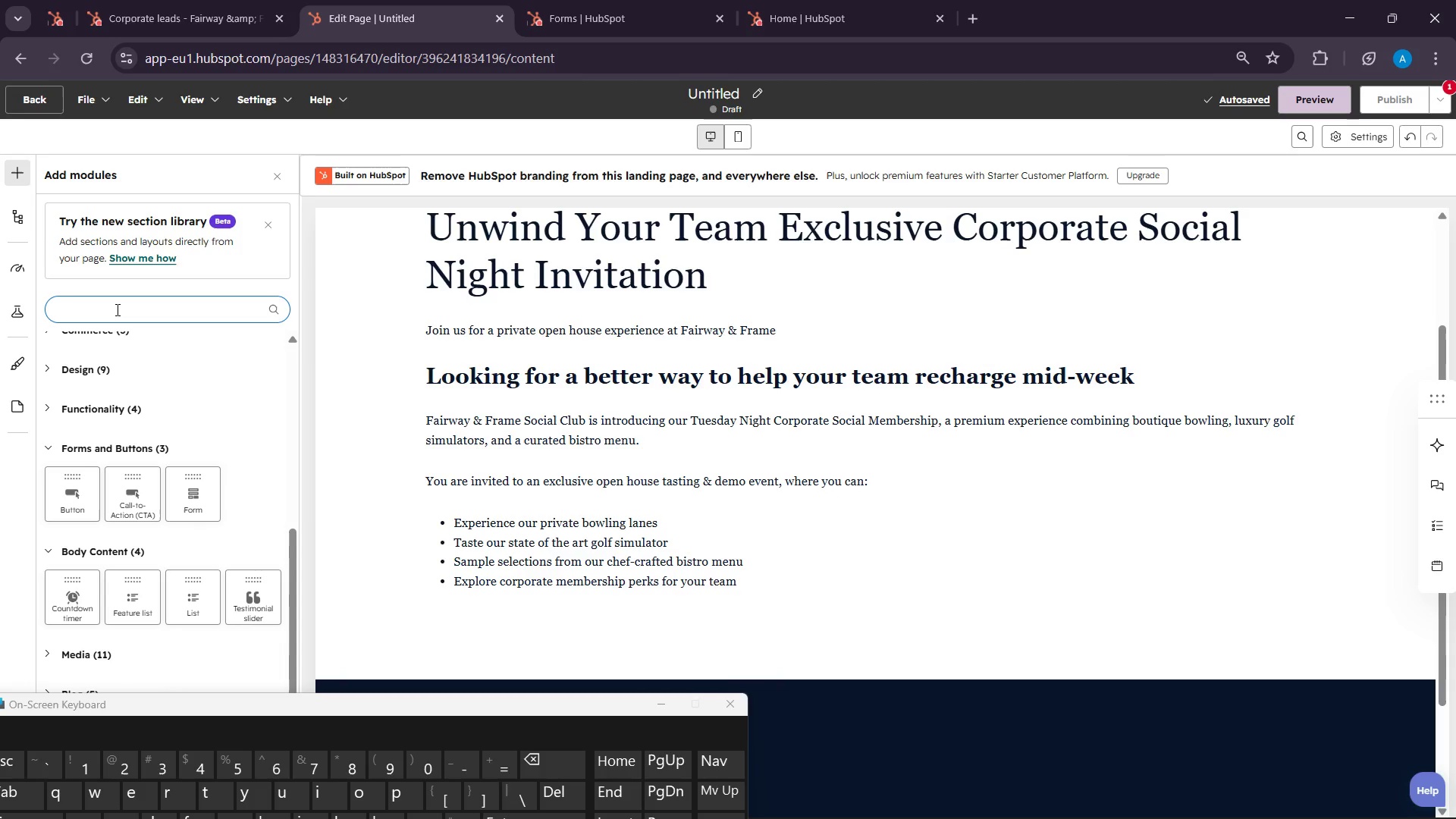 
type(event da)
key(Backspace)
key(Backspace)
 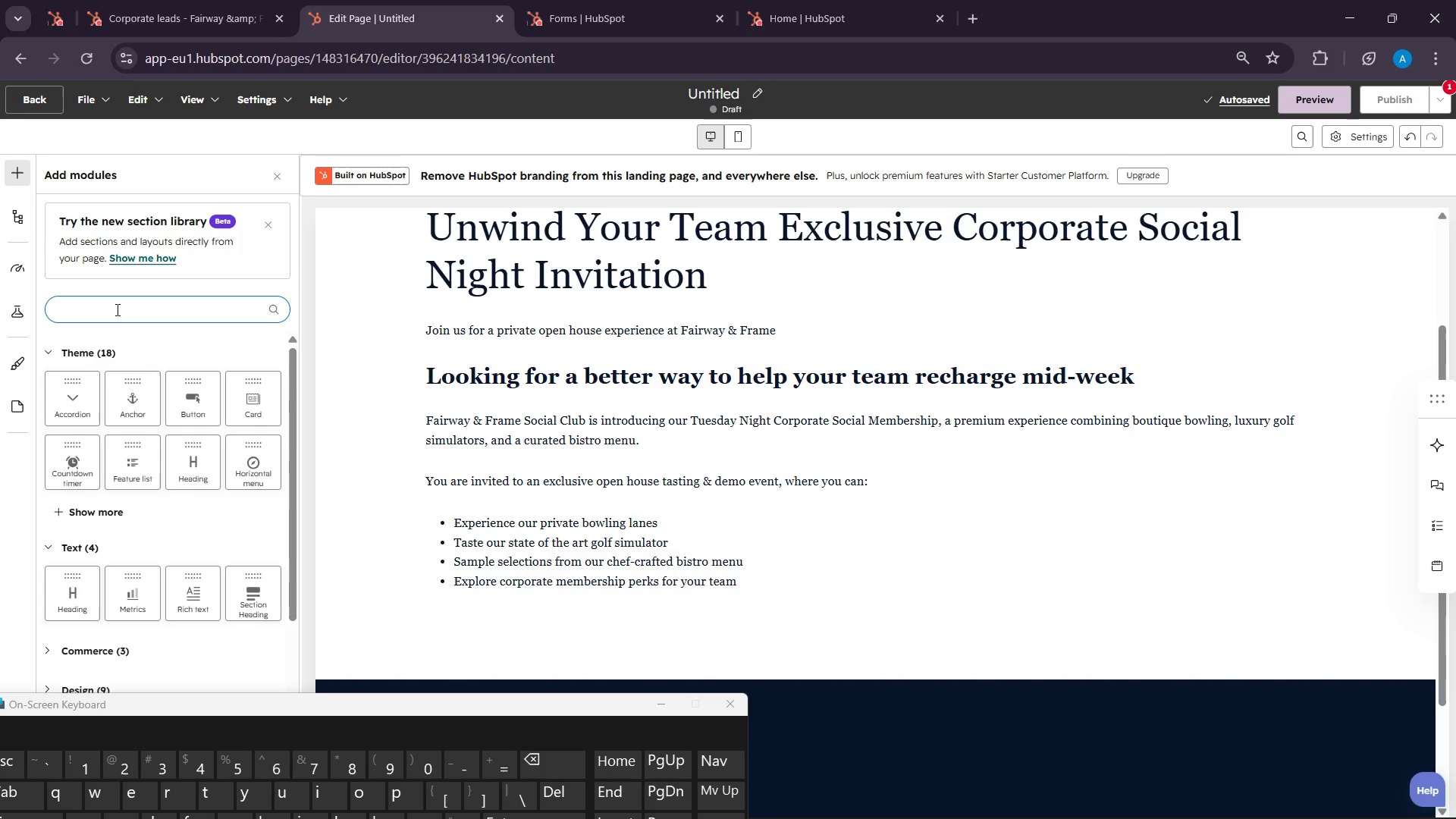 
type(ti)
 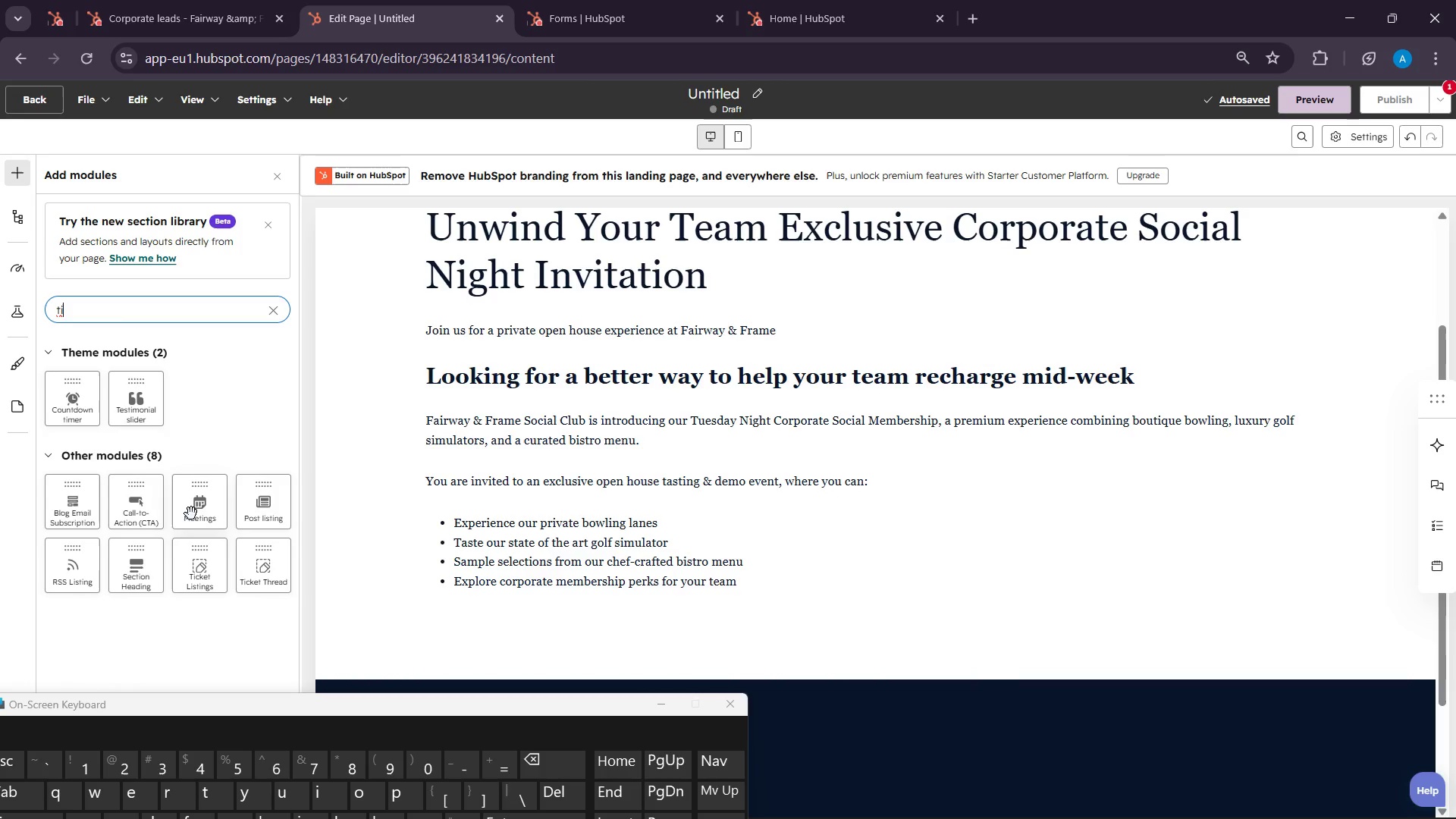 
wait(5.7)
 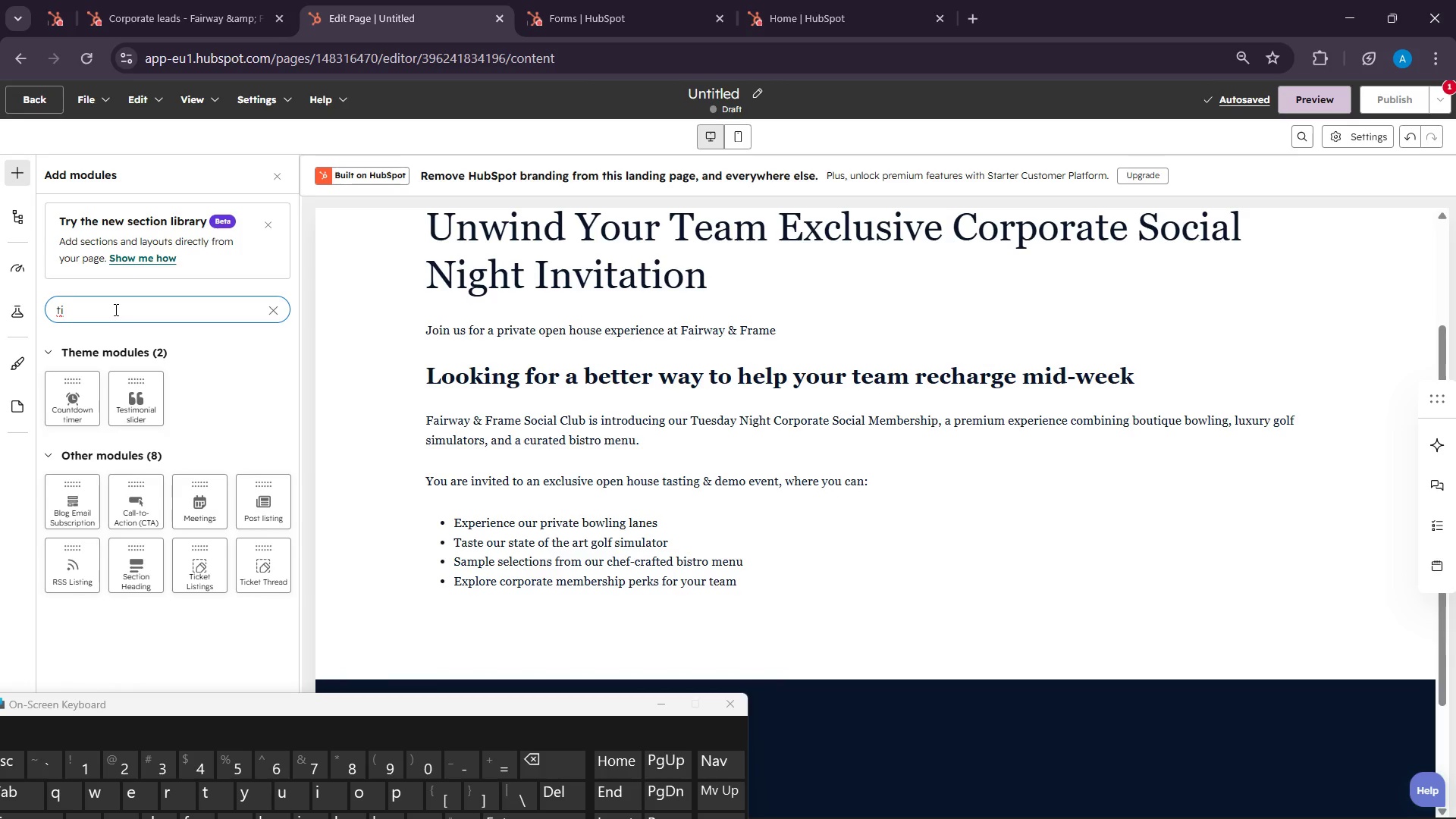 
left_click_drag(start_coordinate=[191, 513], to_coordinate=[717, 622])
 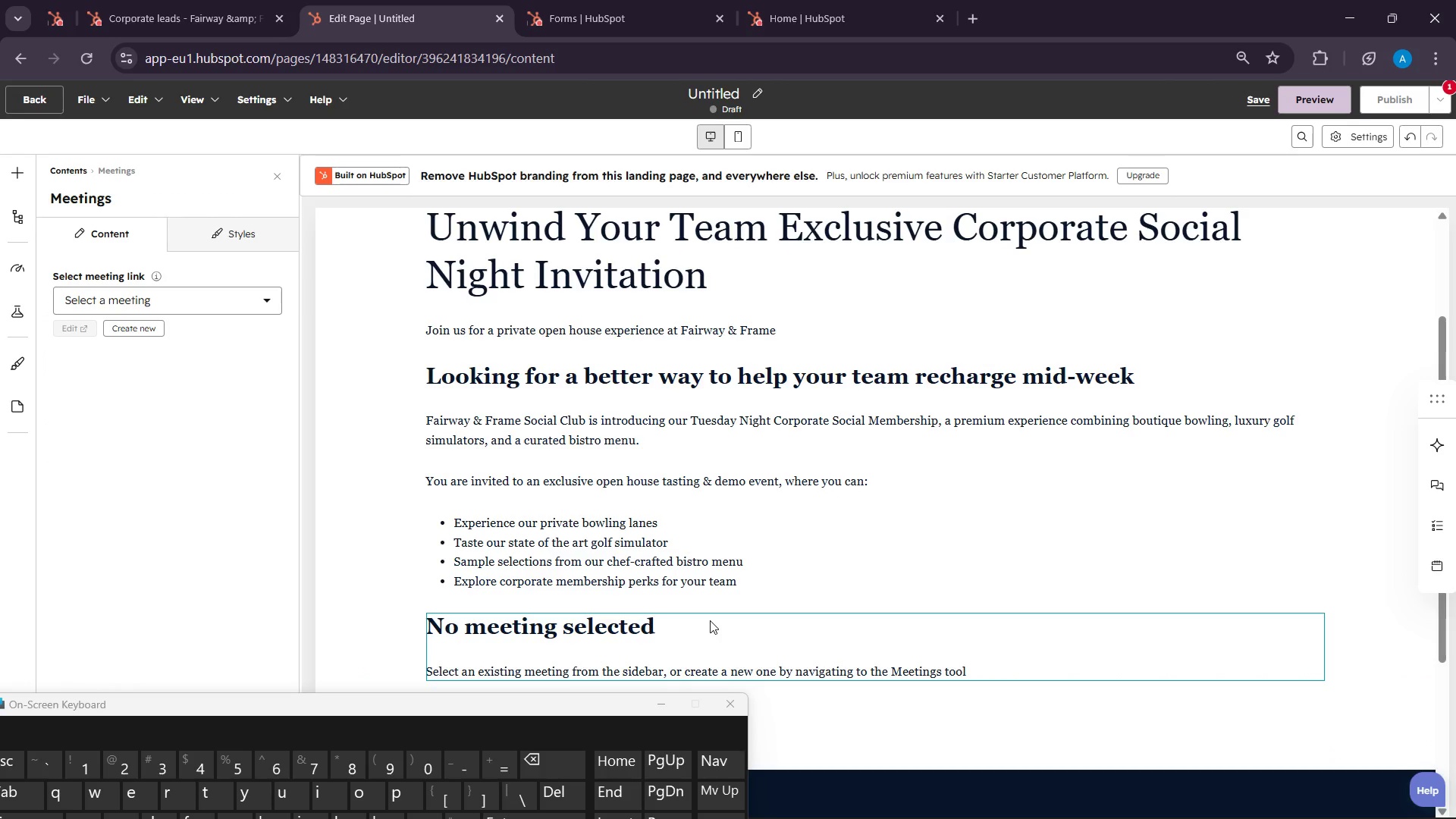 
scroll: coordinate [716, 612], scroll_direction: down, amount: 4.0
 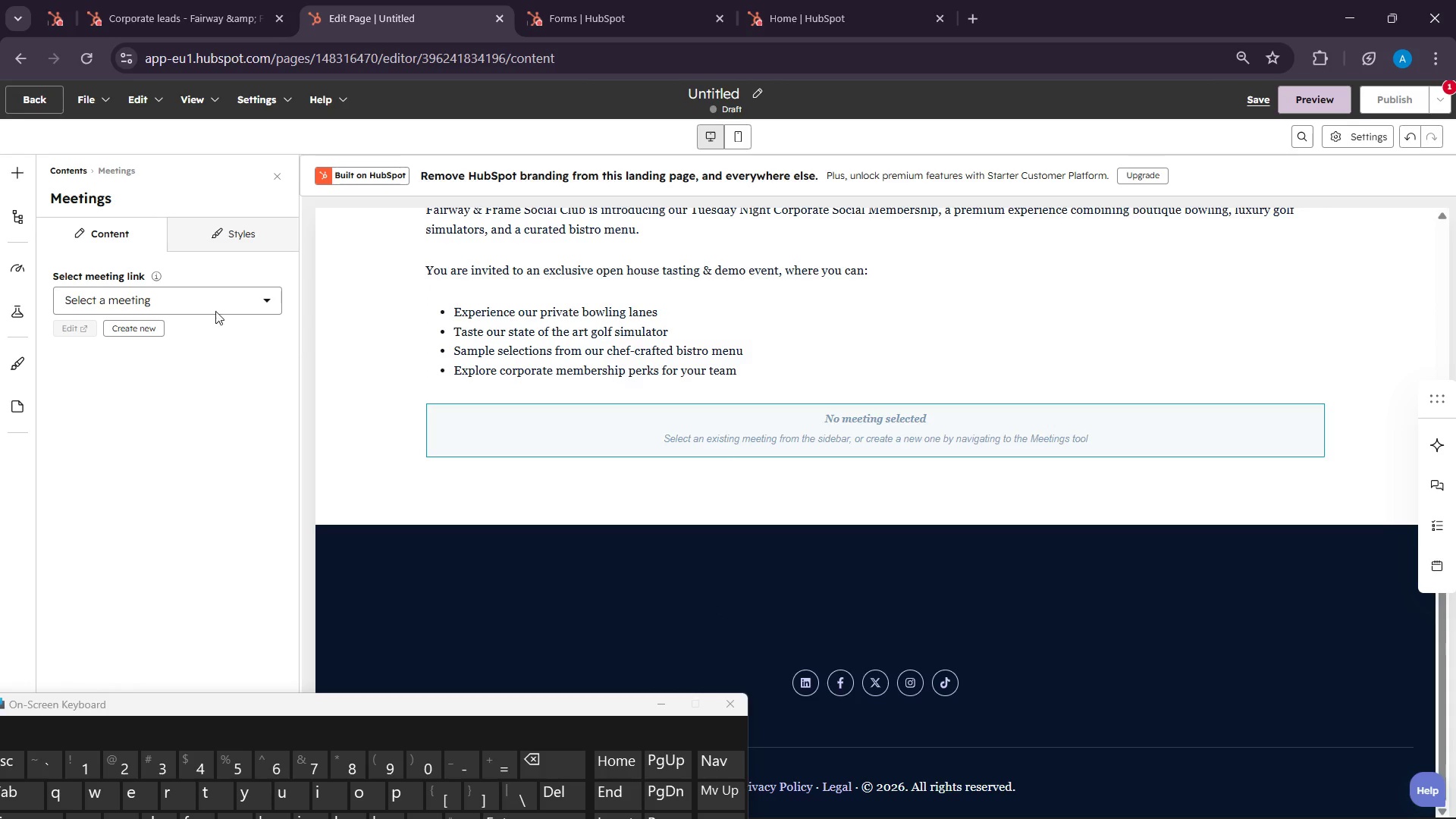 
left_click([170, 300])
 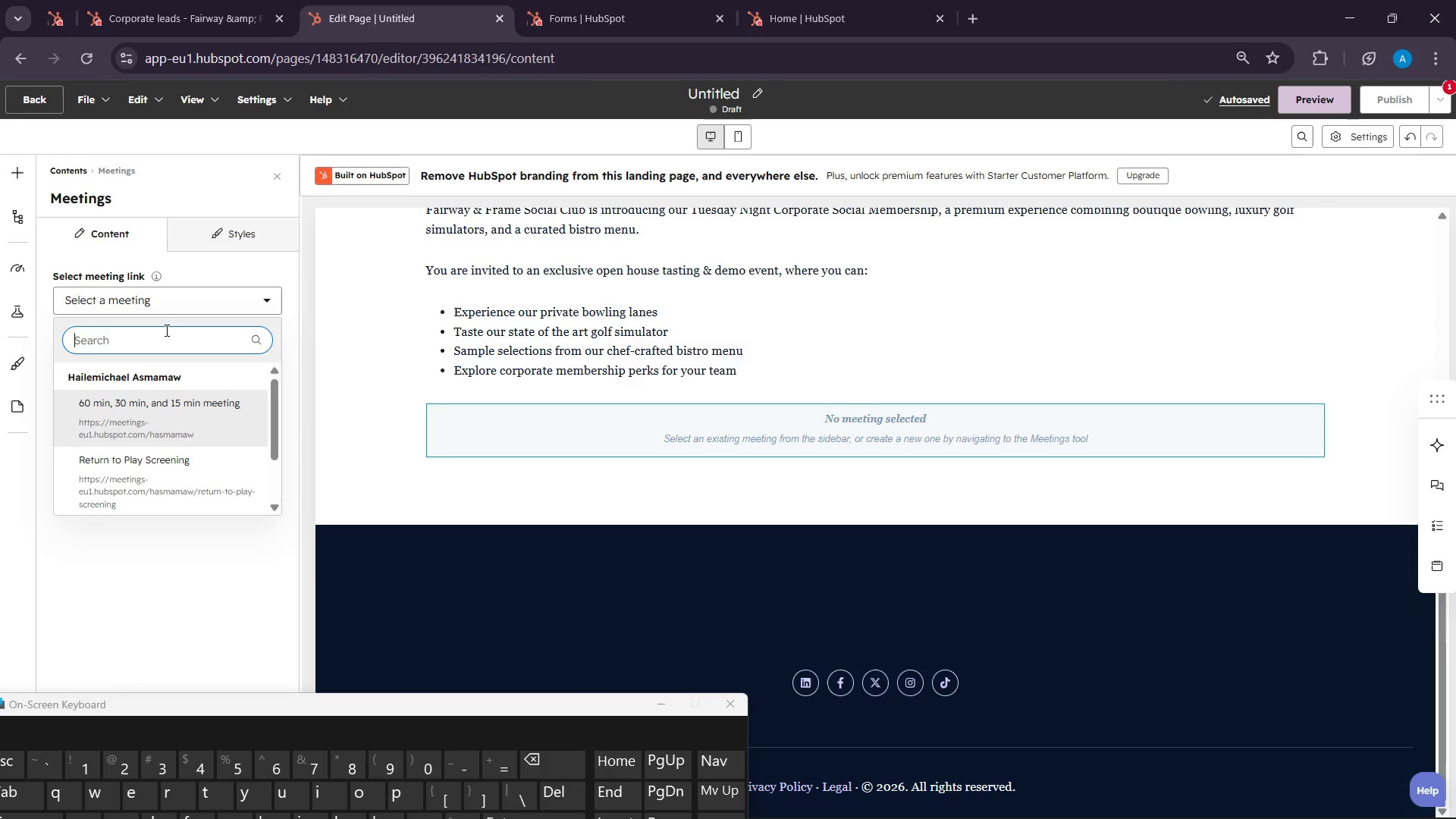 
left_click([158, 432])
 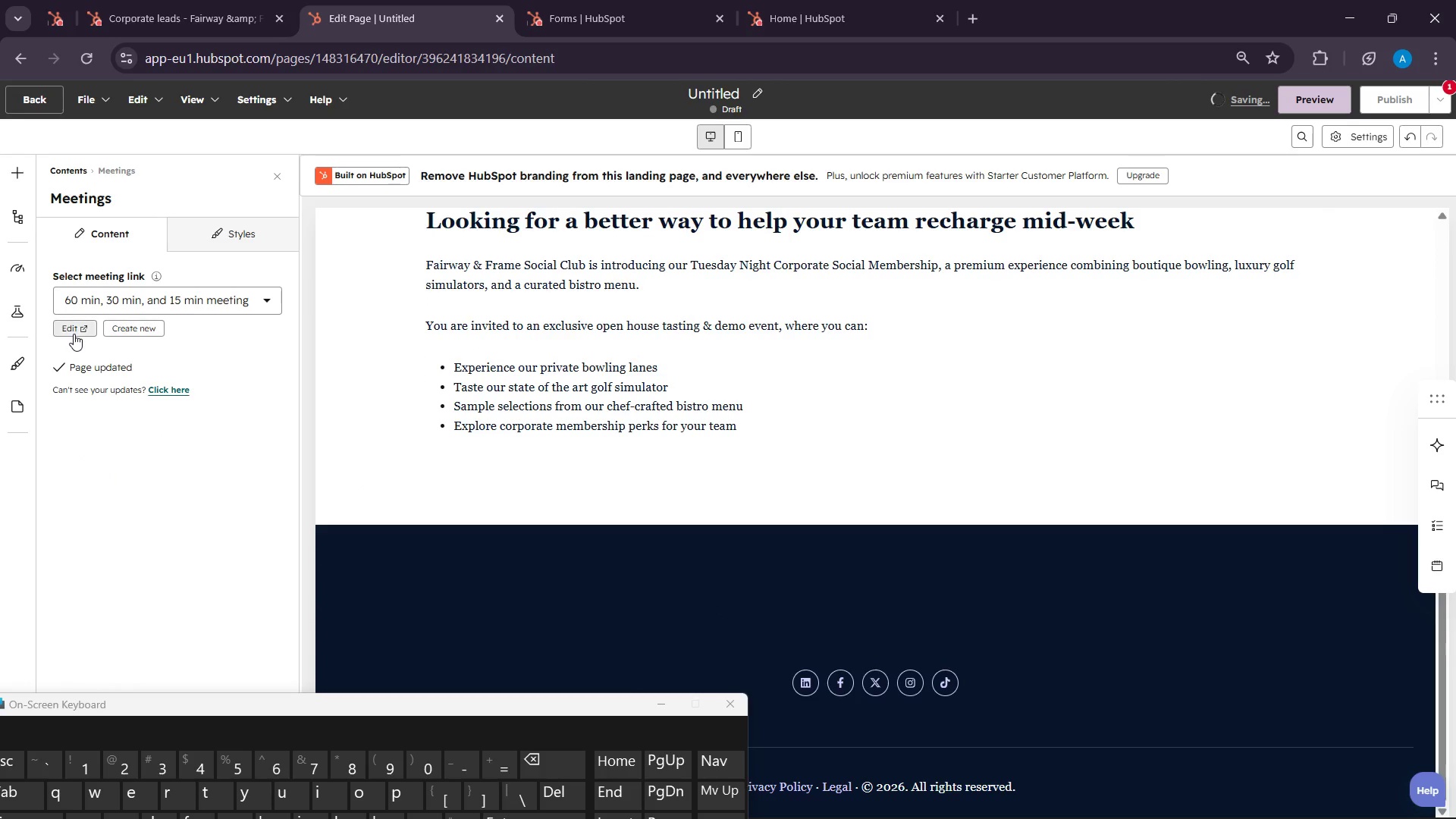 
wait(5.05)
 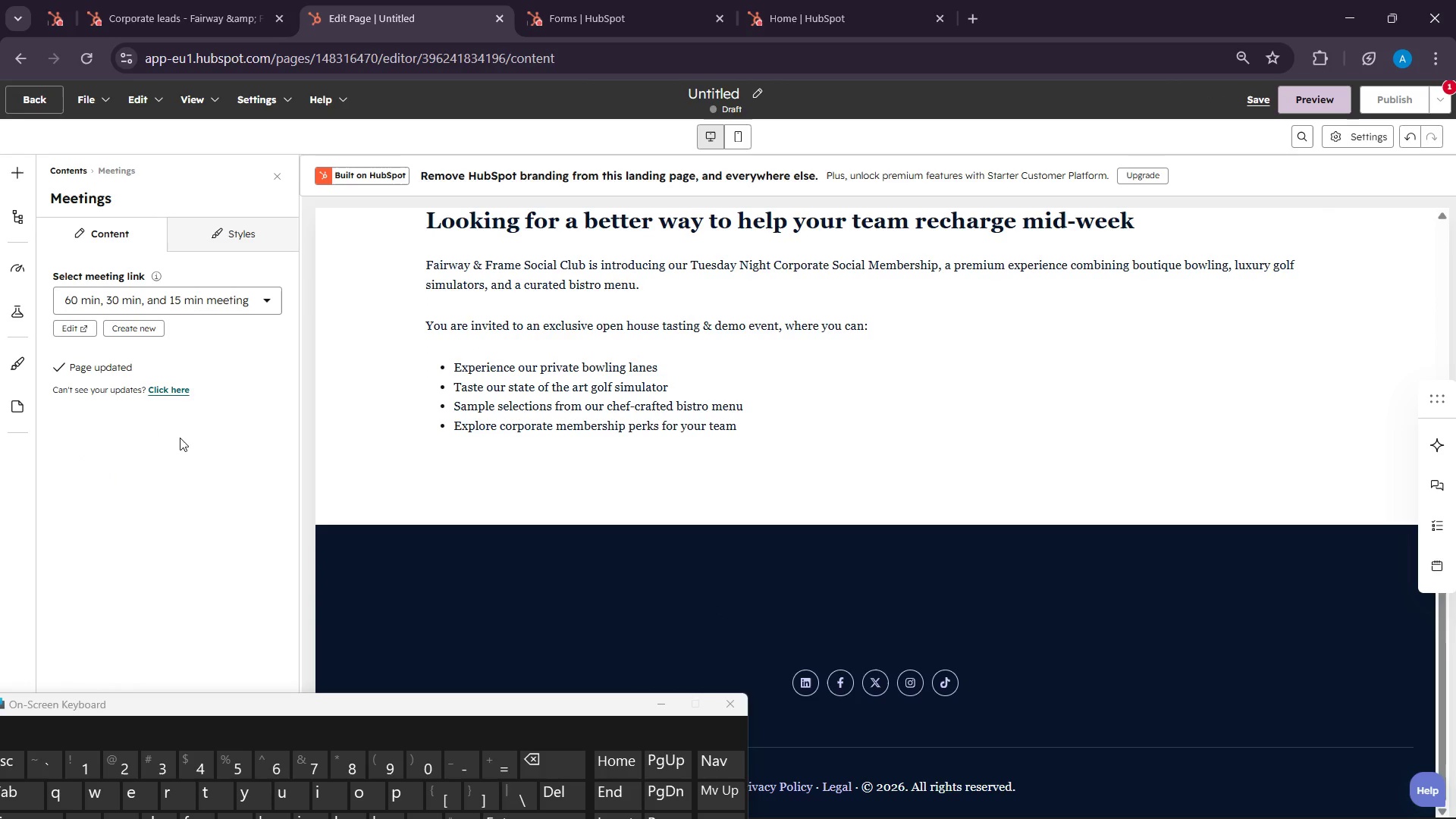 
scroll: coordinate [824, 501], scroll_direction: down, amount: 1.0
 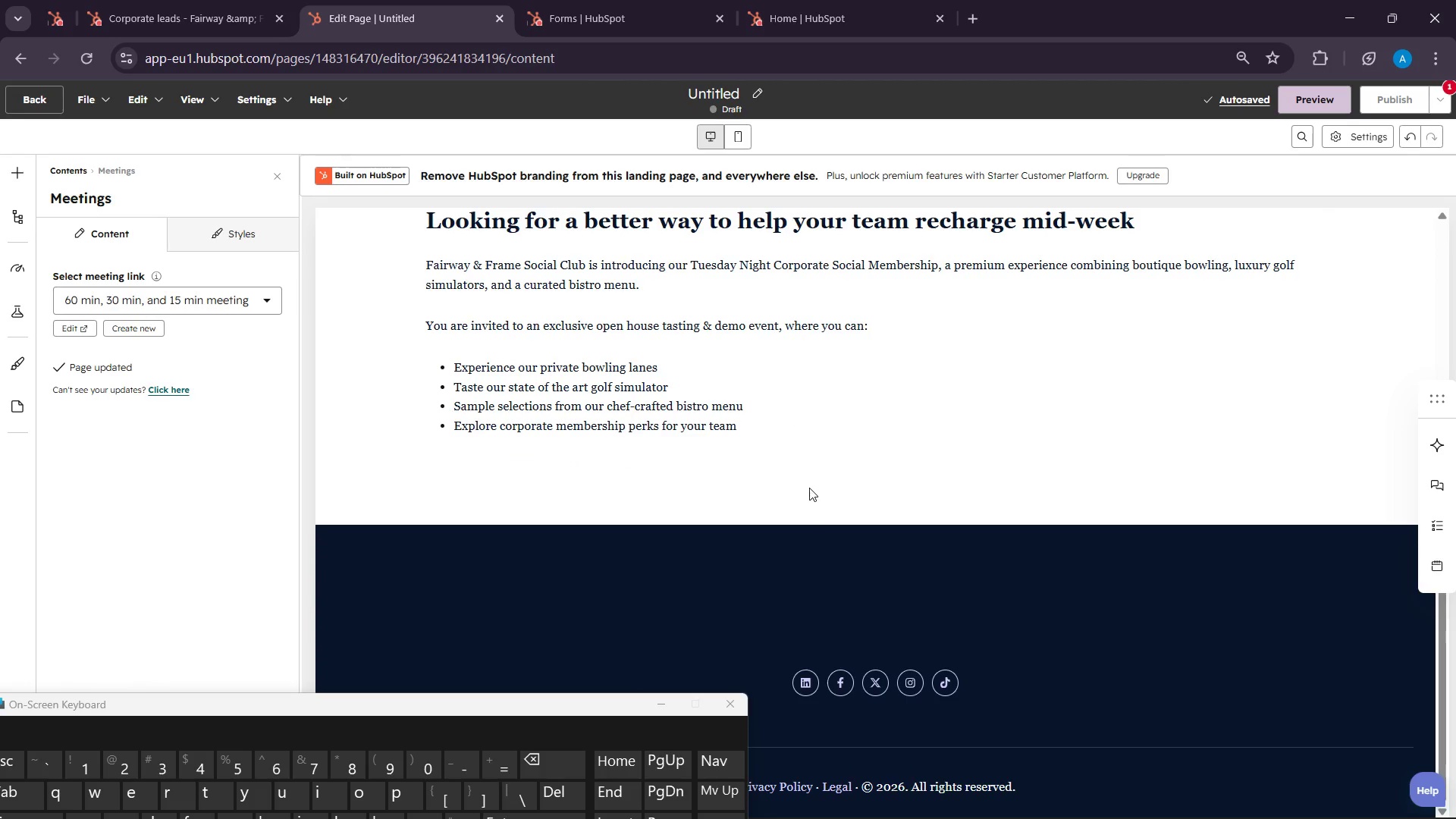 
left_click([809, 488])
 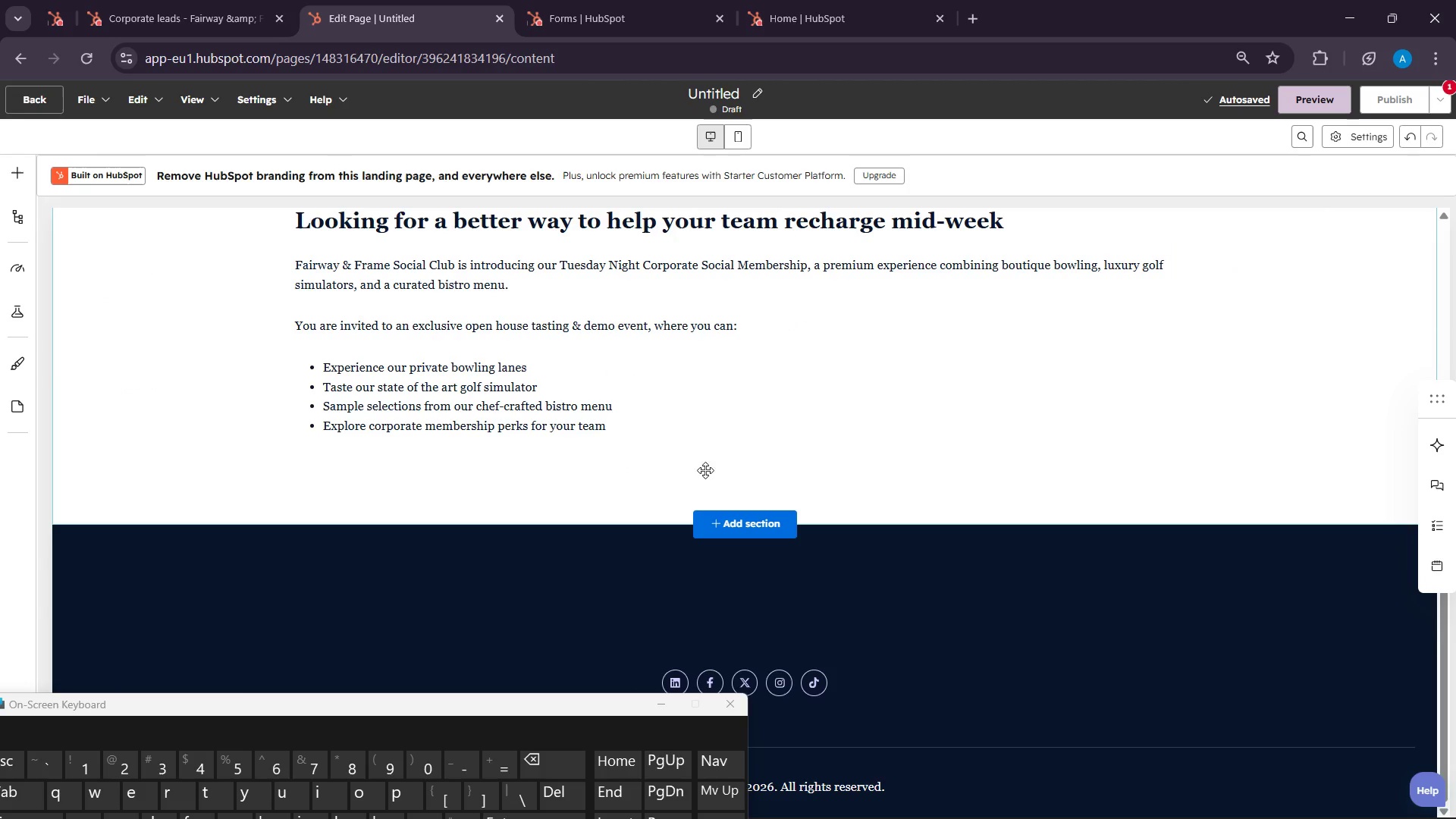 
left_click([667, 466])
 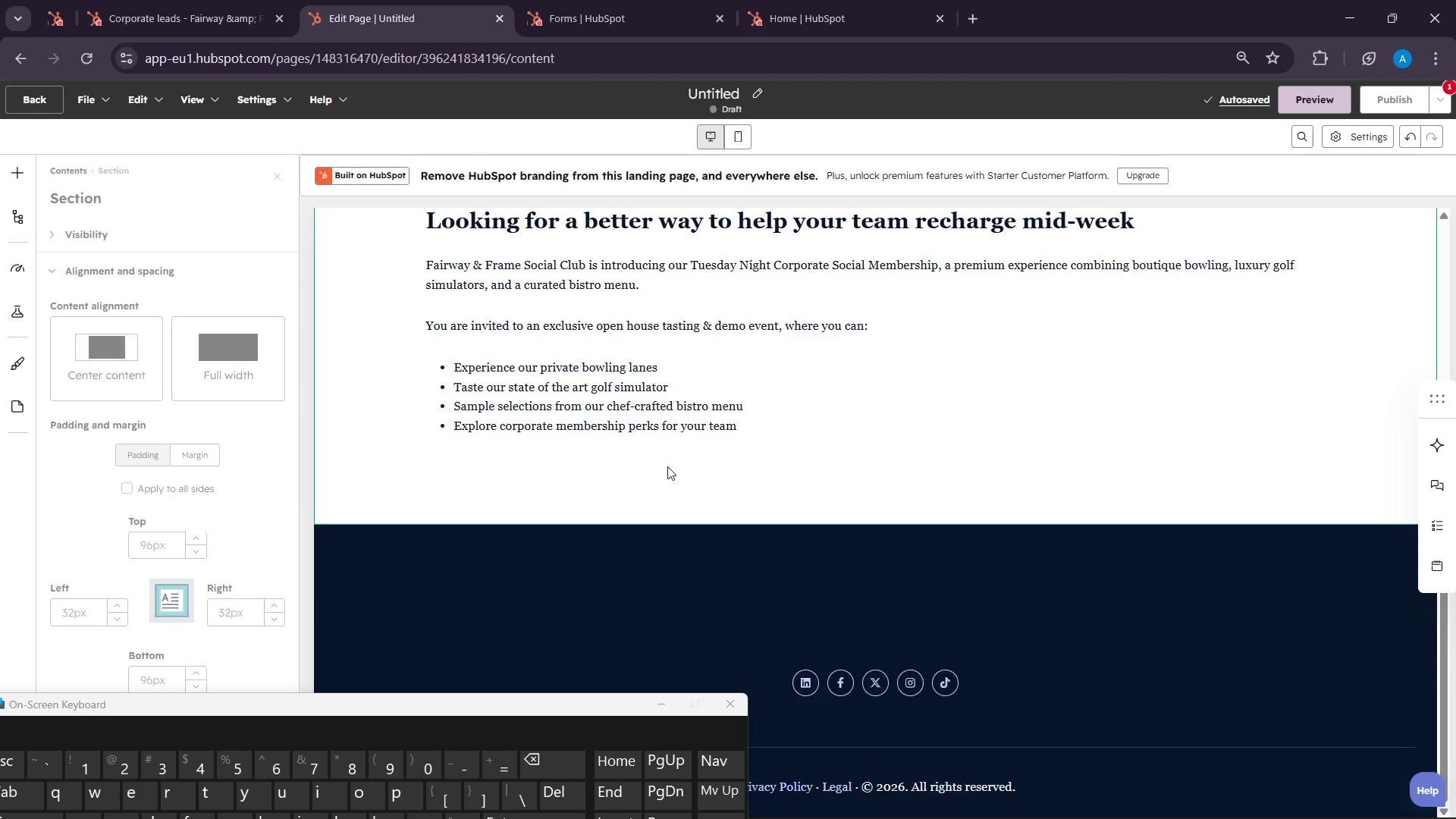 
scroll: coordinate [667, 466], scroll_direction: up, amount: 2.0
 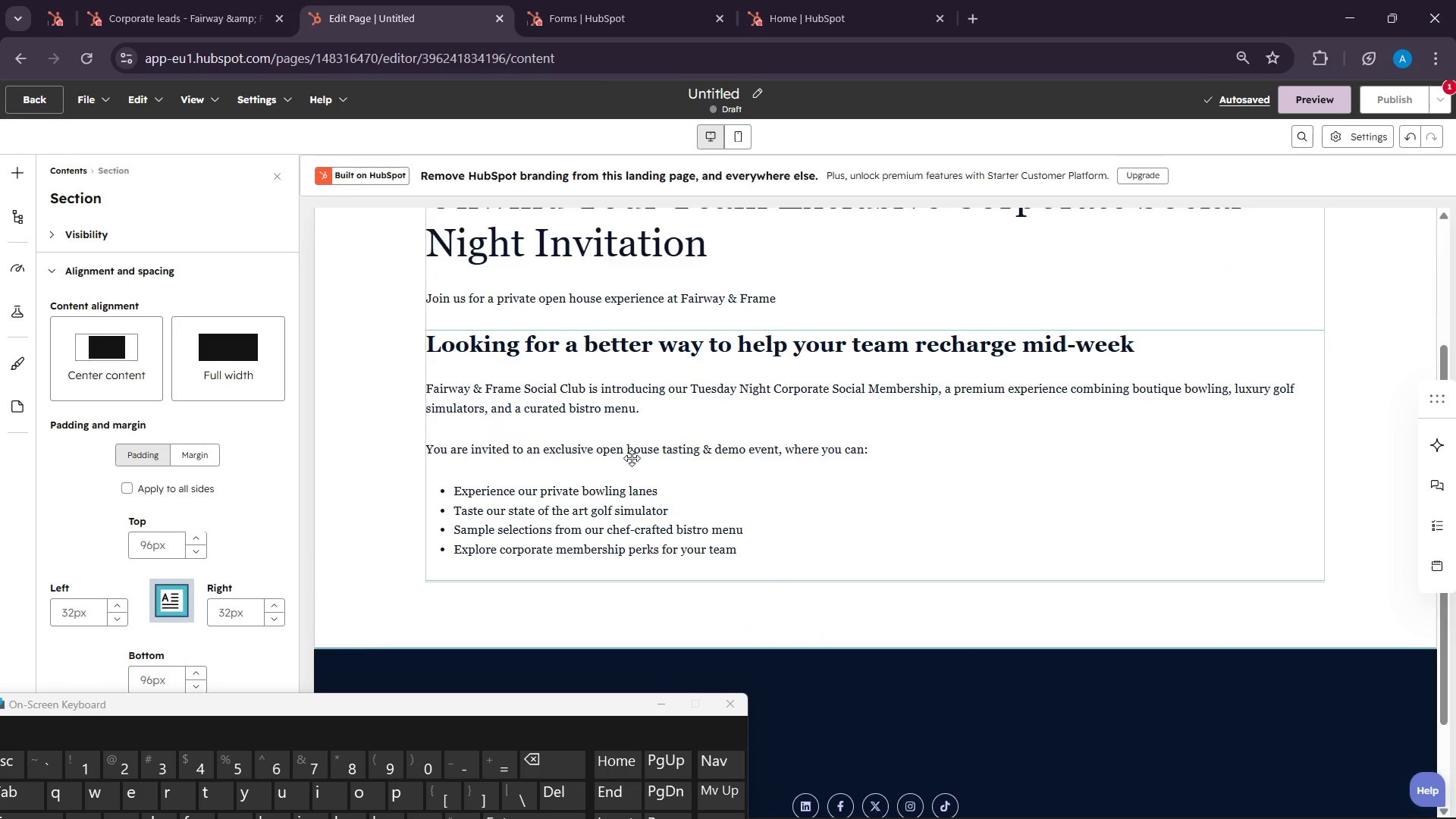 
scroll: coordinate [632, 458], scroll_direction: down, amount: 2.0
 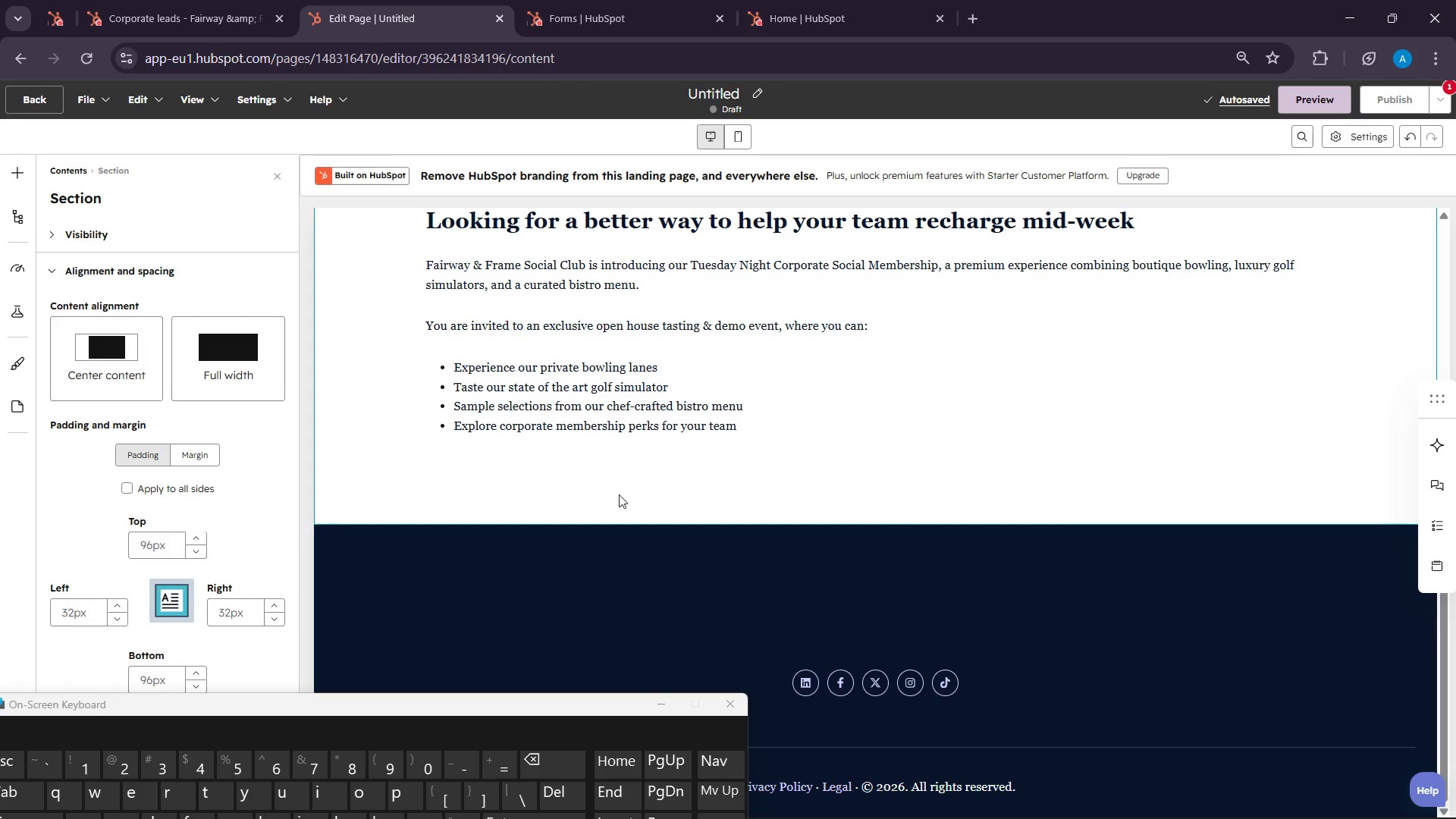 
left_click([619, 494])
 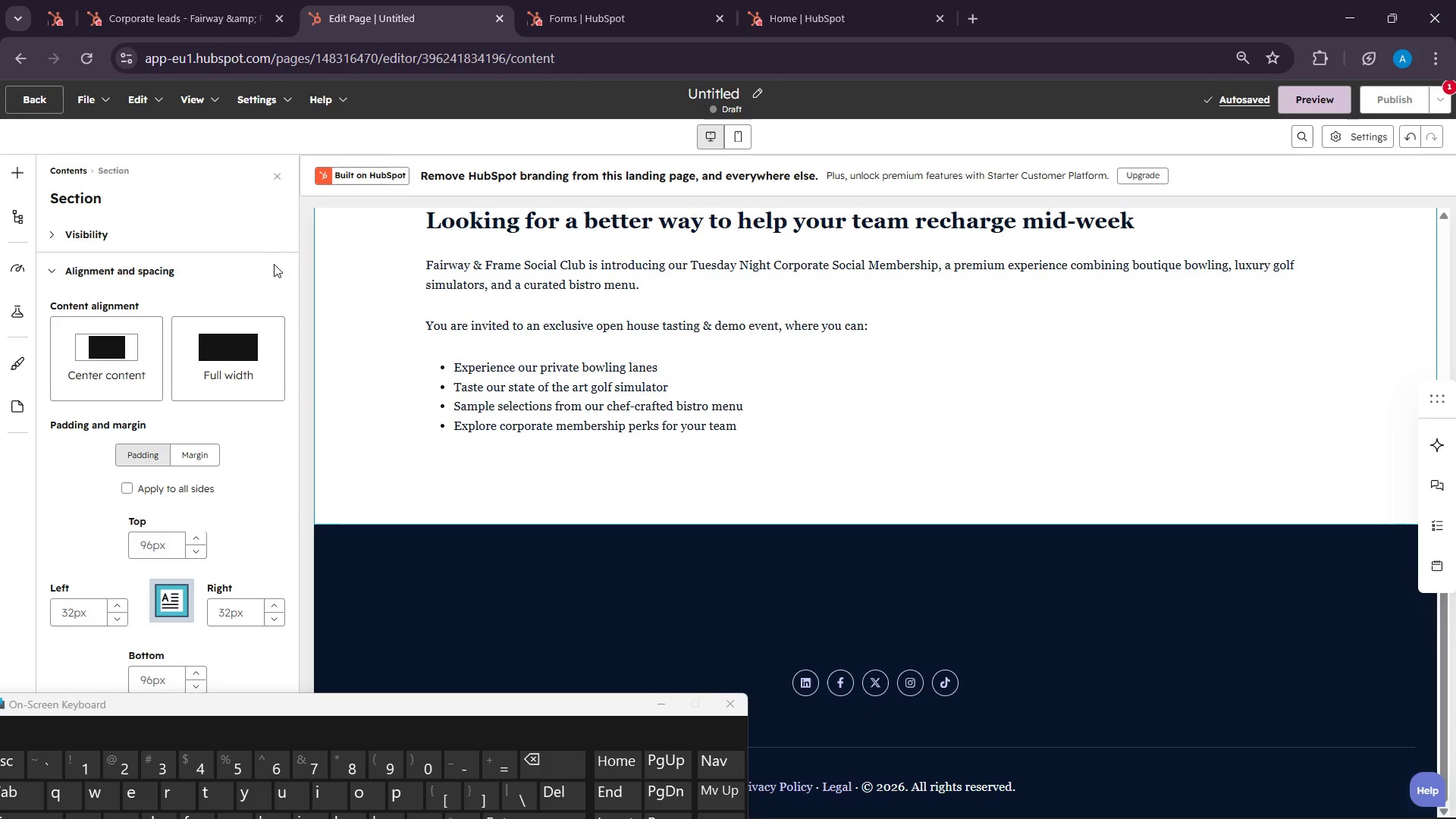 
key(Control+Z)
 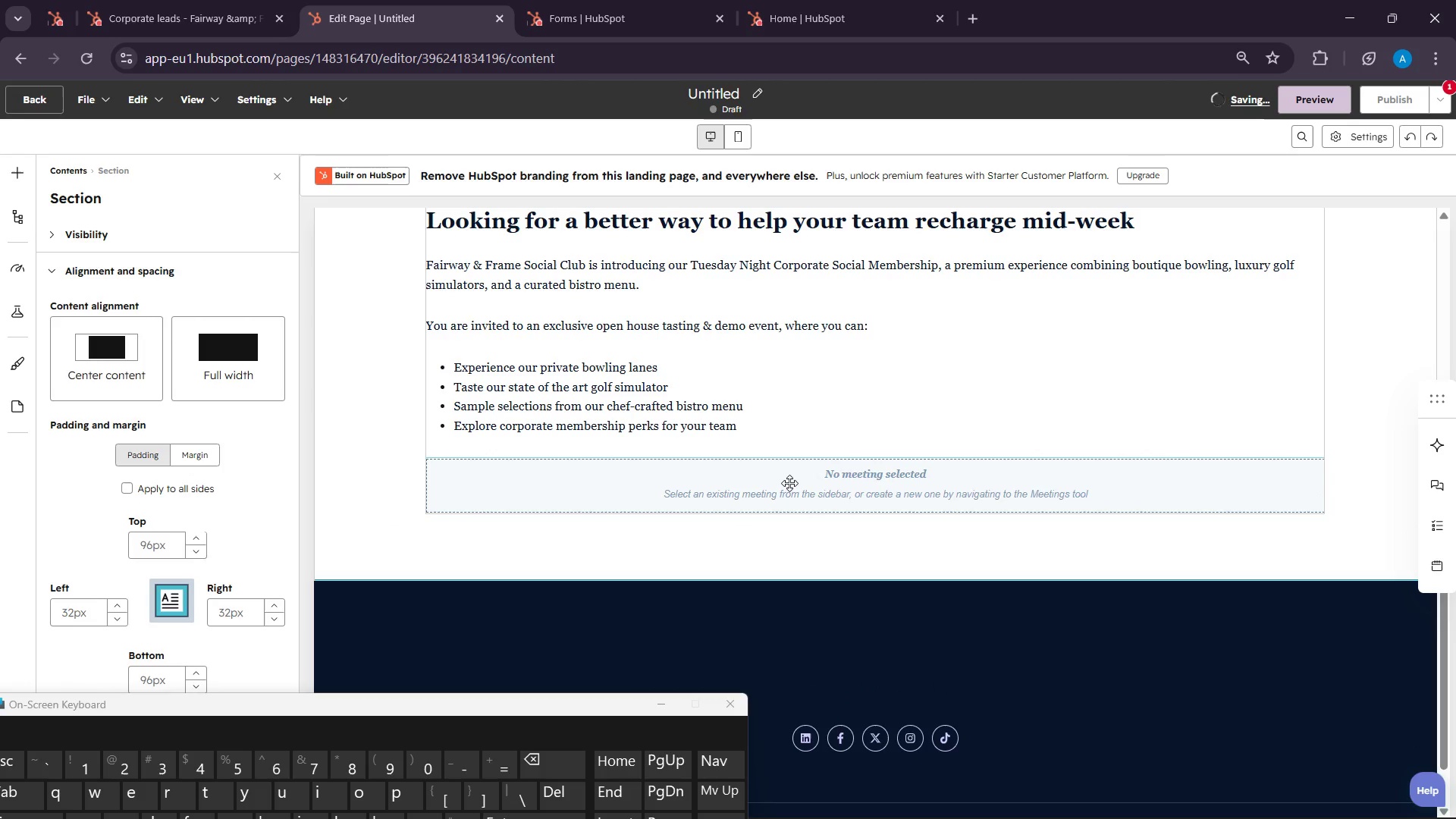 
key(Control+Z)
 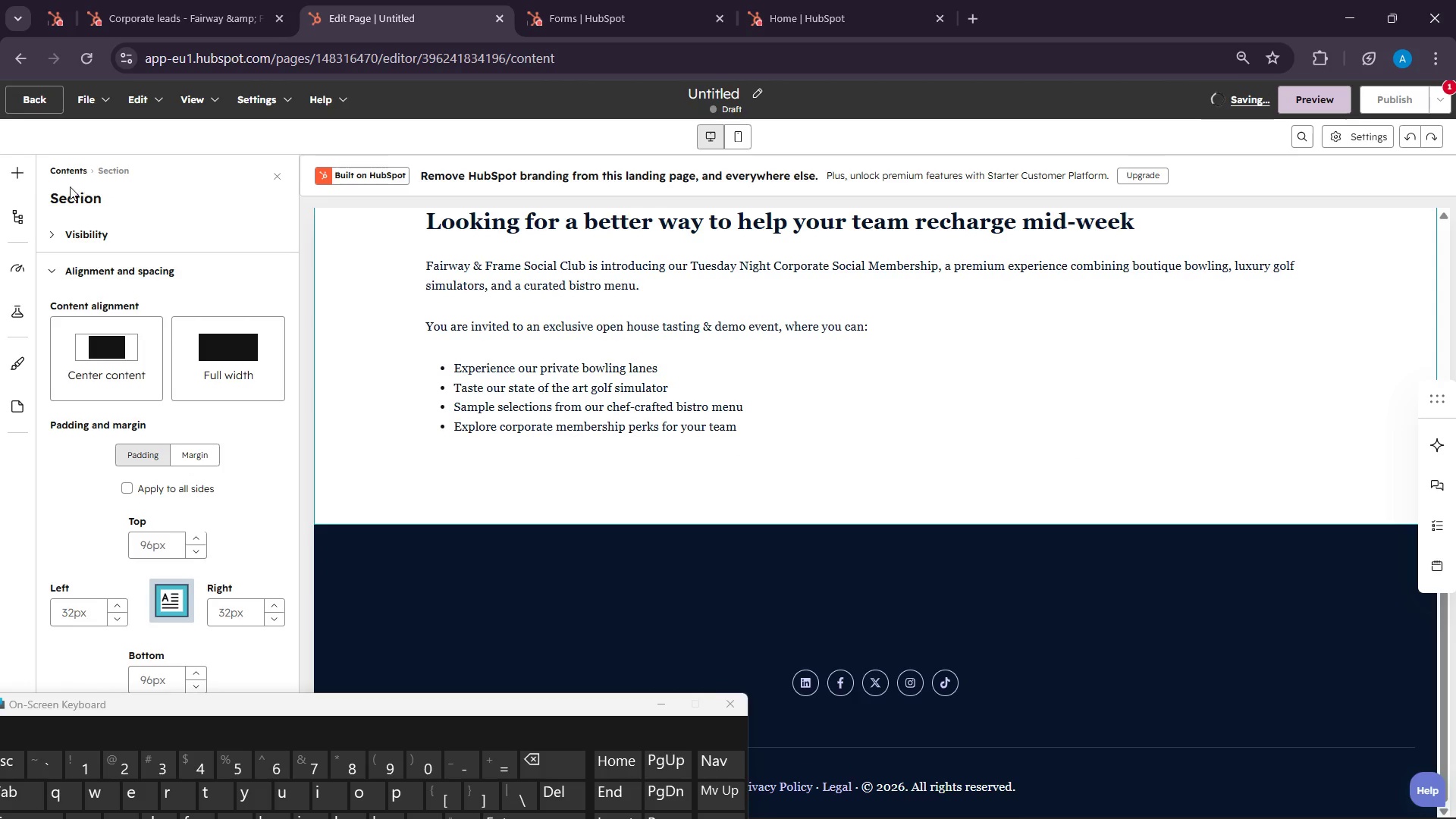 
left_click([17, 174])
 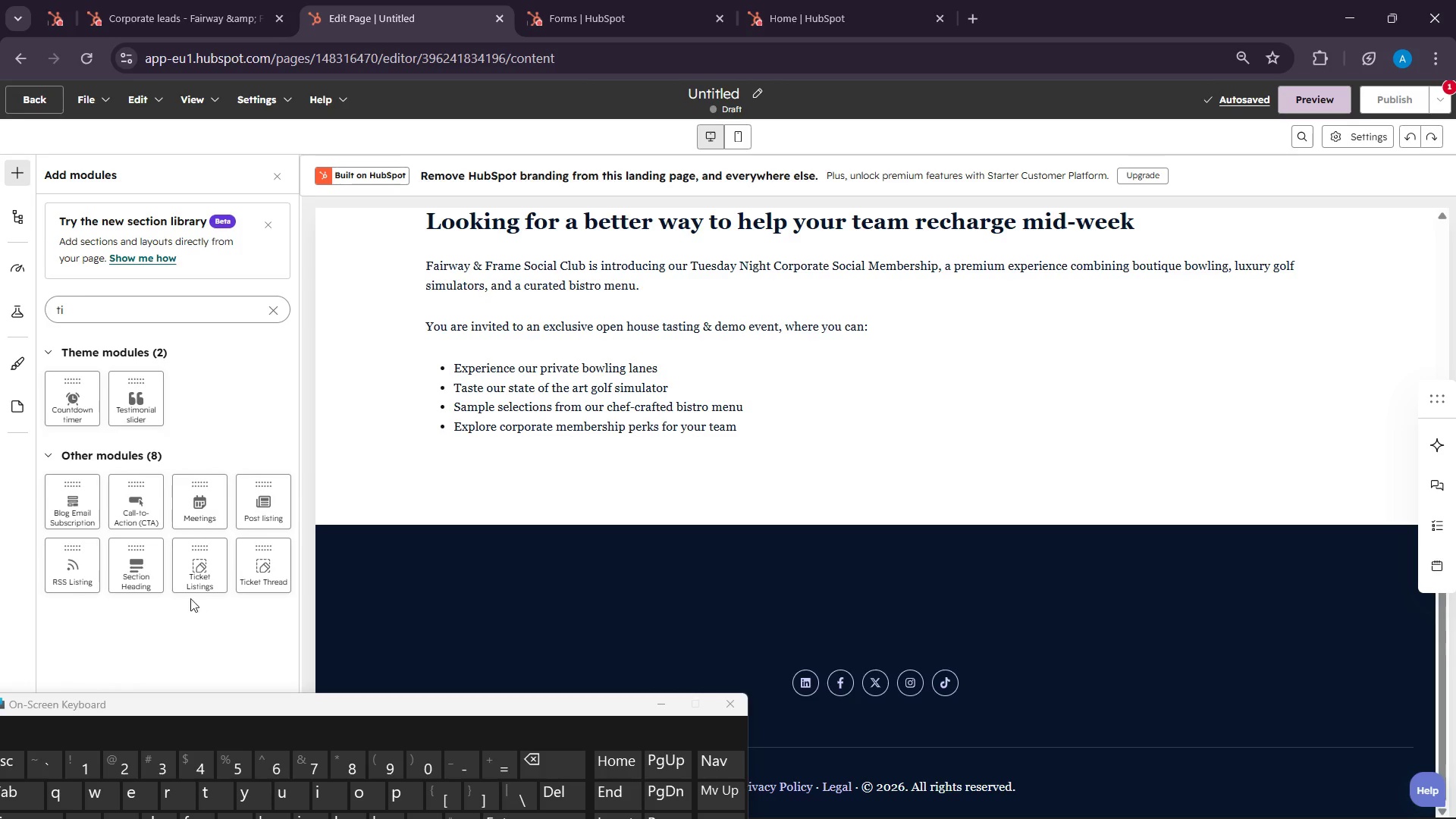 
wait(13.27)
 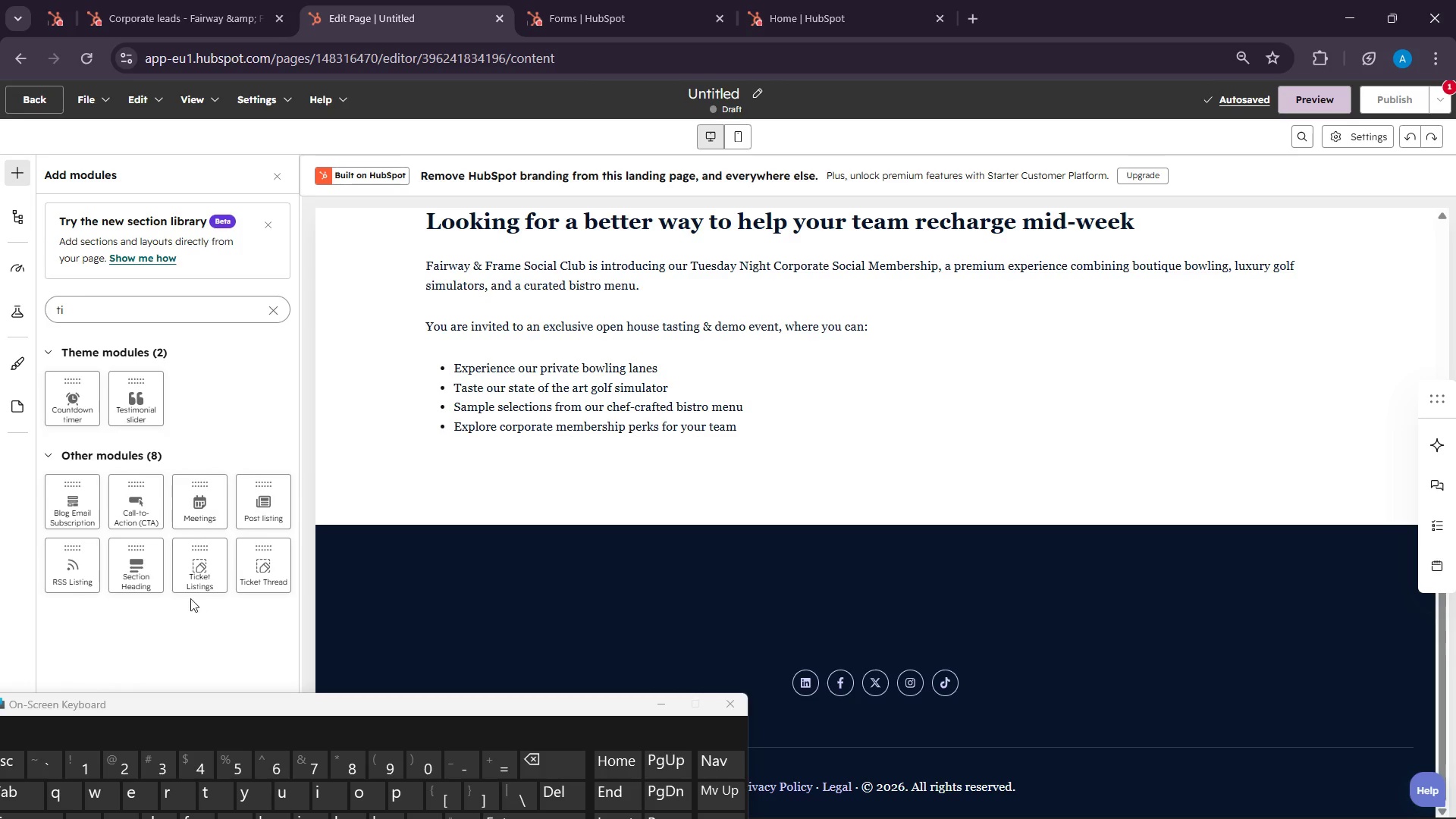 
scroll: coordinate [225, 479], scroll_direction: down, amount: 4.0
 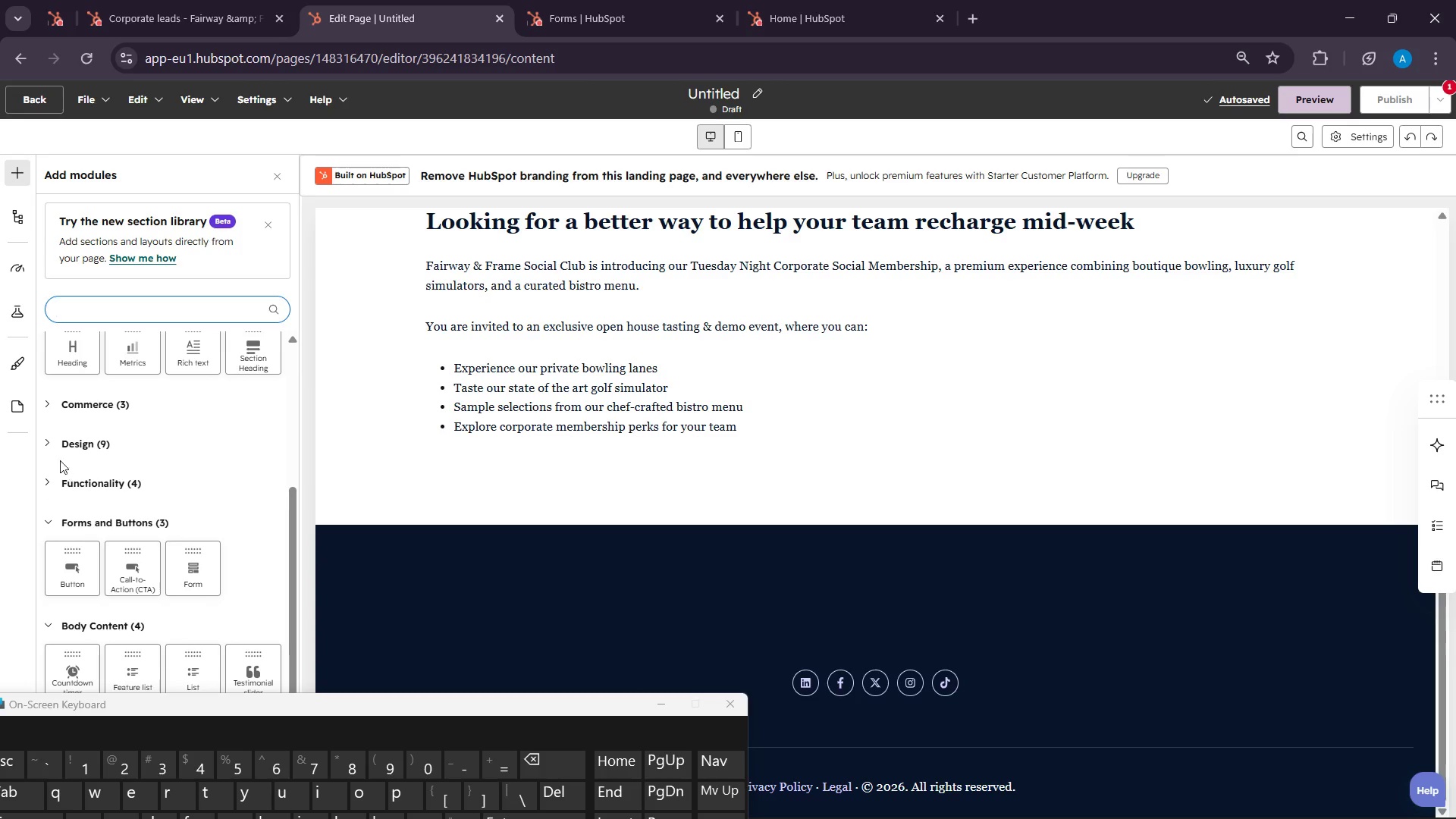 
left_click([56, 454])
 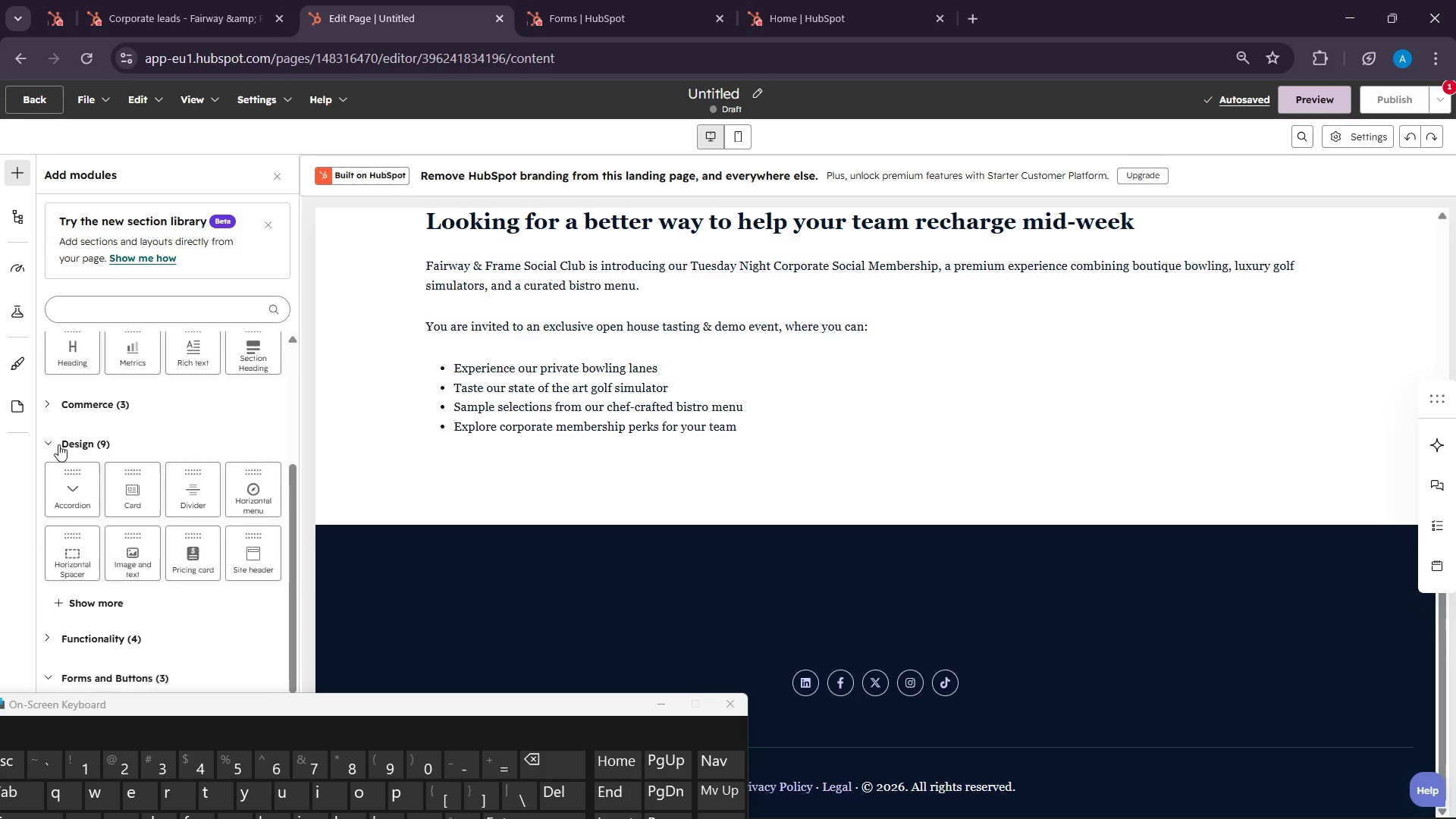 
left_click([58, 445])
 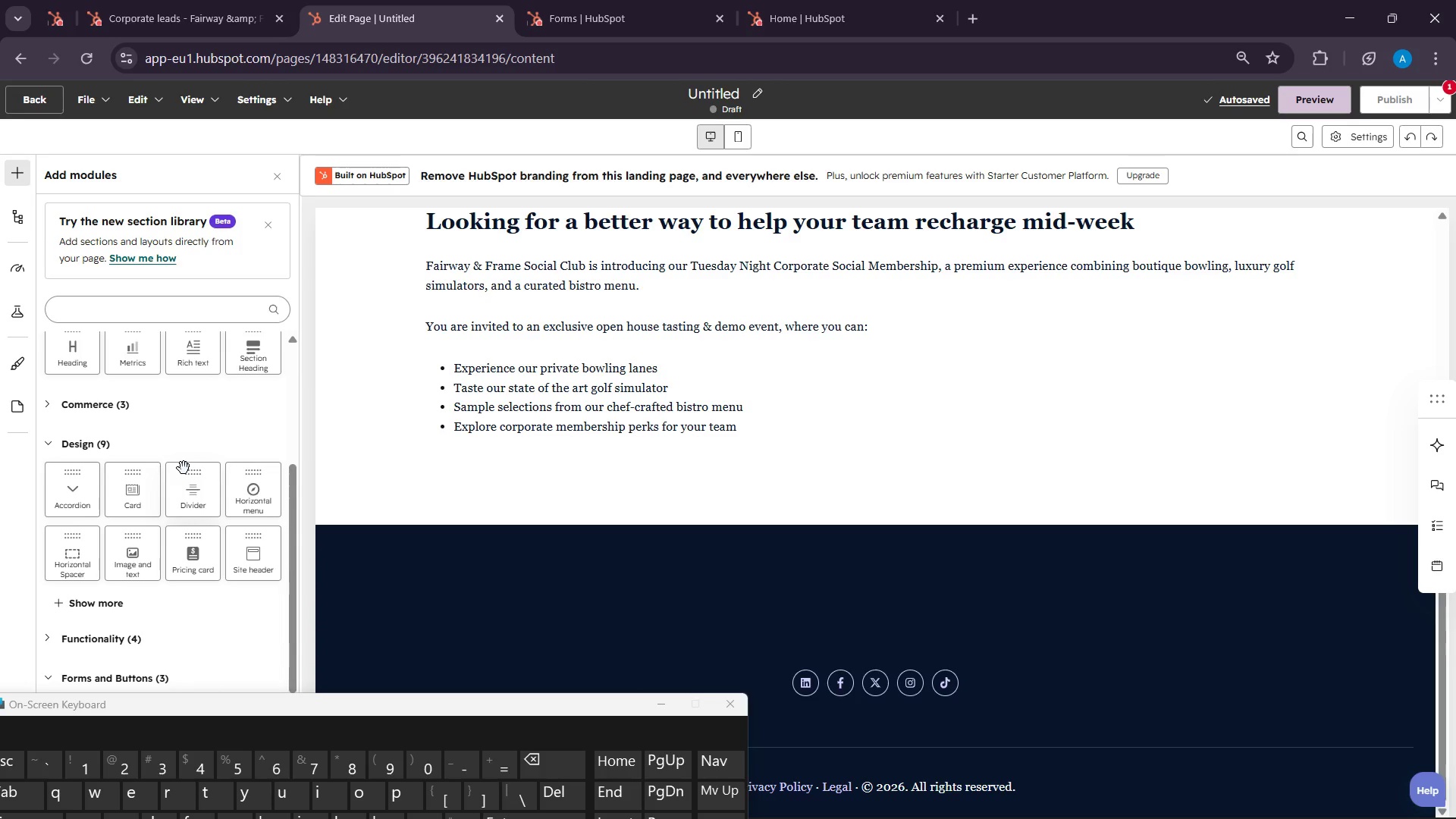 
scroll: coordinate [181, 468], scroll_direction: down, amount: 1.0
 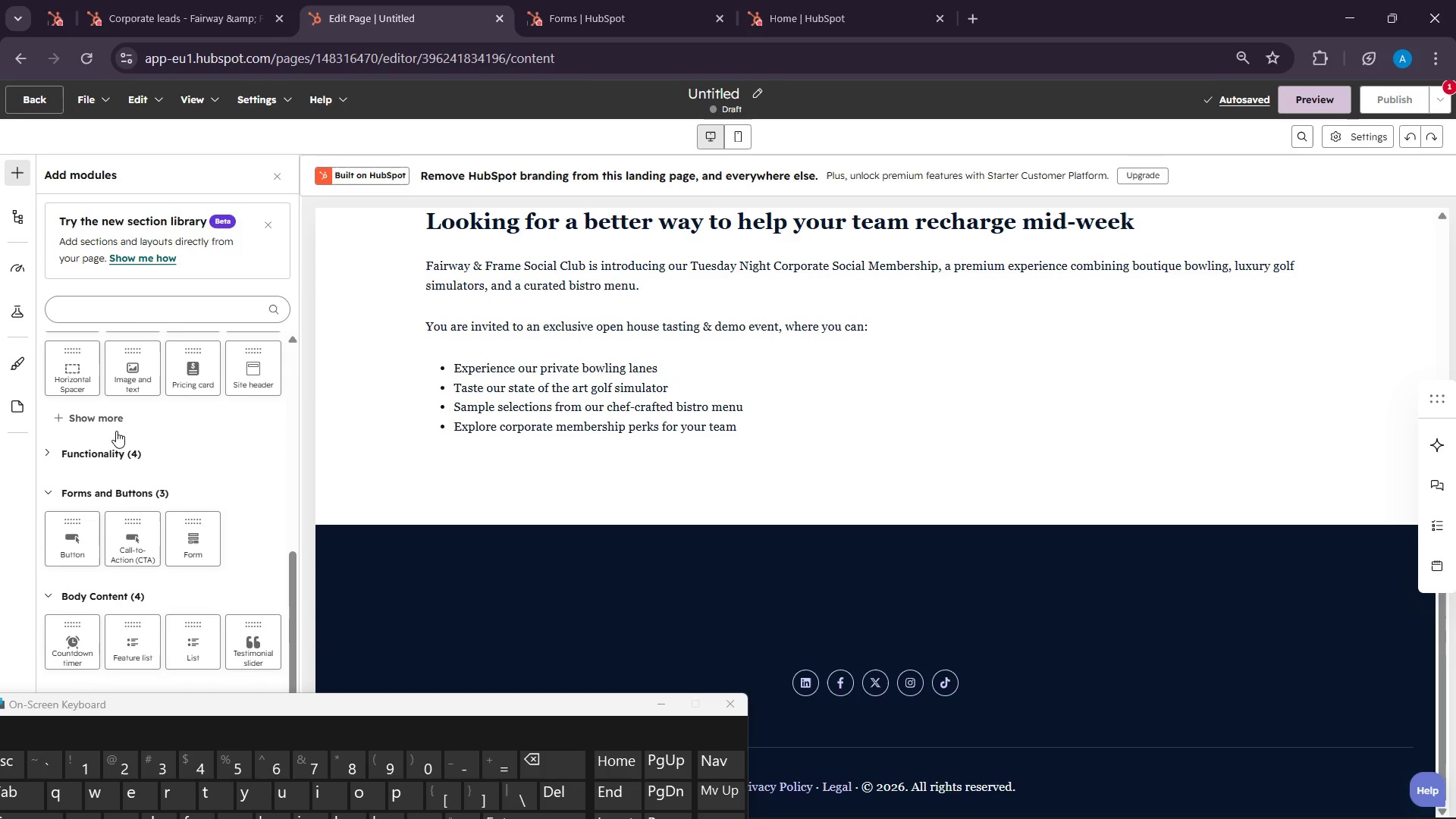 
left_click([96, 447])
 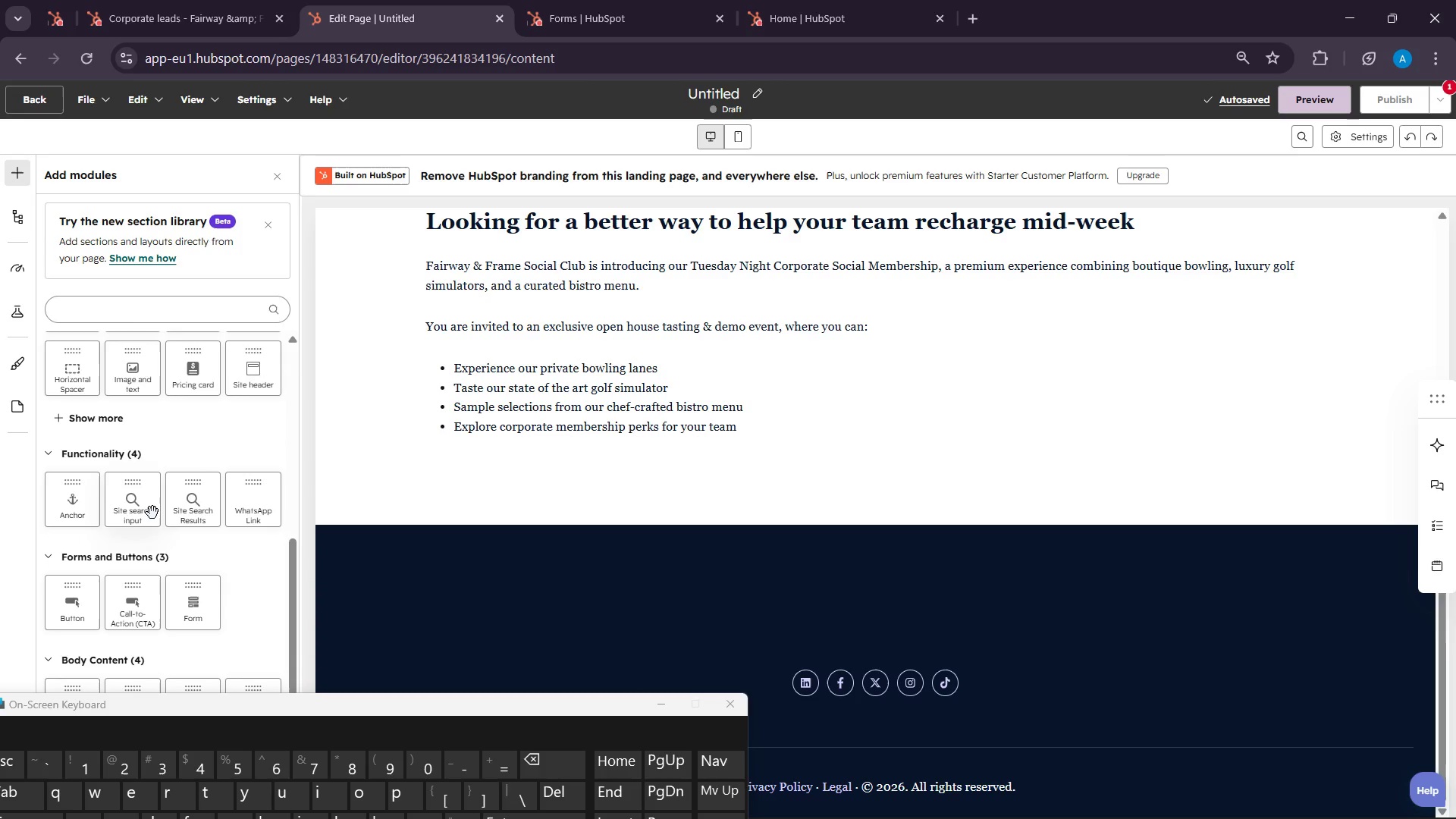 
scroll: coordinate [122, 592], scroll_direction: down, amount: 8.0
 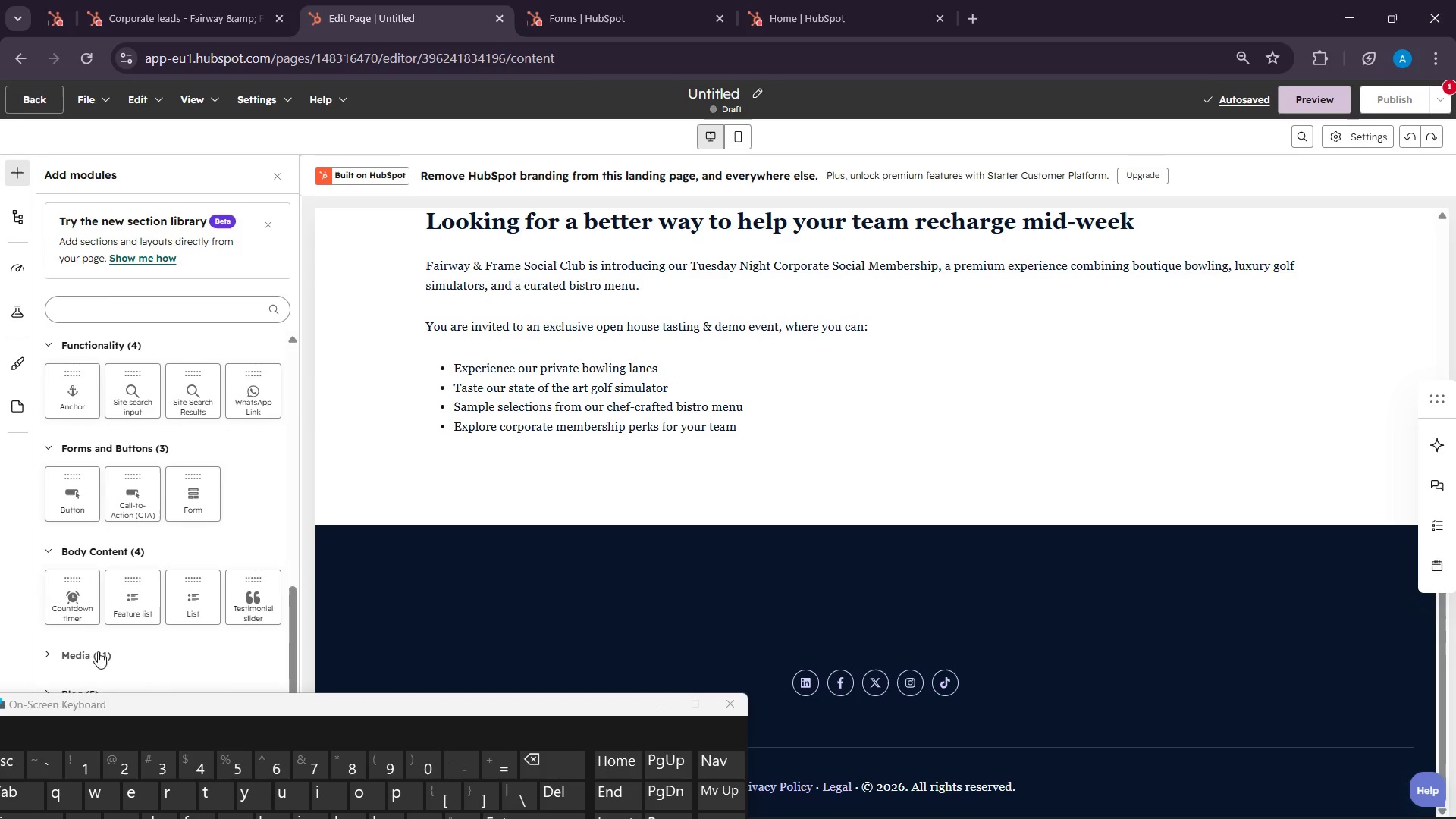 
left_click([98, 651])
 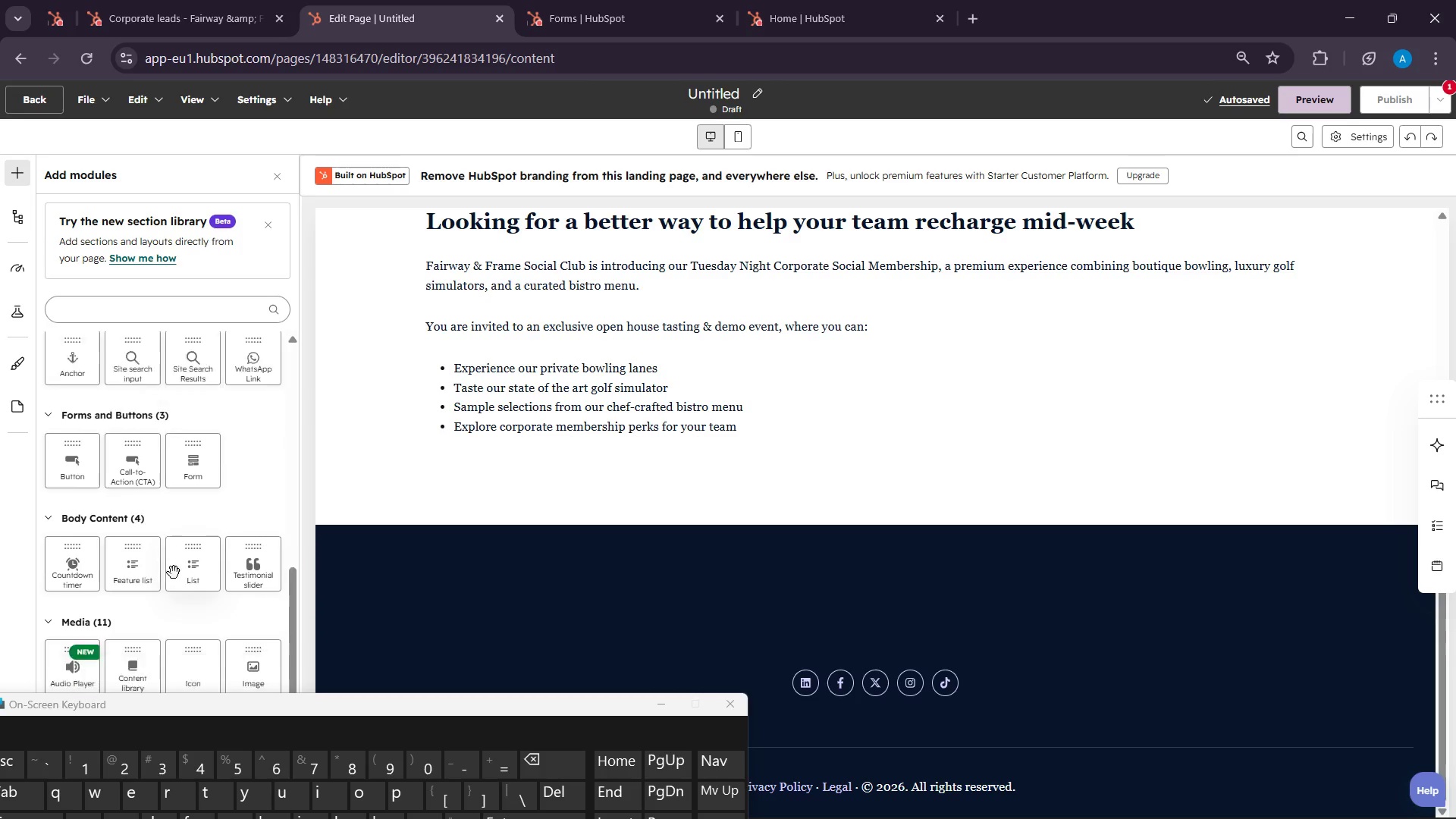 
scroll: coordinate [112, 647], scroll_direction: down, amount: 18.0
 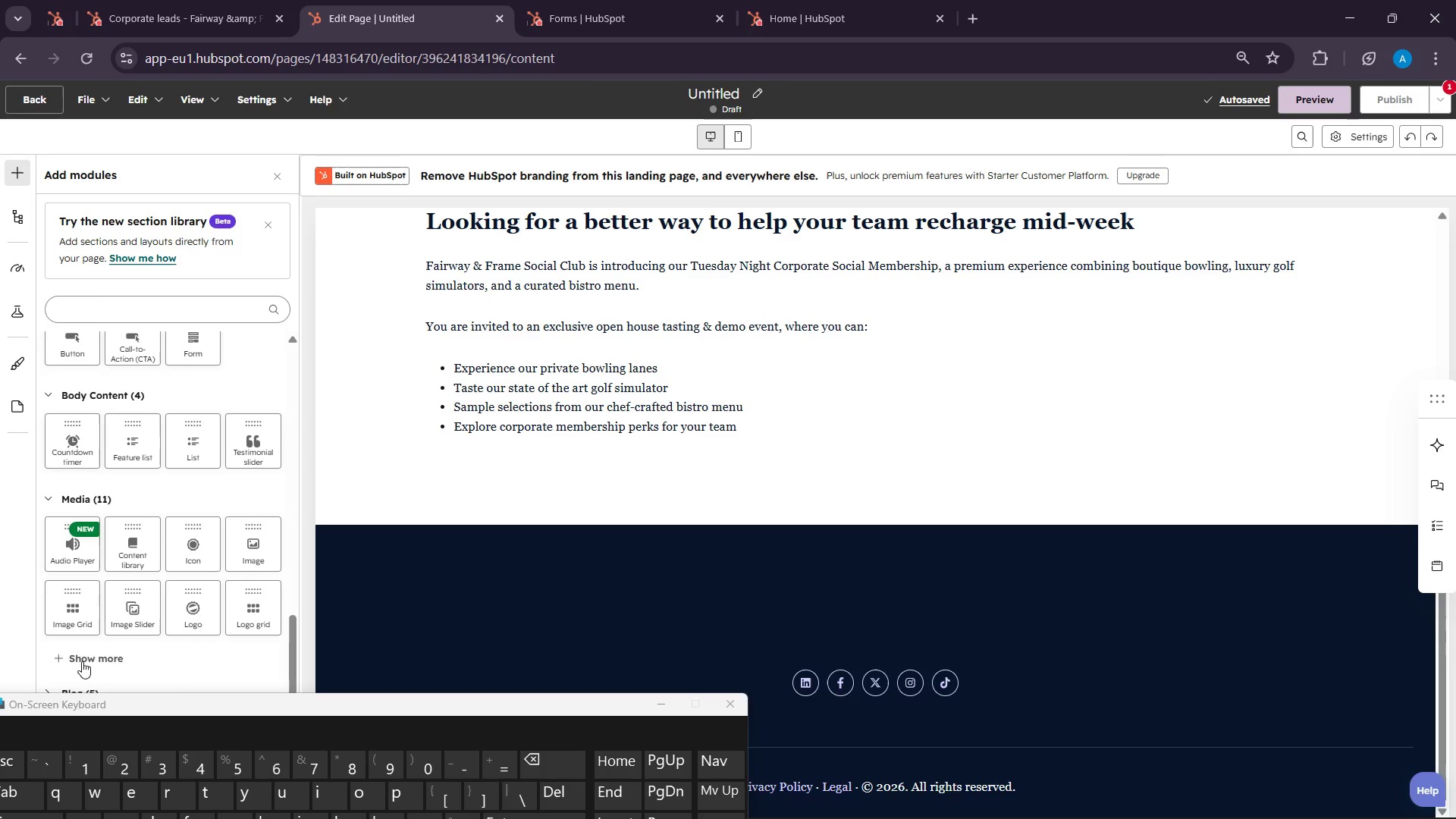 
left_click([82, 661])
 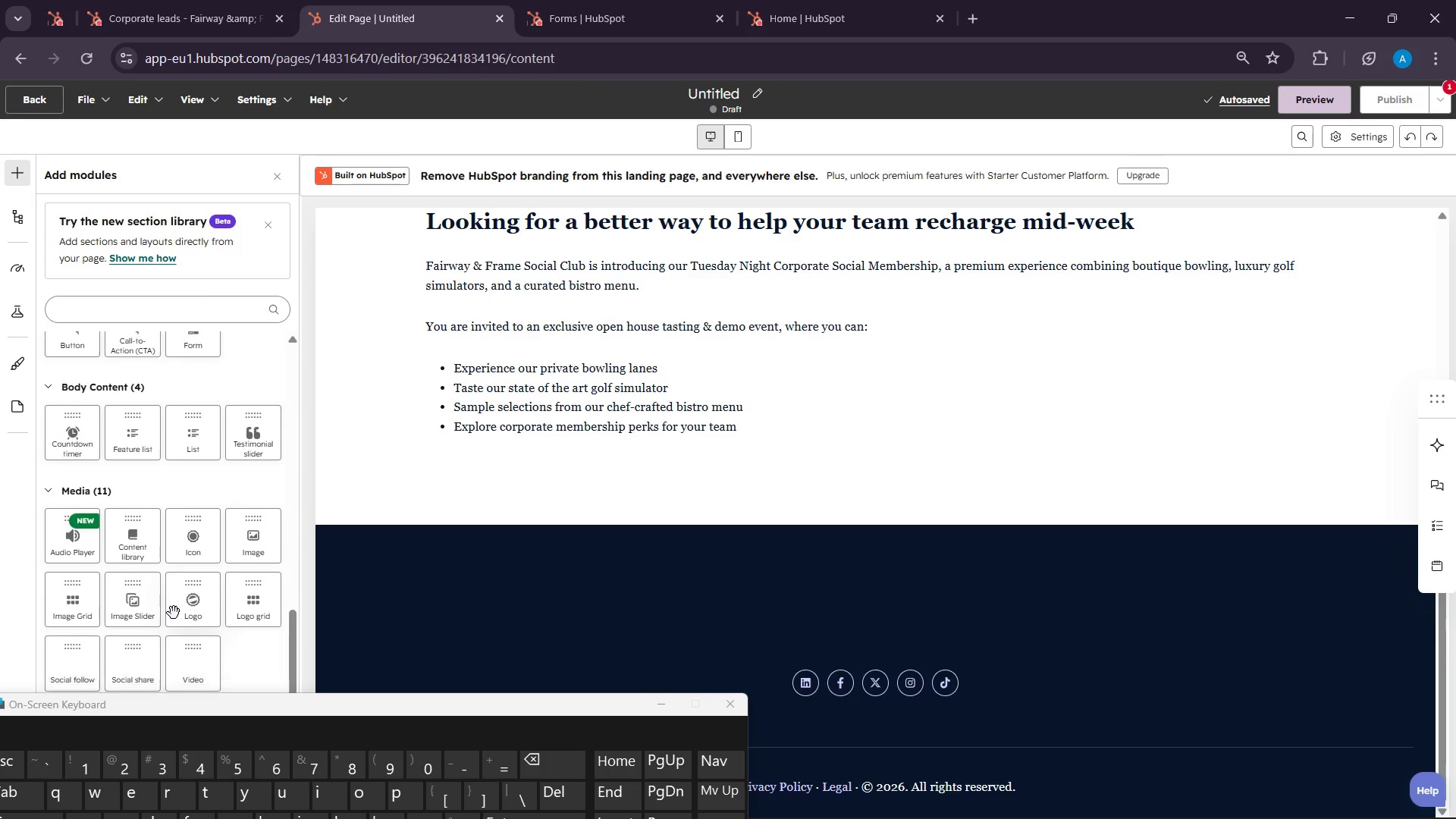 
scroll: coordinate [259, 622], scroll_direction: down, amount: 11.0
 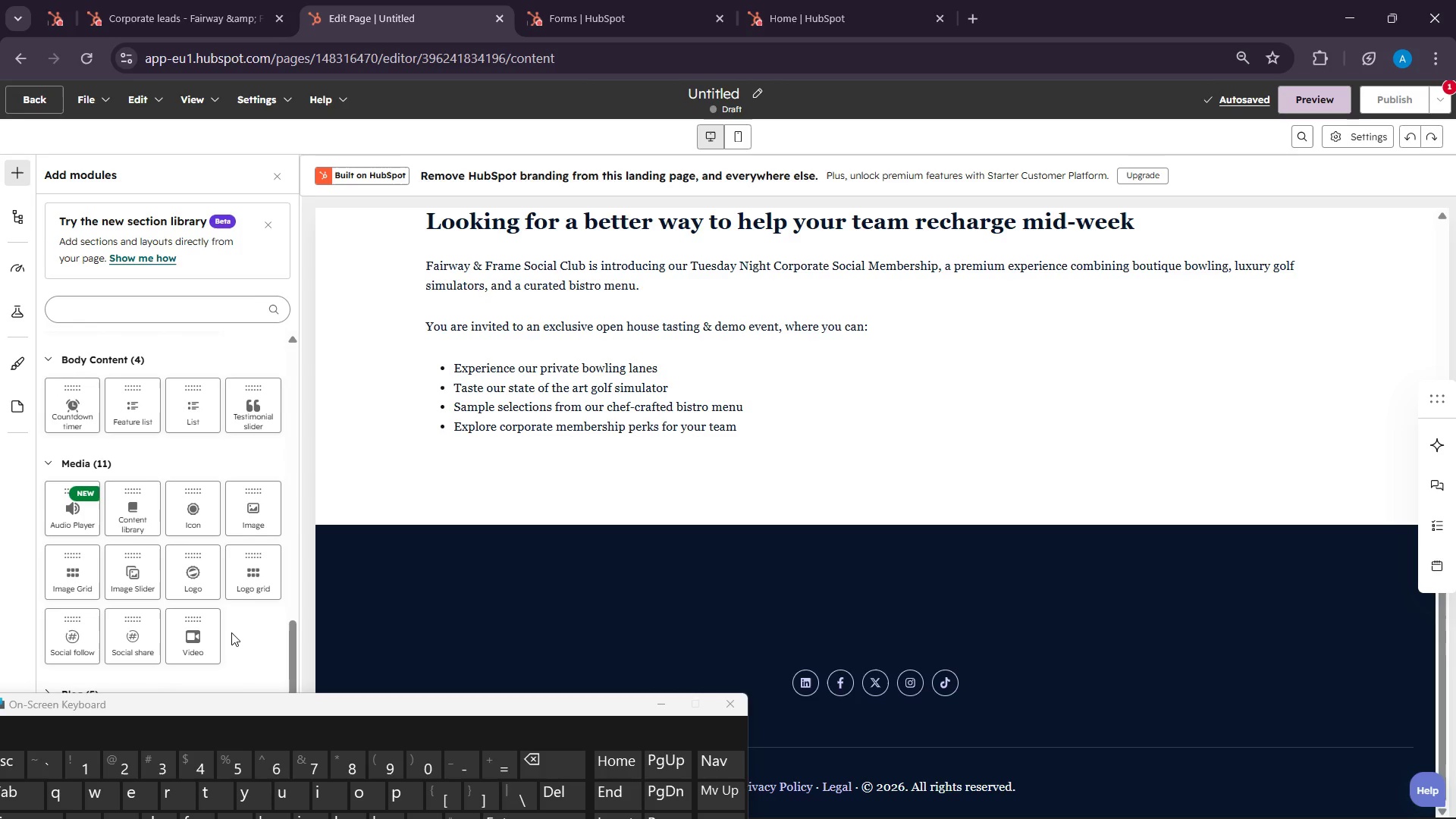 
scroll: coordinate [231, 632], scroll_direction: up, amount: 4.0
 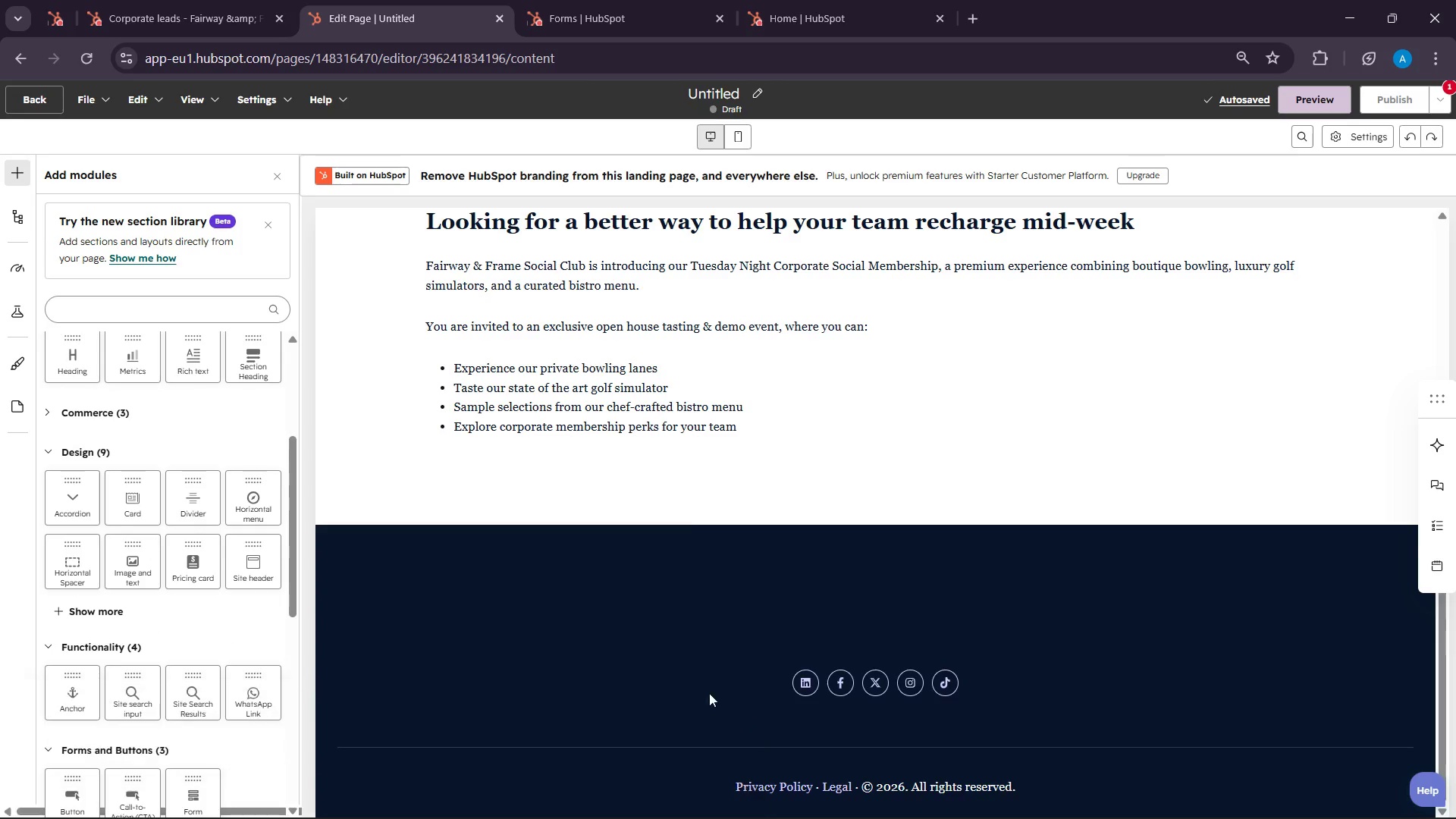 
scroll: coordinate [224, 624], scroll_direction: down, amount: 10.0
 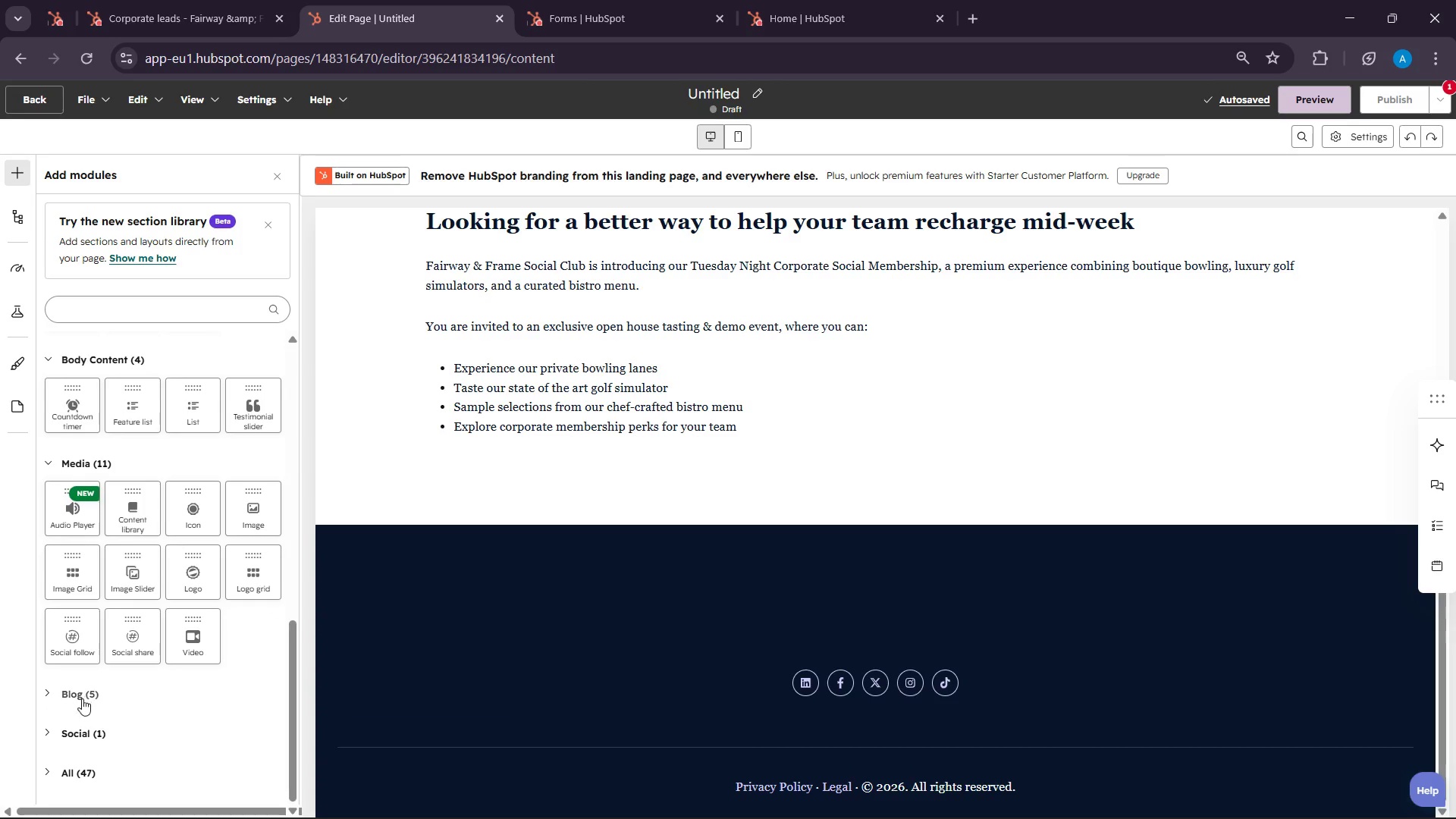 
left_click([82, 698])
 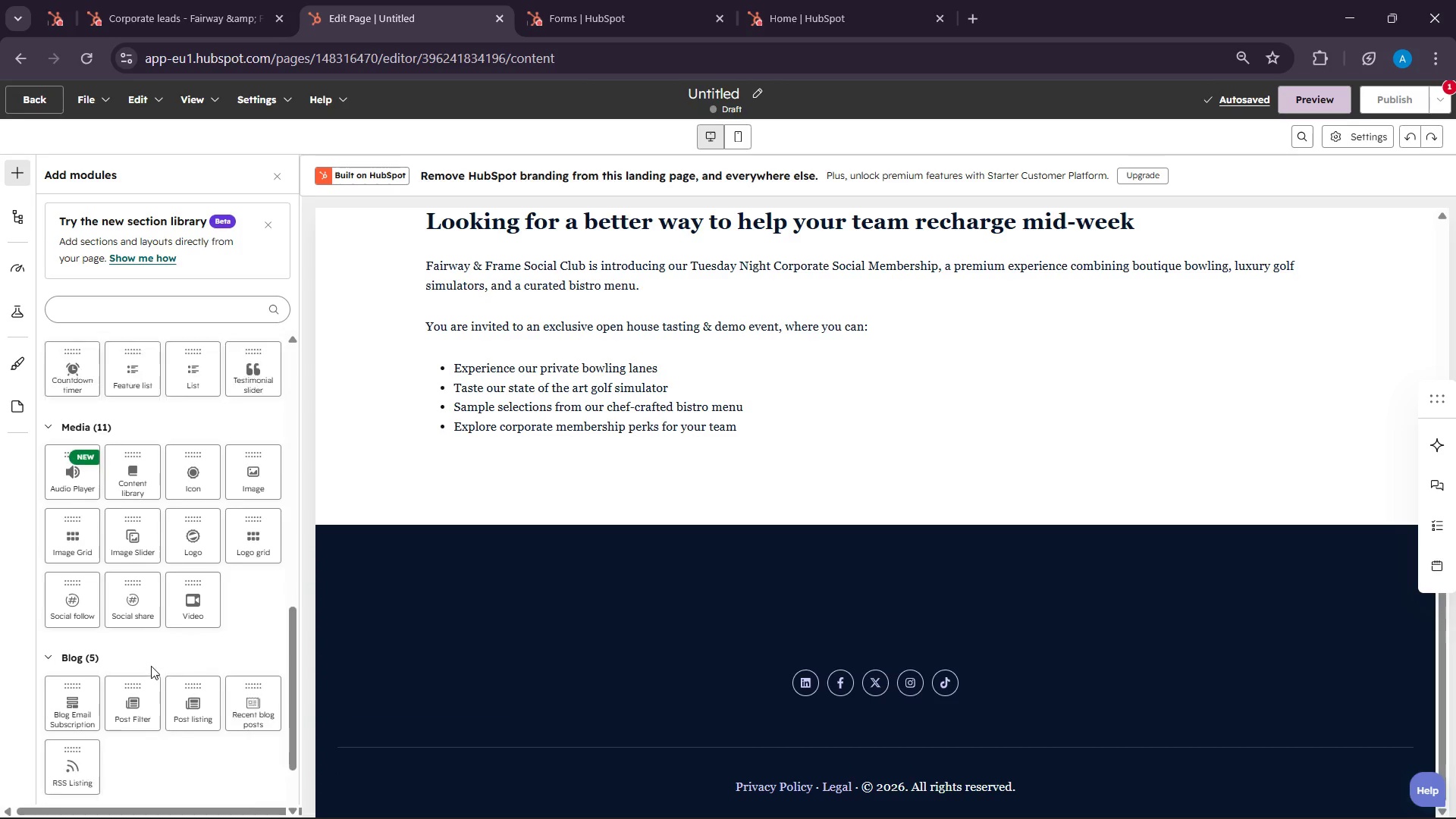 
scroll: coordinate [204, 609], scroll_direction: down, amount: 8.0
 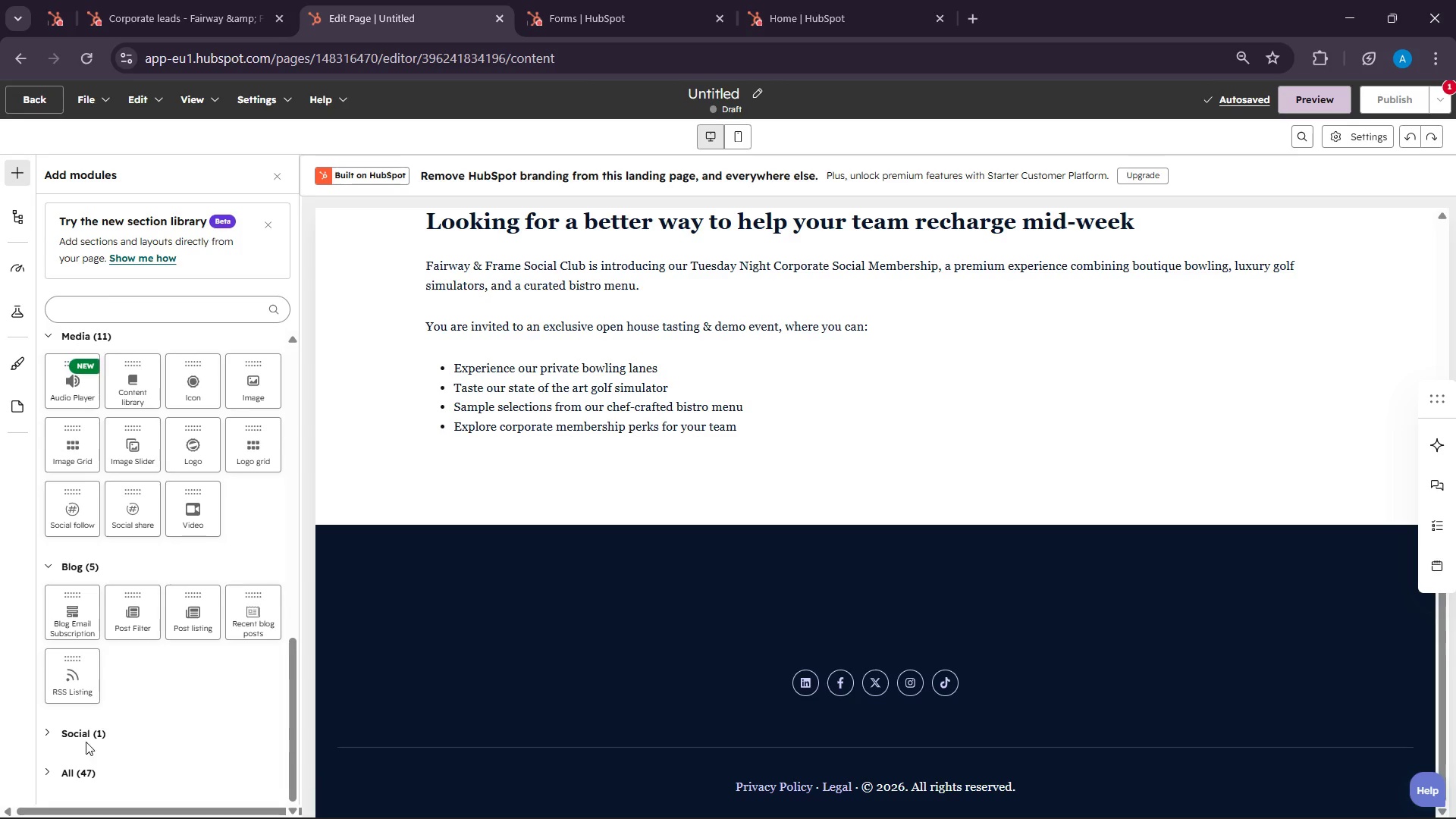 
left_click([86, 742])
 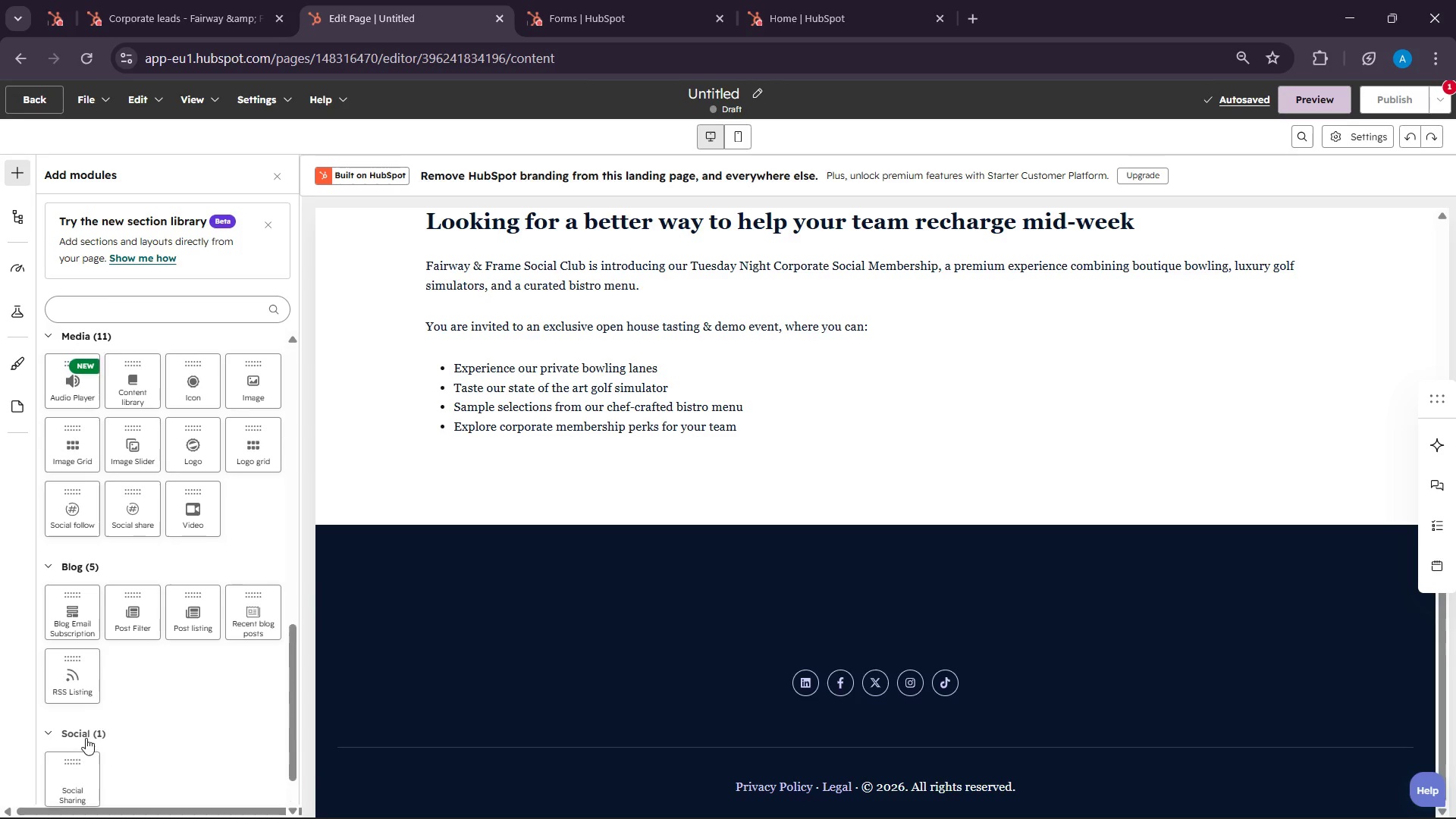 
left_click([86, 738])
 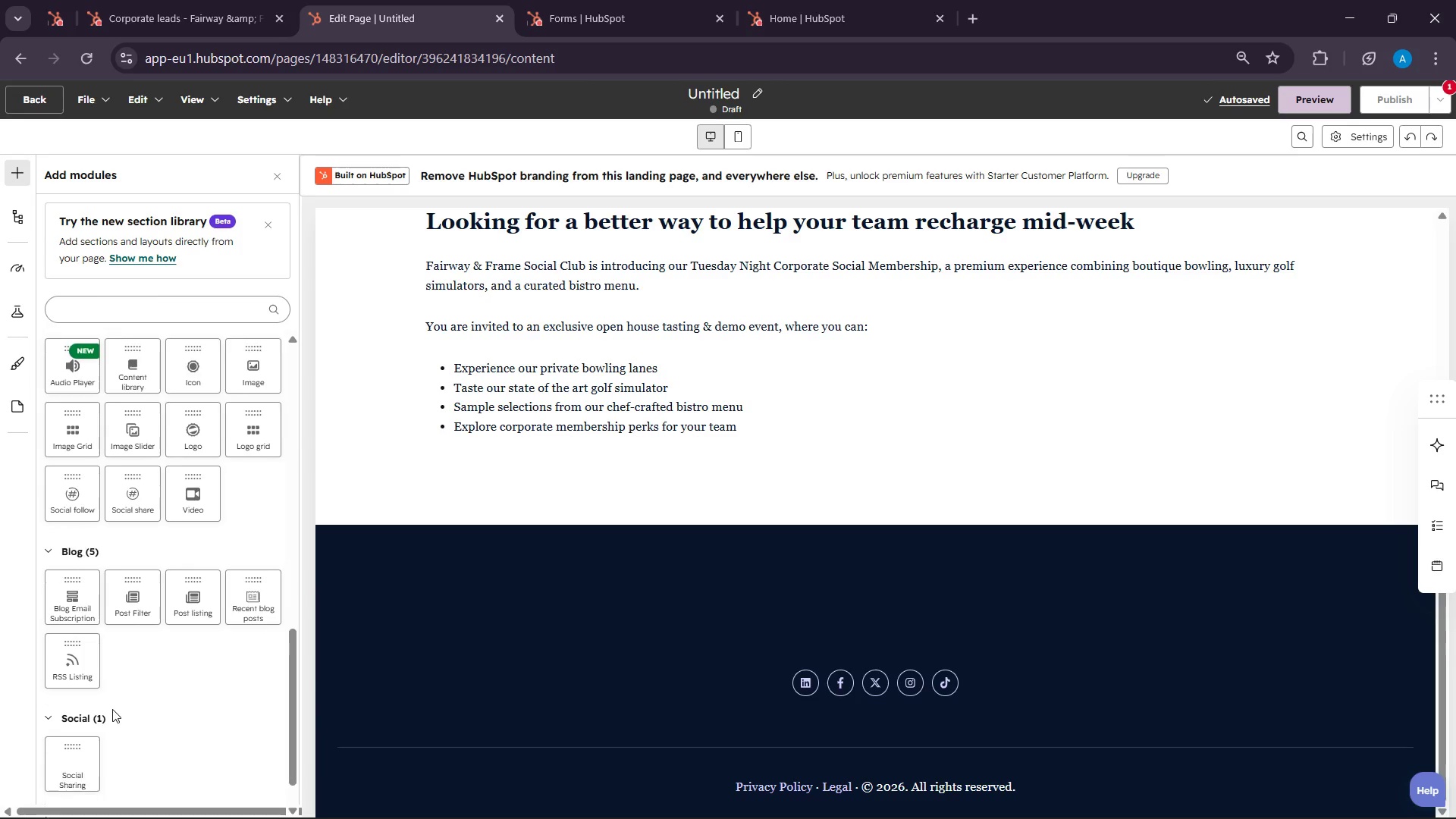 
scroll: coordinate [112, 709], scroll_direction: down, amount: 5.0
 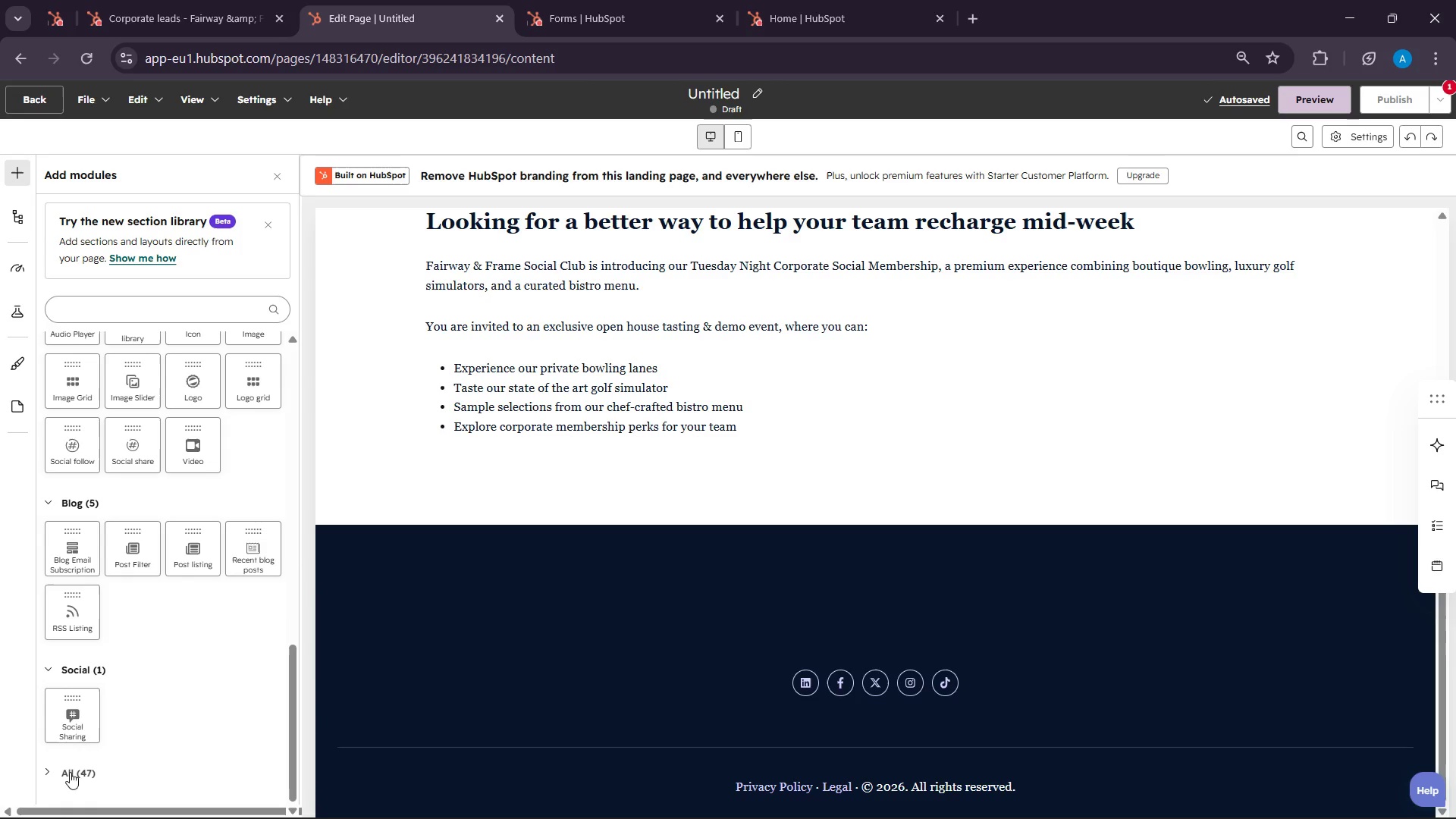 
left_click([69, 774])
 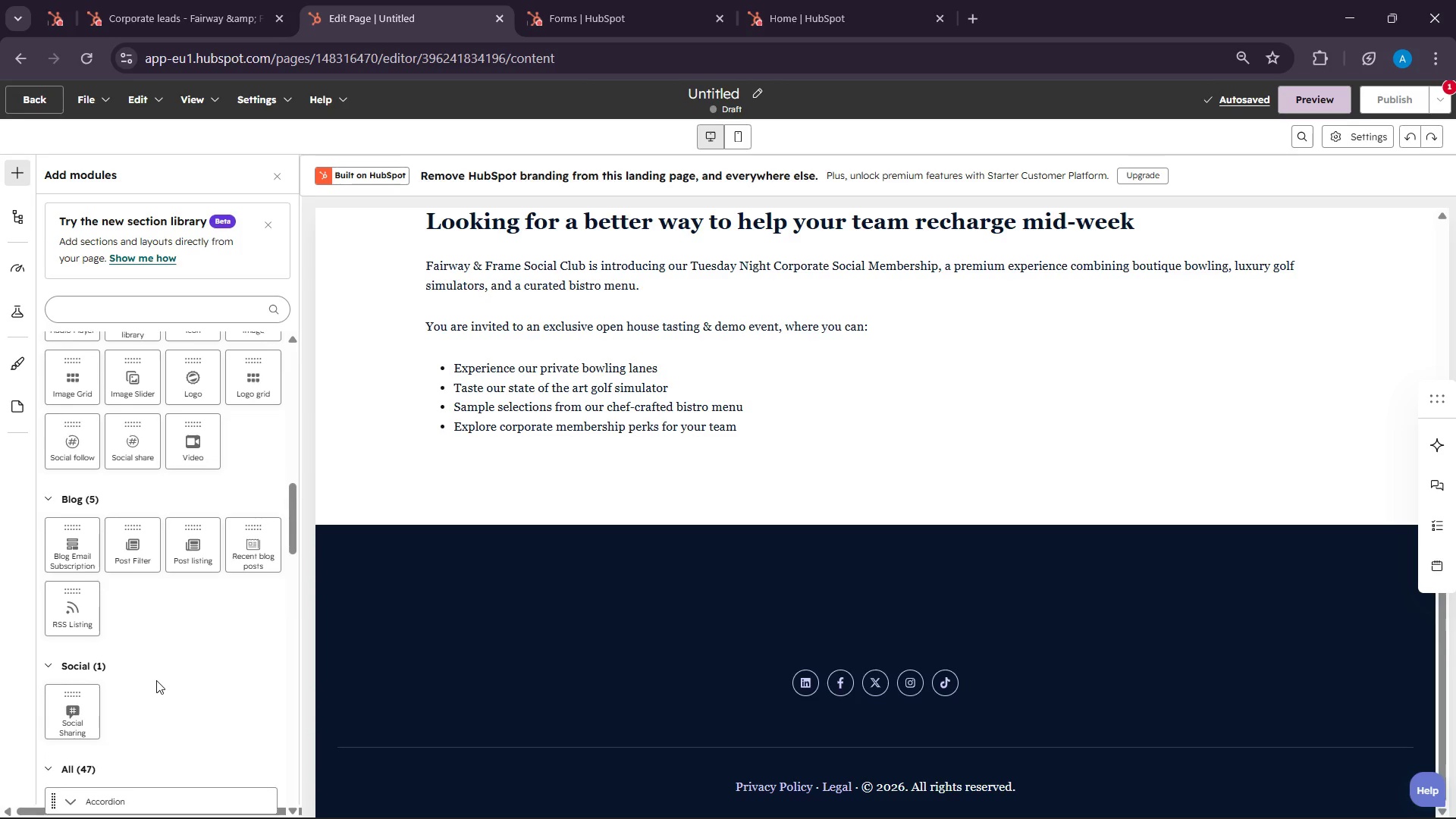 
scroll: coordinate [121, 688], scroll_direction: down, amount: 19.0
 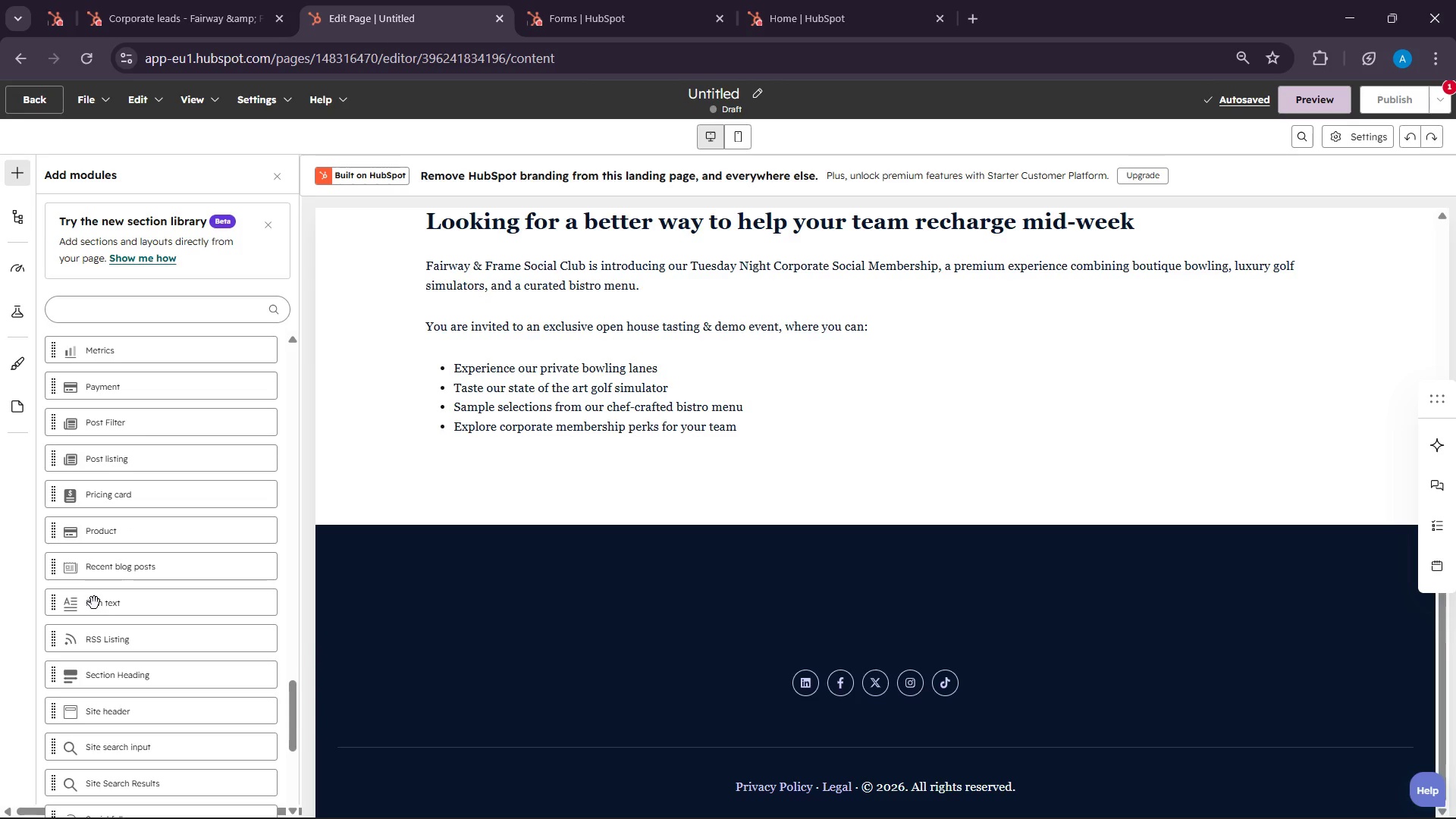 
left_click_drag(start_coordinate=[94, 603], to_coordinate=[805, 494])
 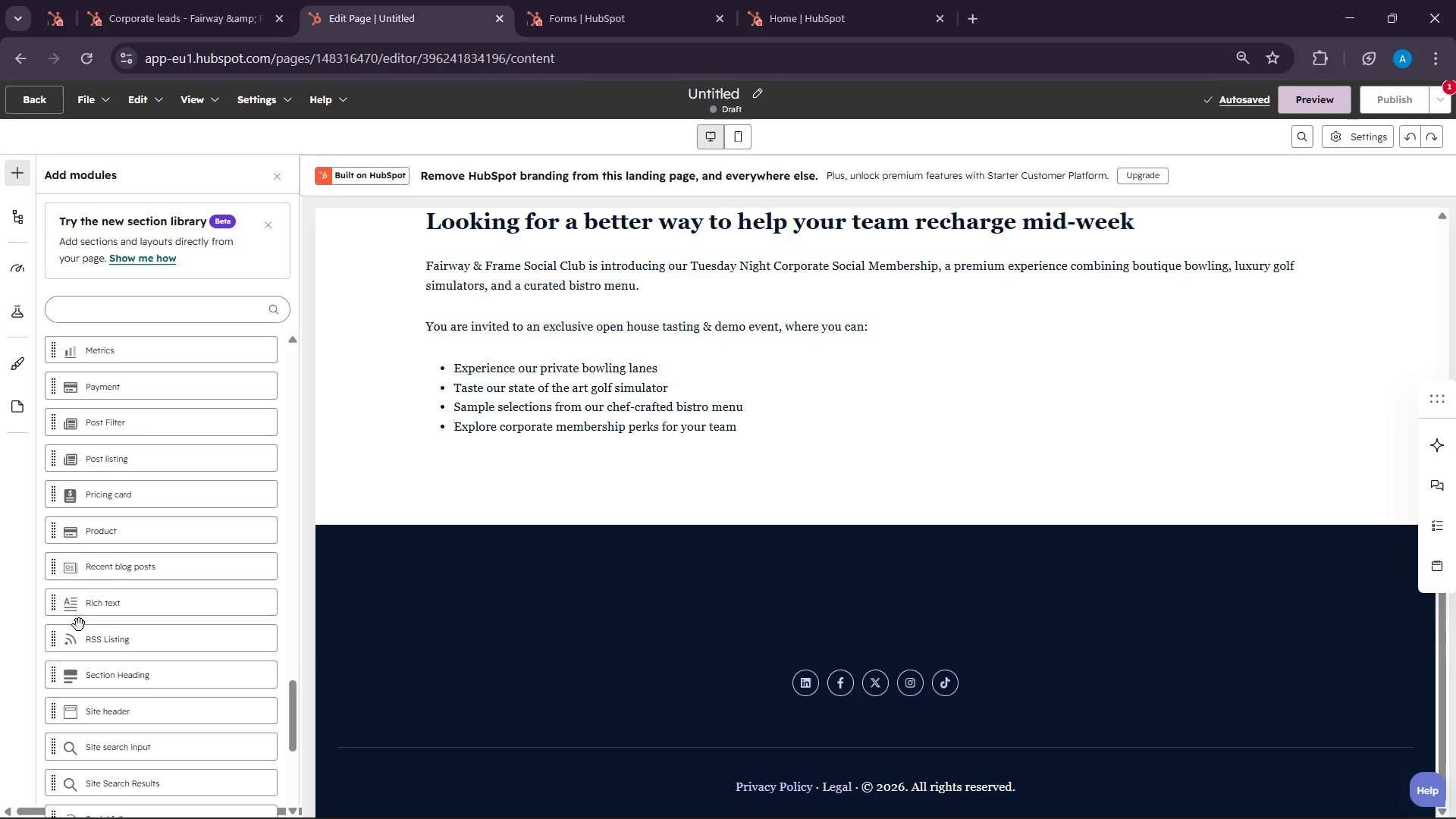 
left_click_drag(start_coordinate=[74, 609], to_coordinate=[745, 479])
 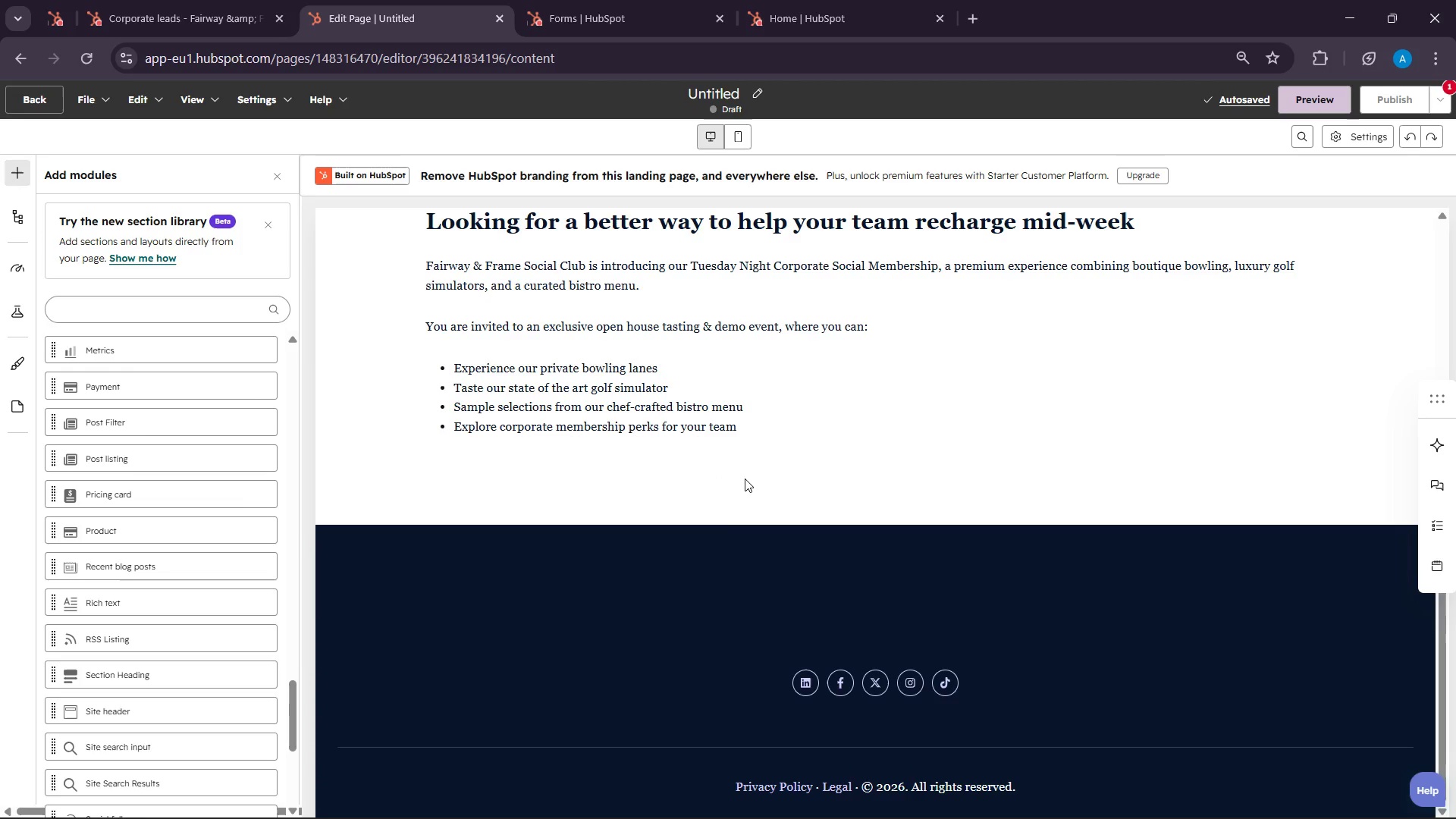 
left_click([745, 479])
 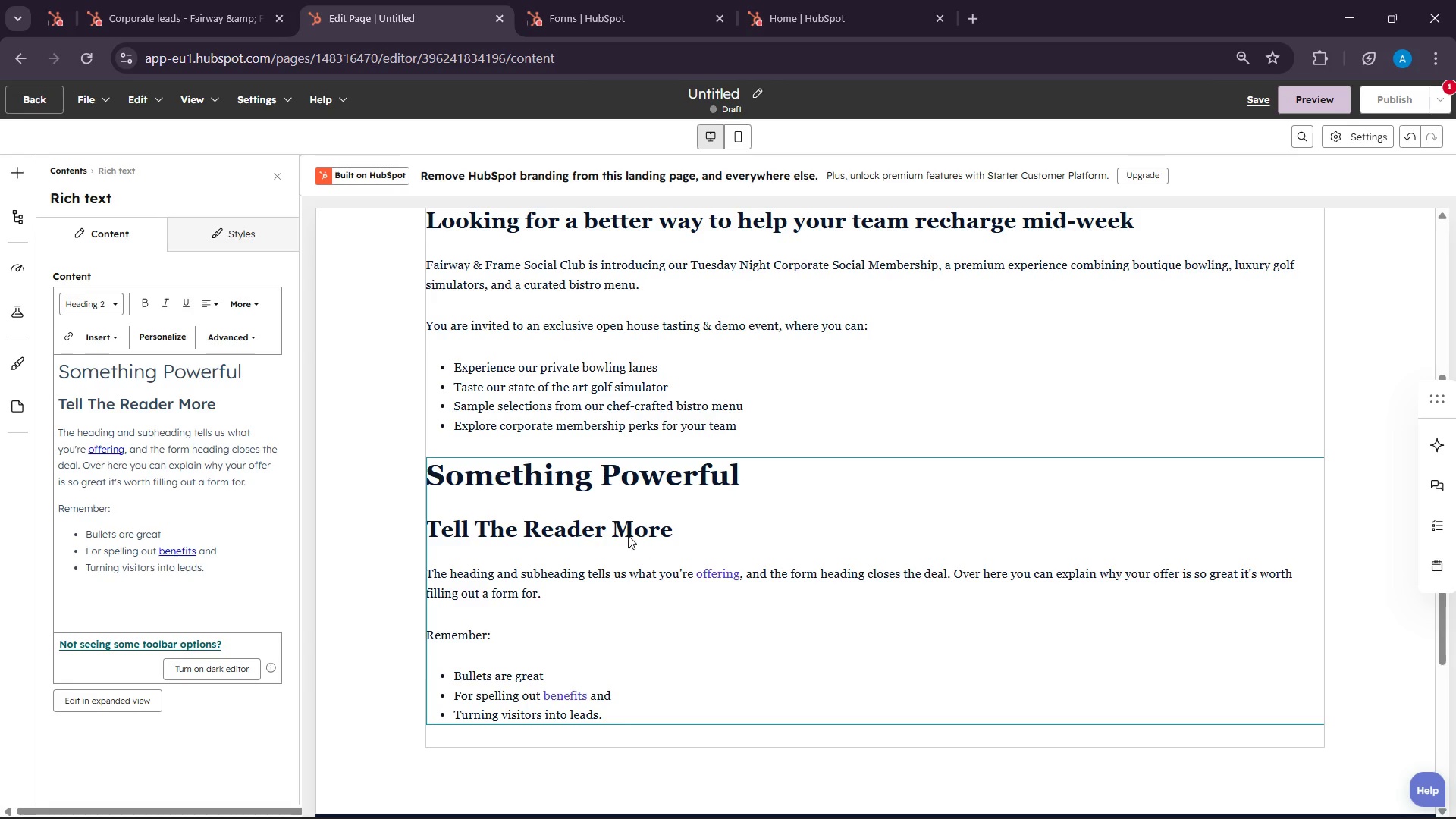 
scroll: coordinate [711, 585], scroll_direction: up, amount: 1.0
 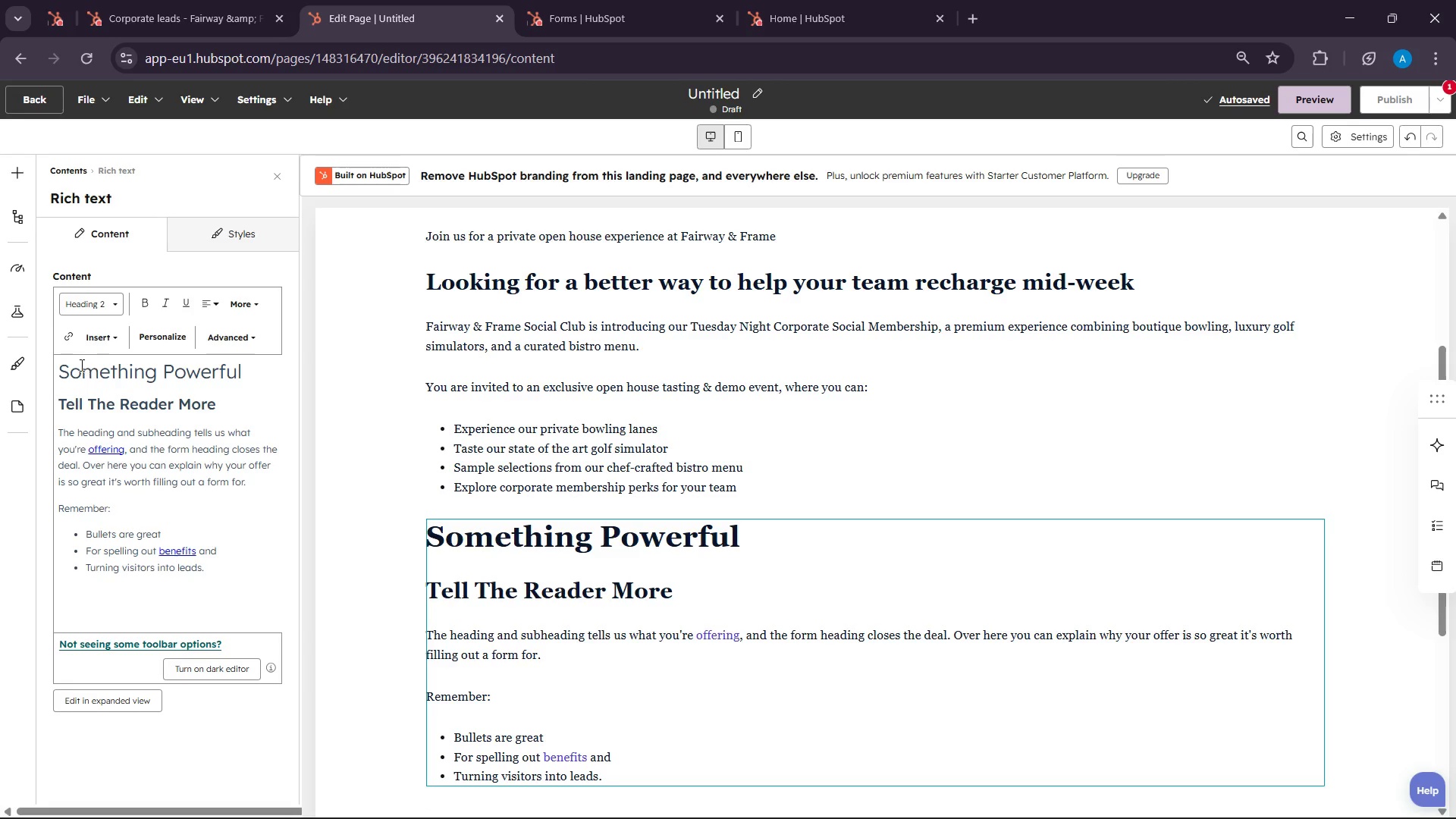 
left_click_drag(start_coordinate=[58, 367], to_coordinate=[252, 502])
 